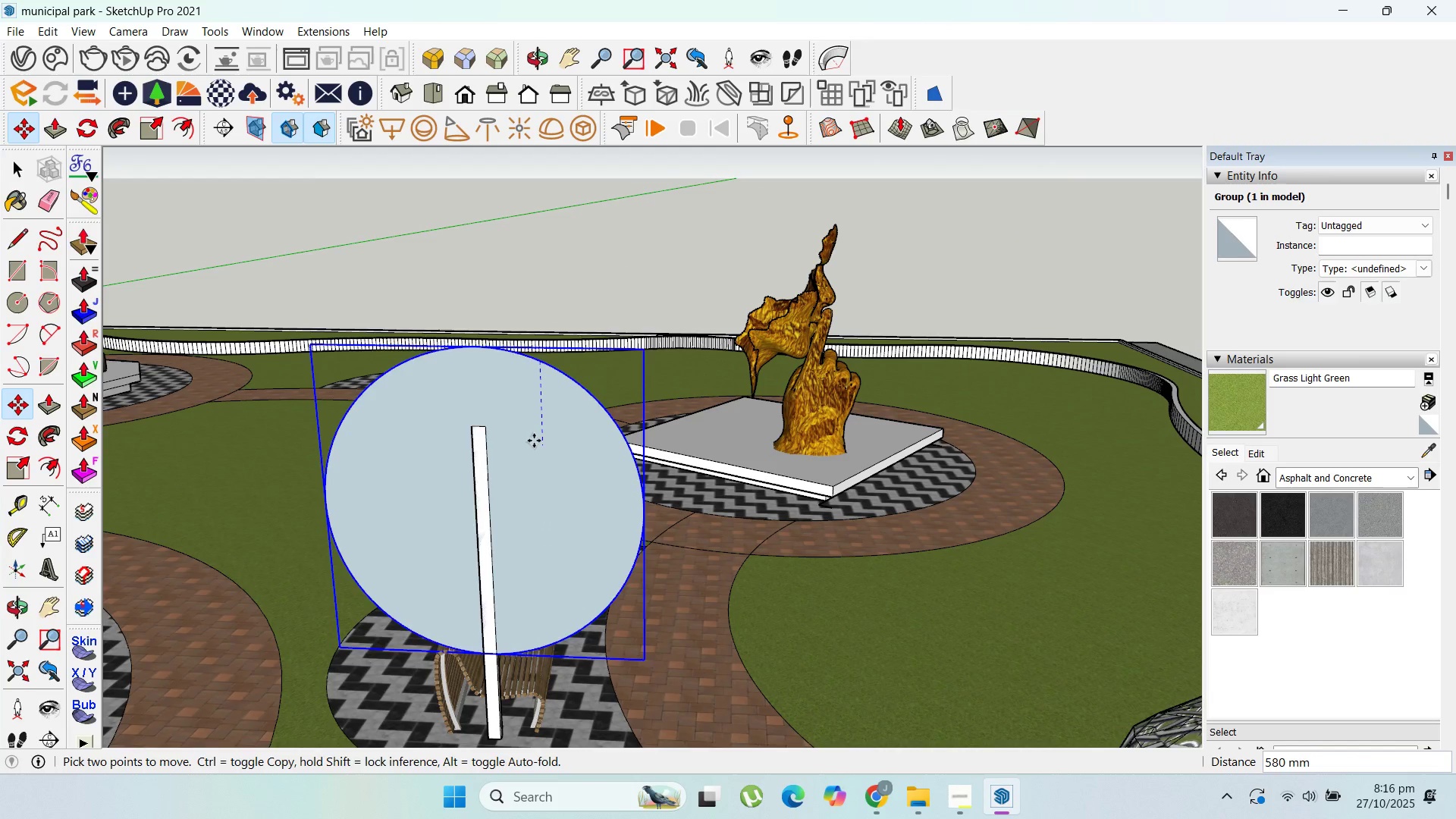 
left_click([534, 436])
 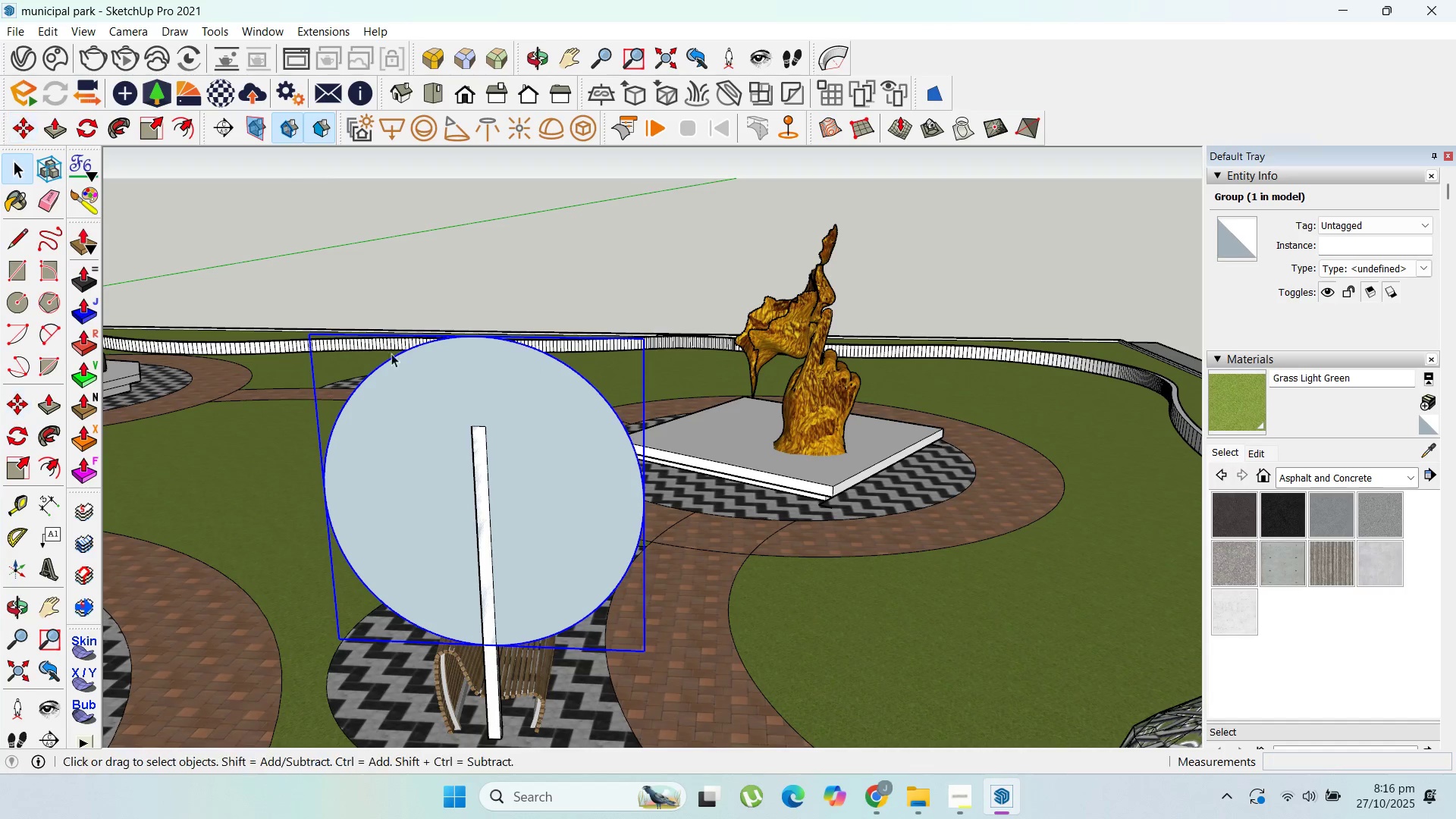 
double_click([457, 401])
 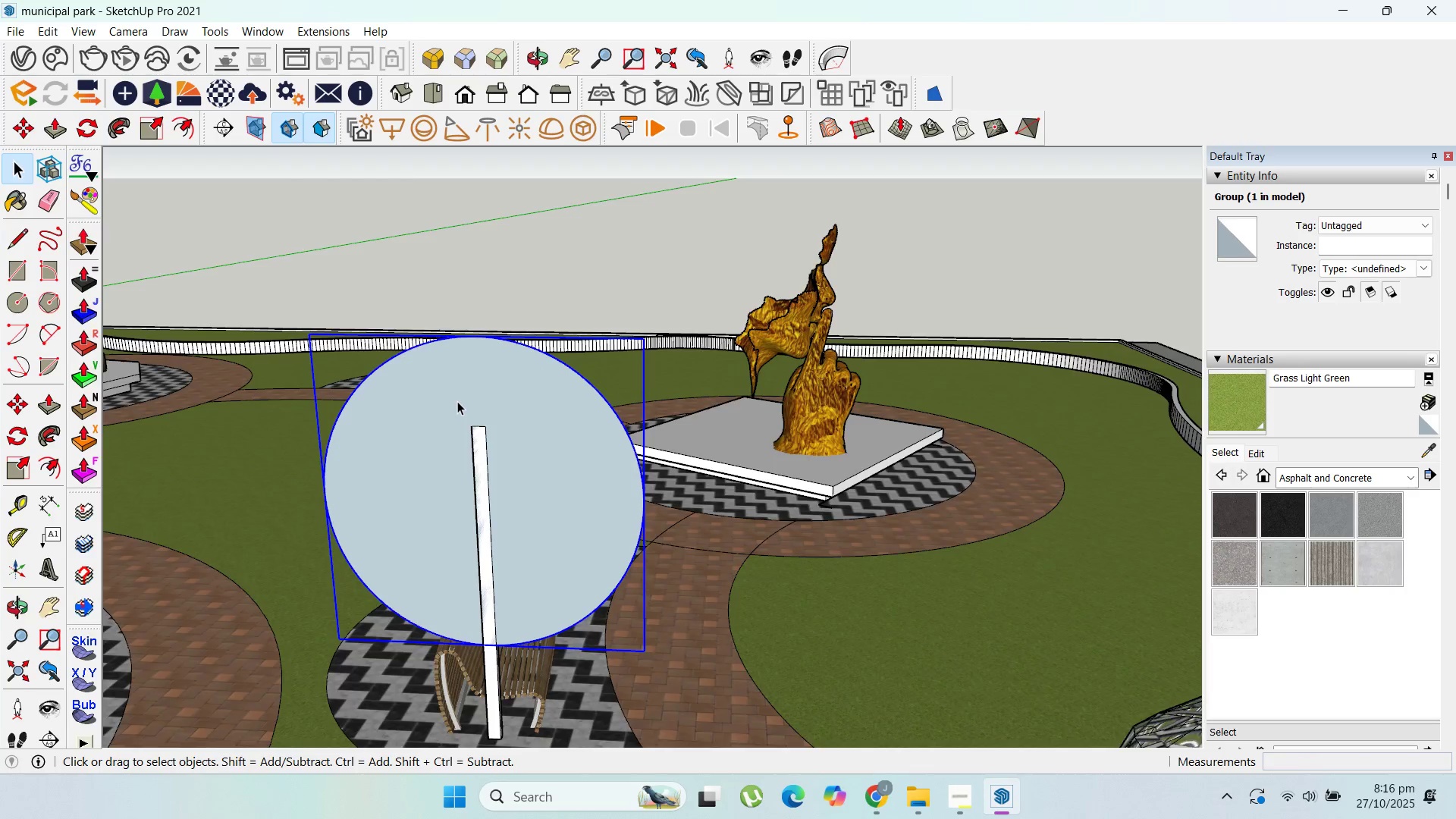 
triple_click([457, 401])
 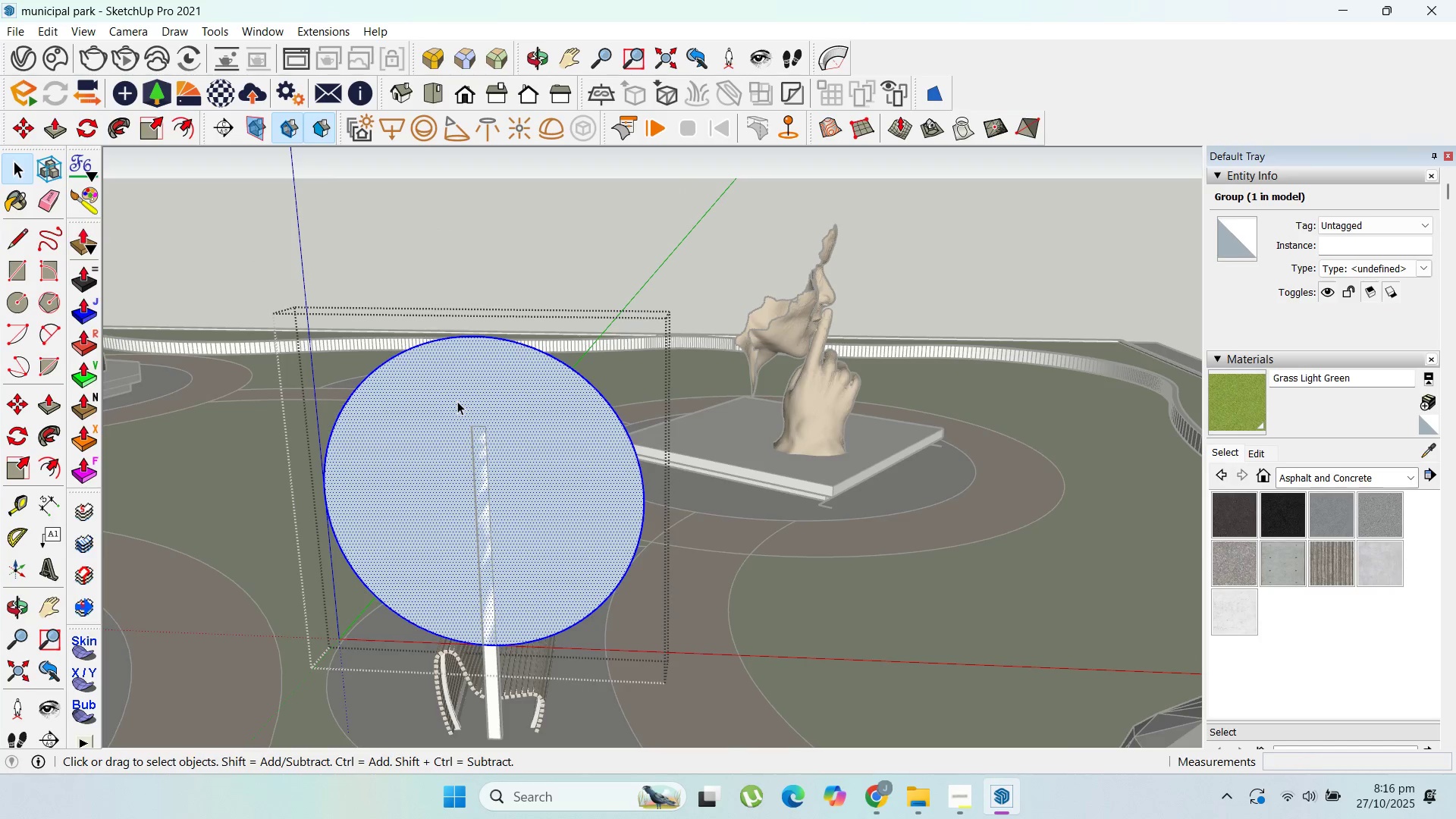 
triple_click([457, 401])
 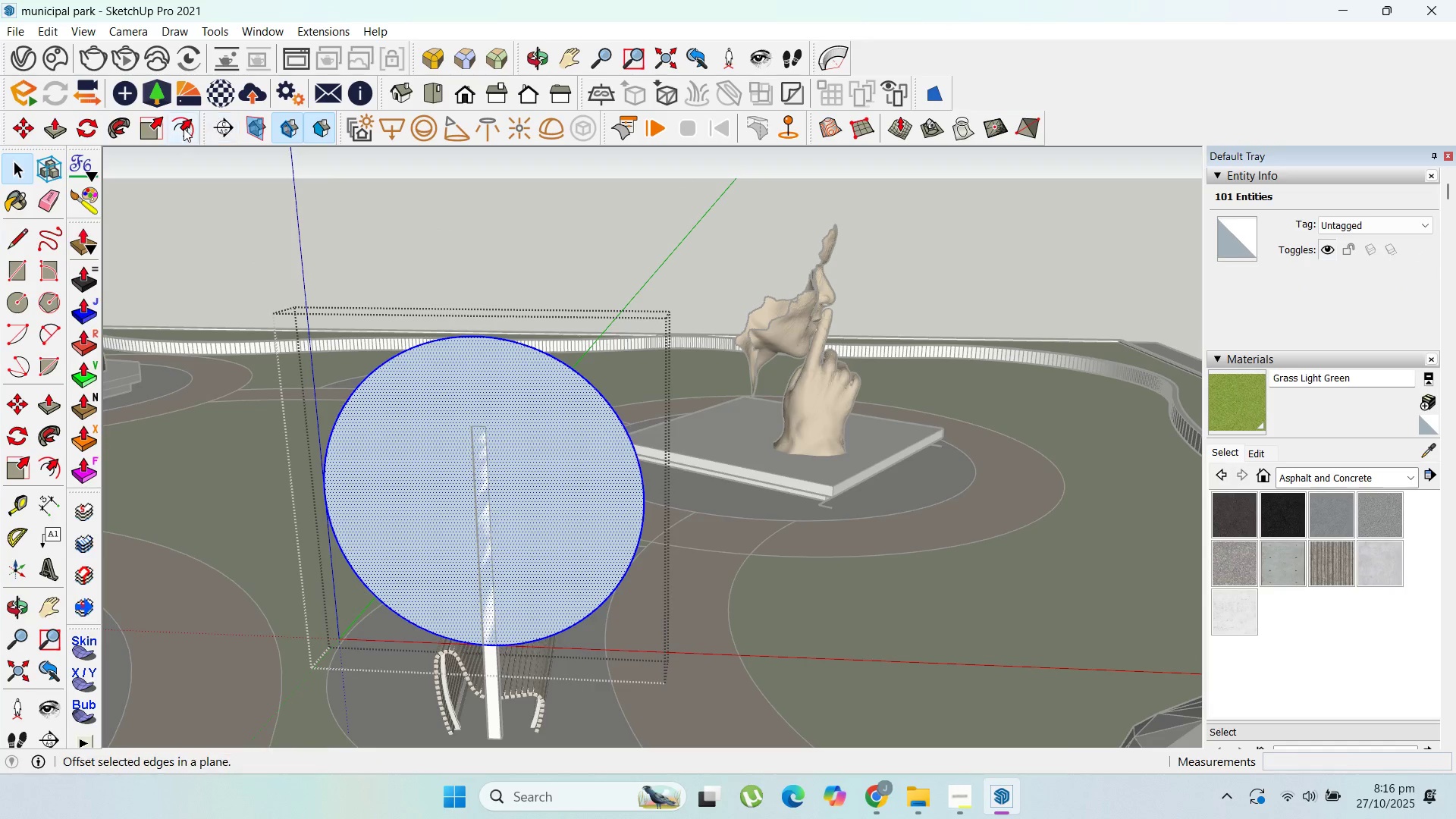 
left_click([184, 127])
 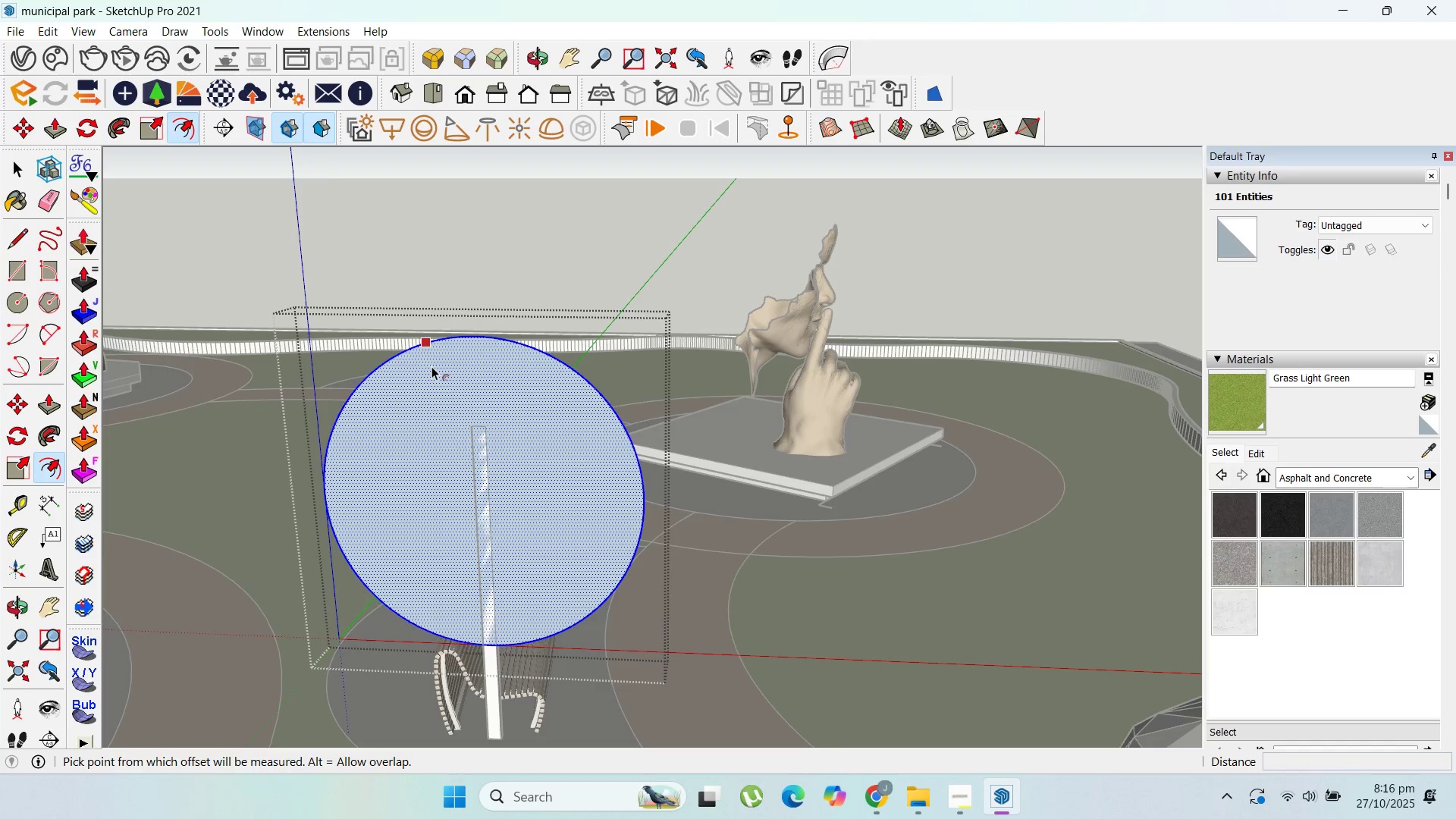 
left_click_drag(start_coordinate=[431, 366], to_coordinate=[407, 366])
 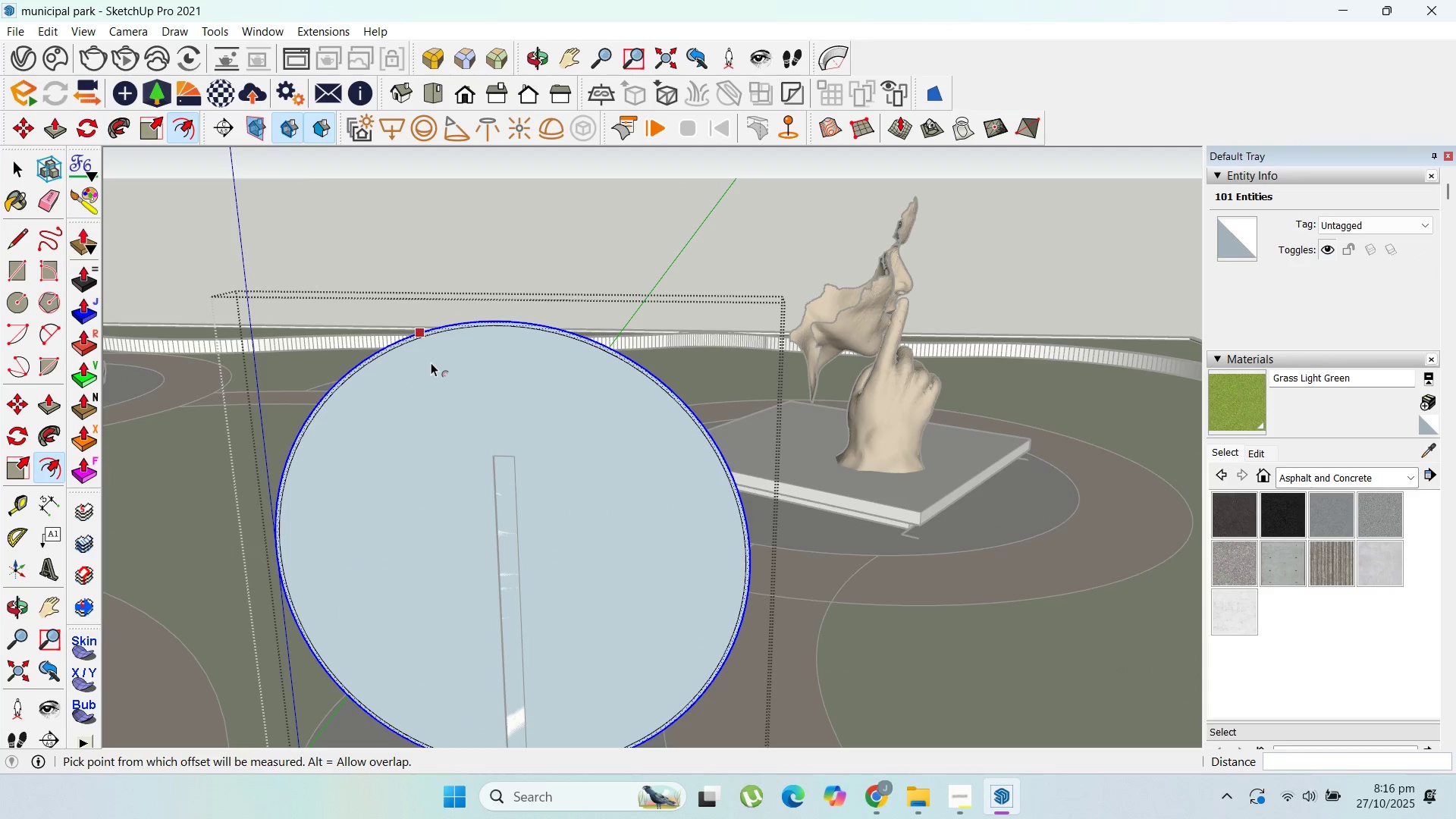 
type(20)
 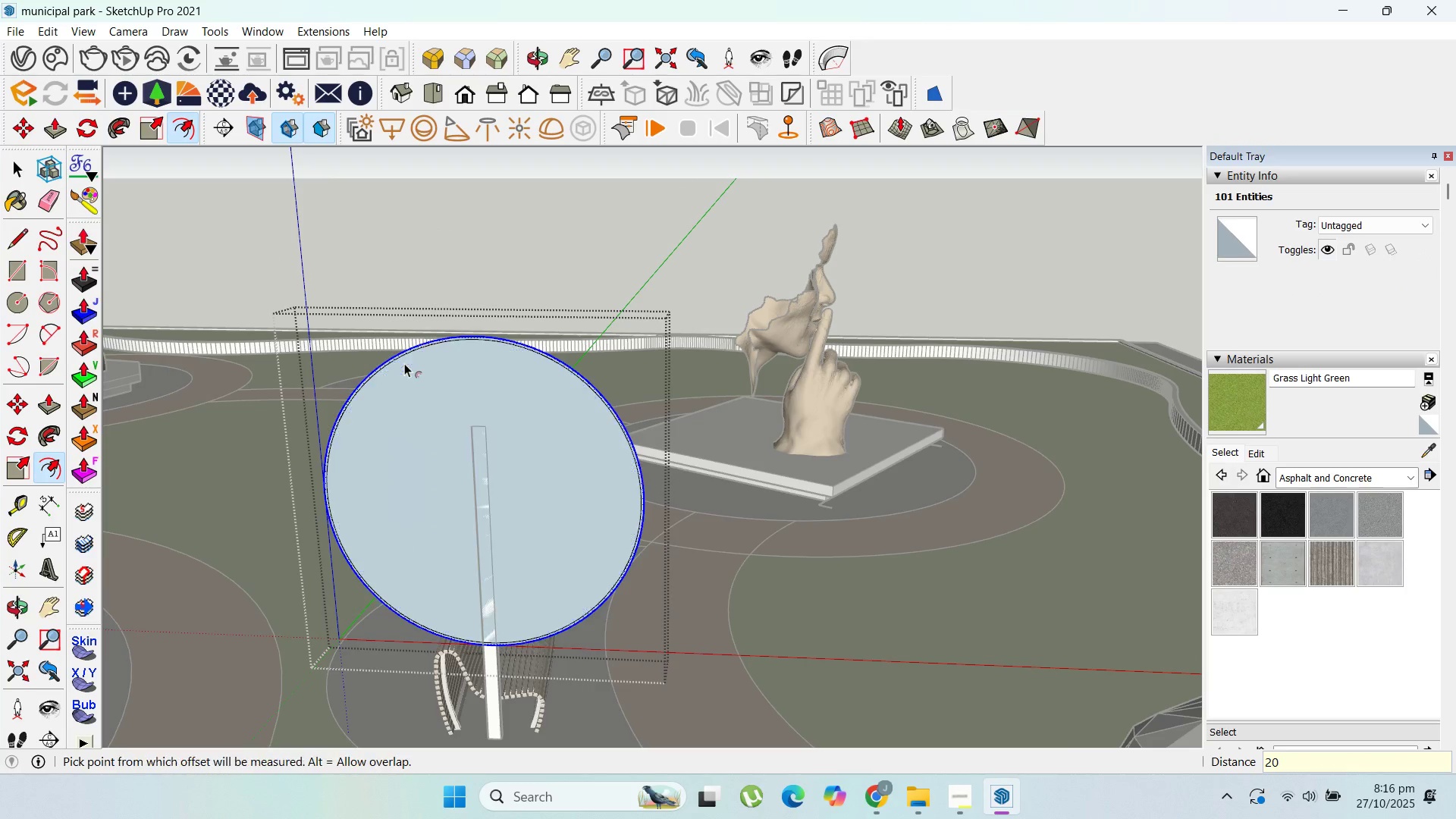 
key(Enter)
 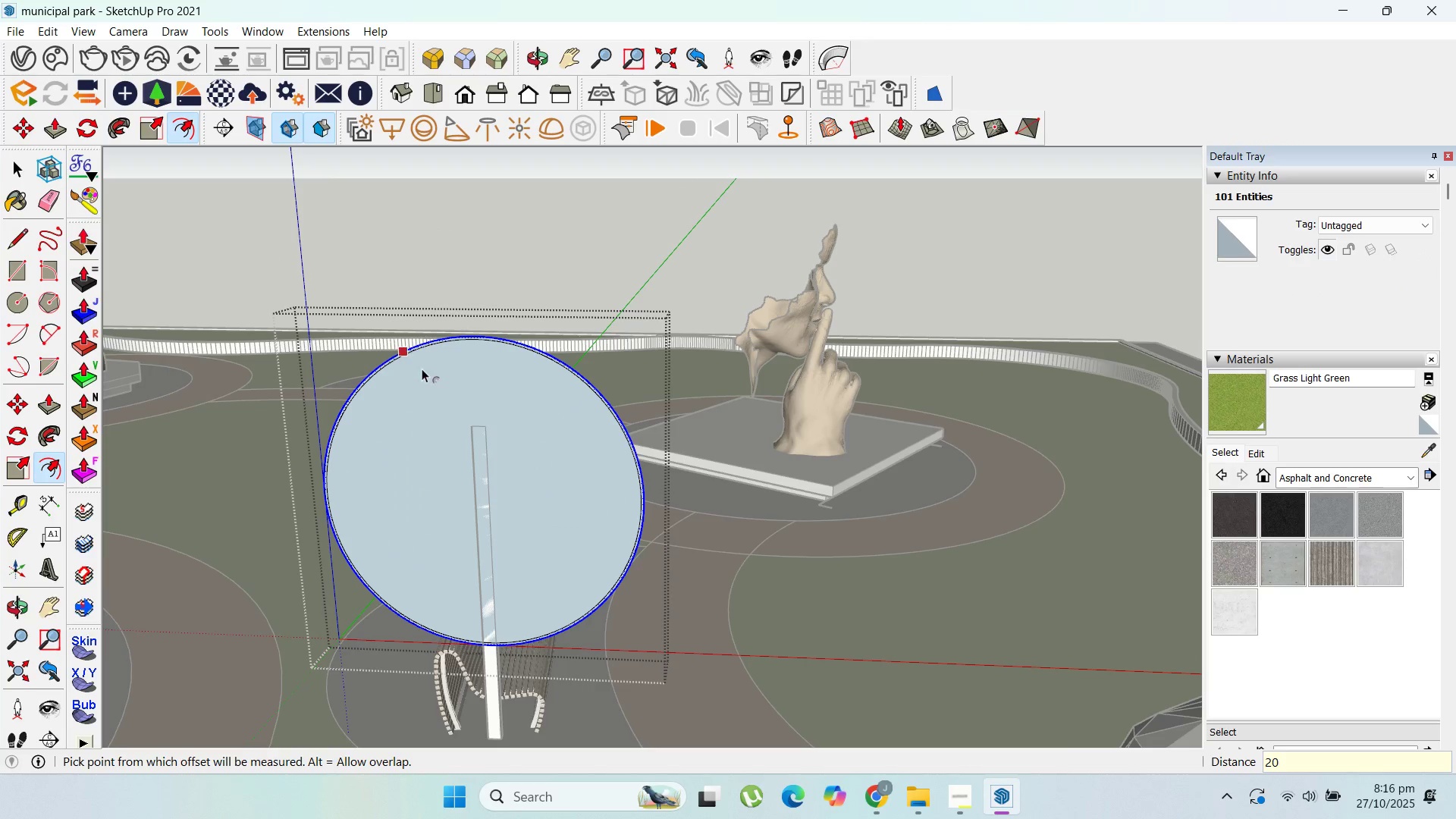 
scroll: coordinate [480, 370], scroll_direction: up, amount: 7.0
 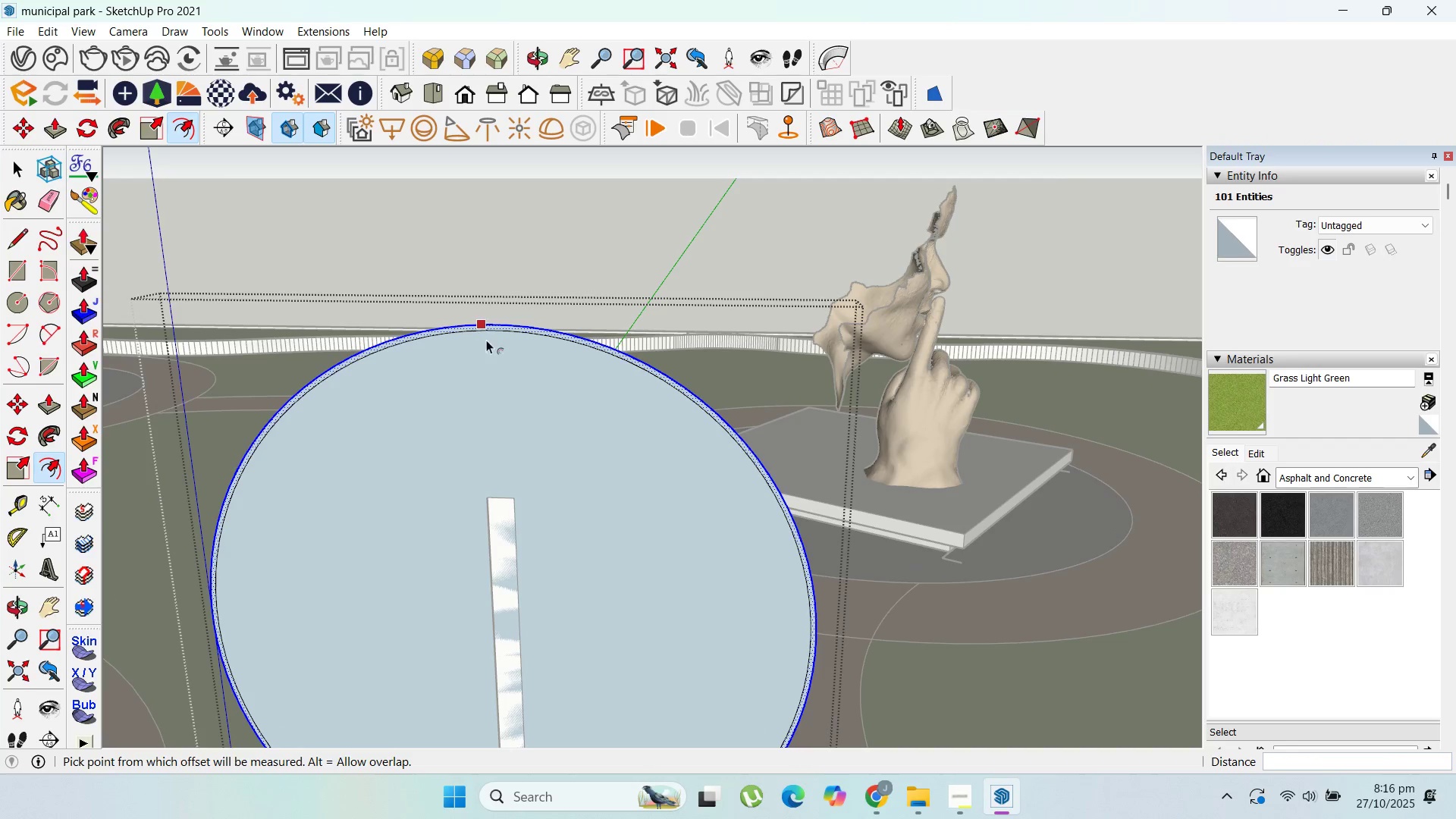 
key(Control+Z)
 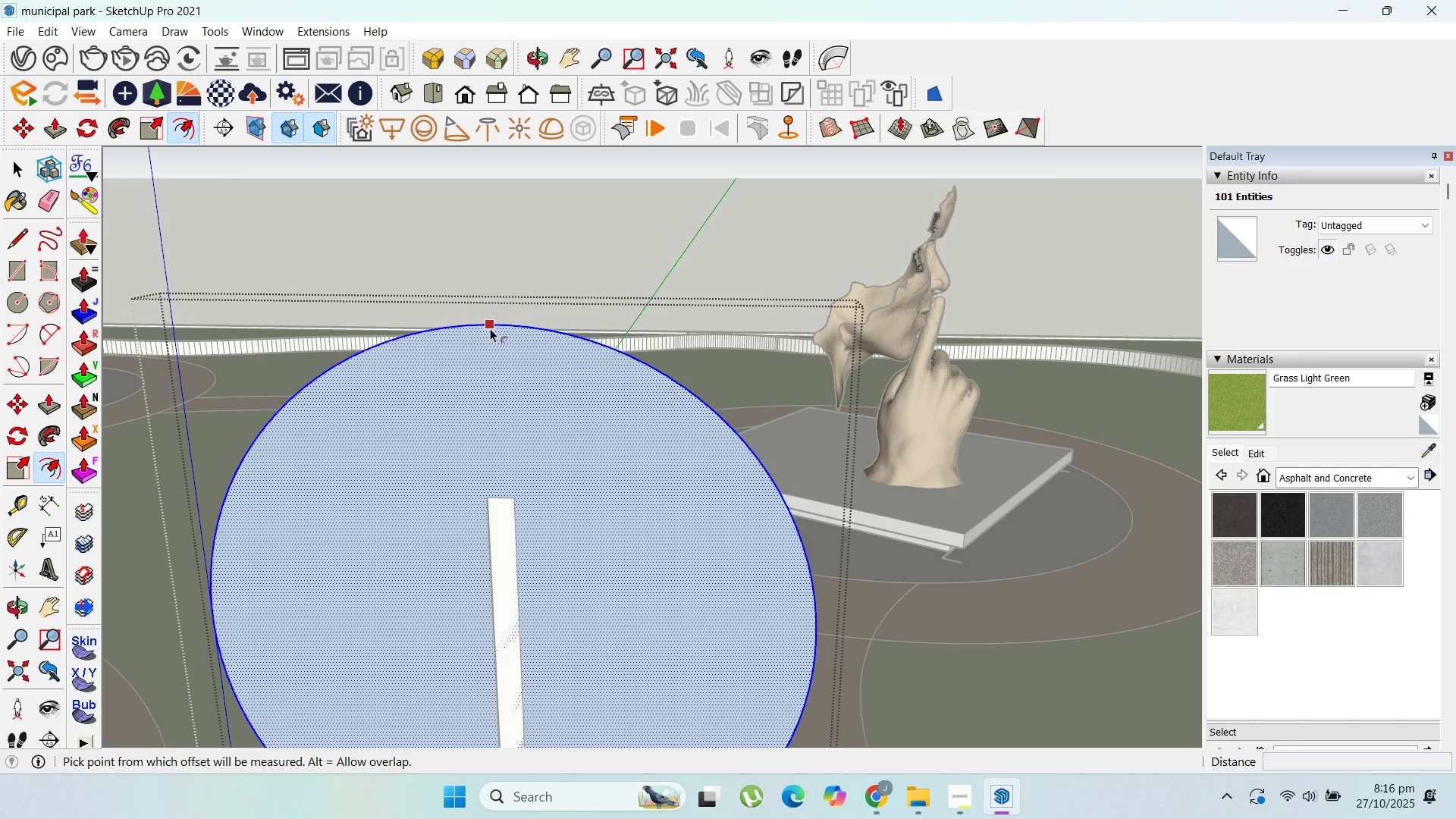 
left_click_drag(start_coordinate=[490, 328], to_coordinate=[486, 337])
 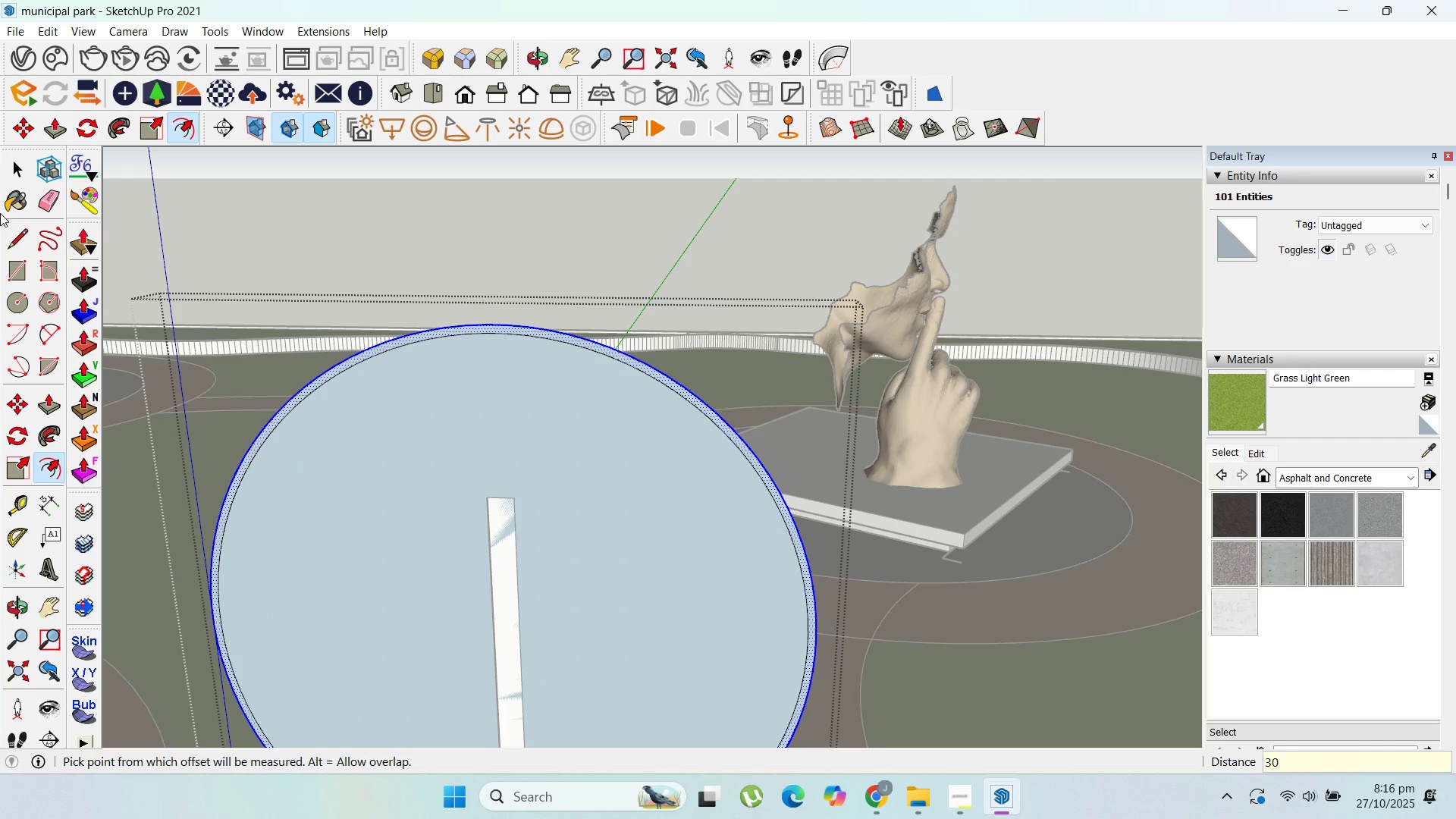 
type(30)
 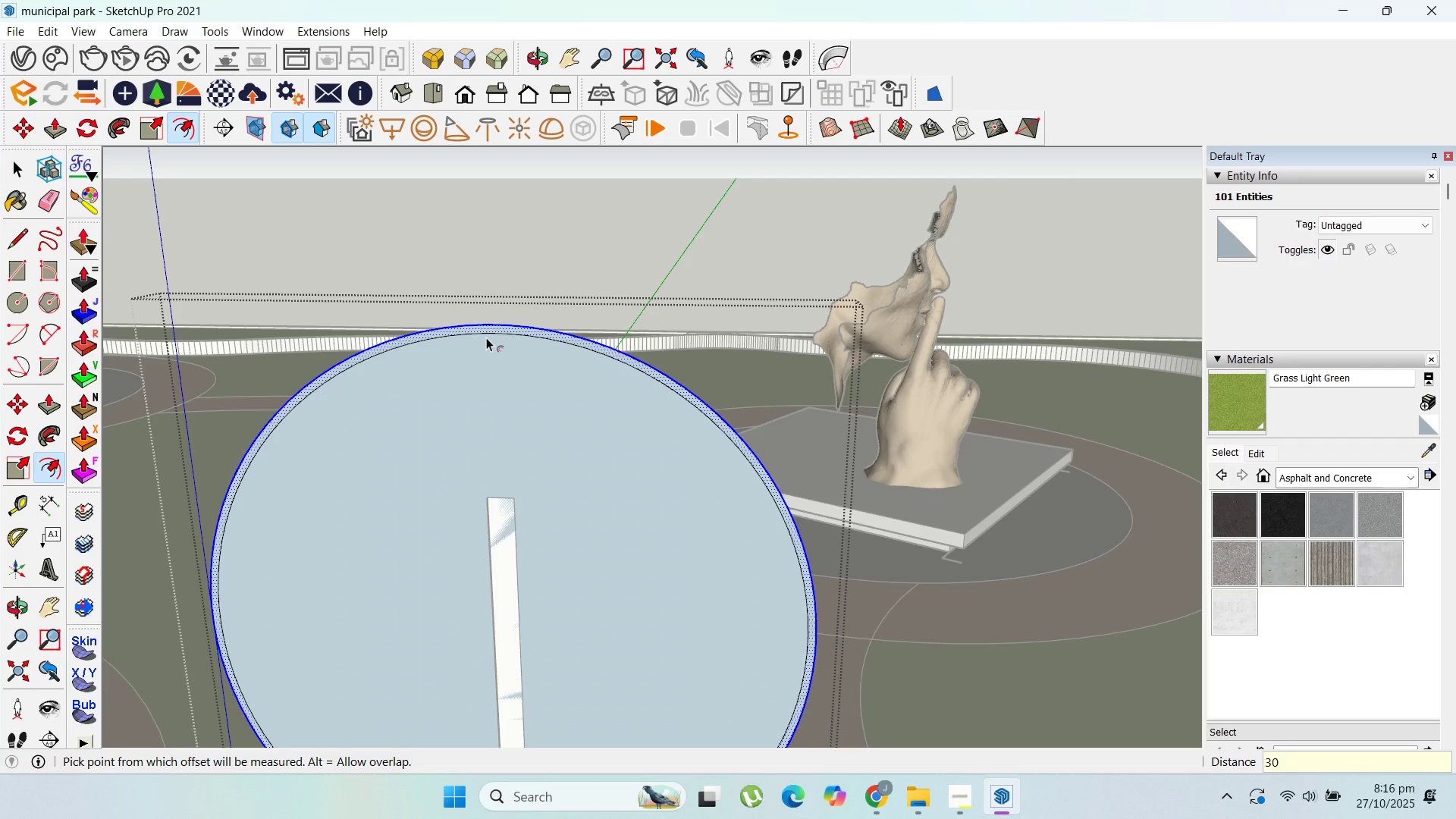 
key(Enter)
 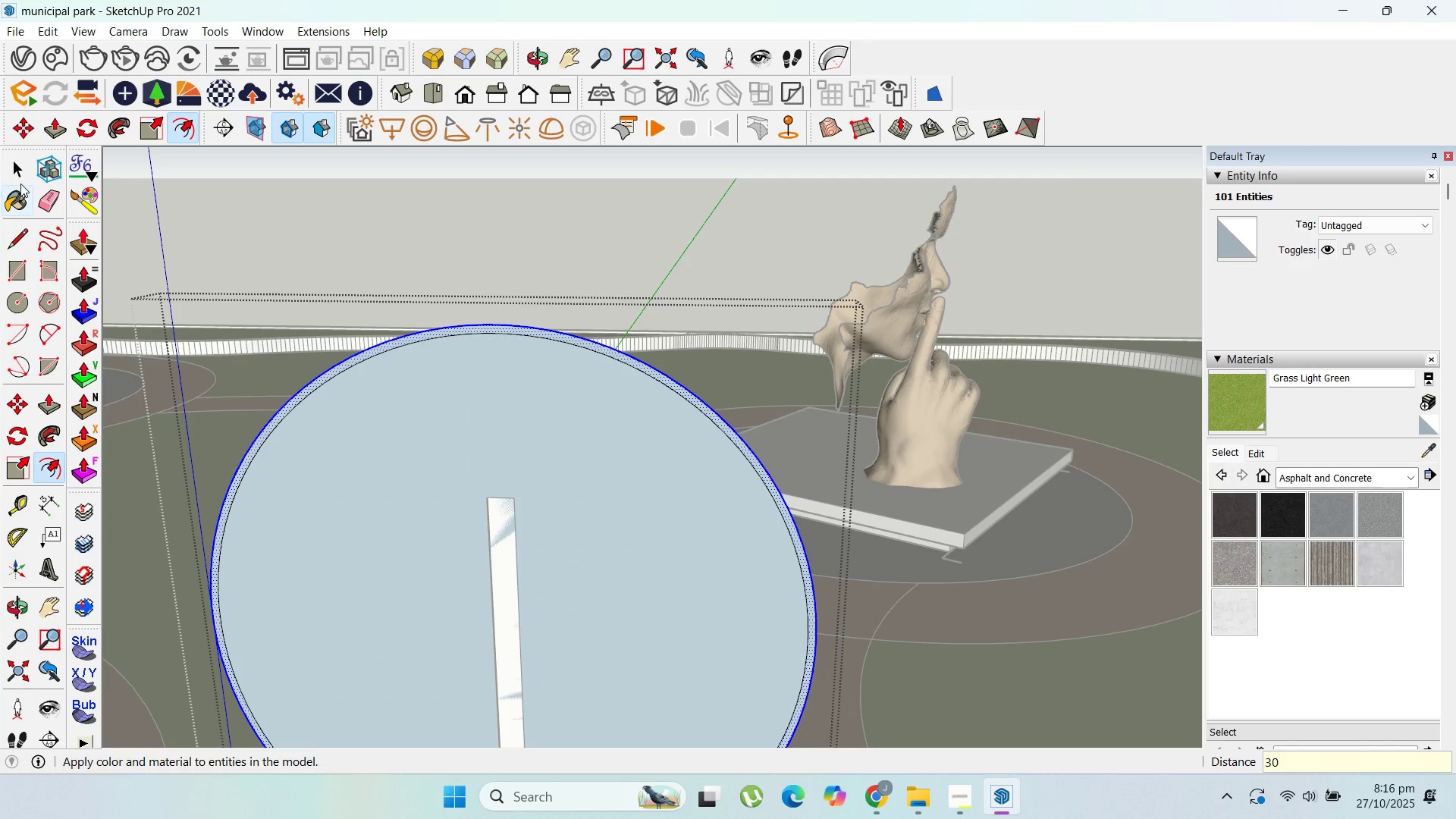 
left_click([21, 170])
 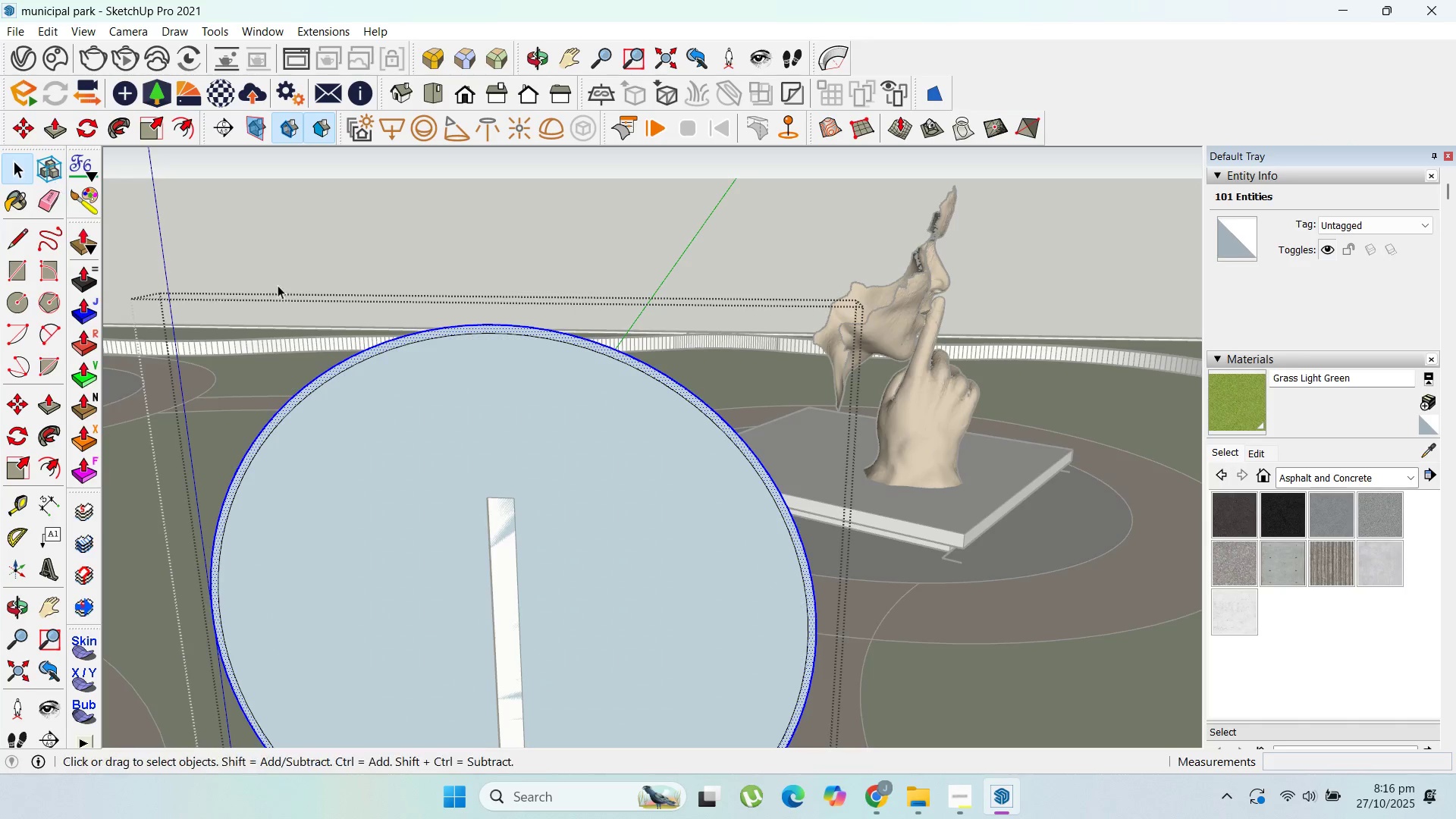 
key(Escape)
 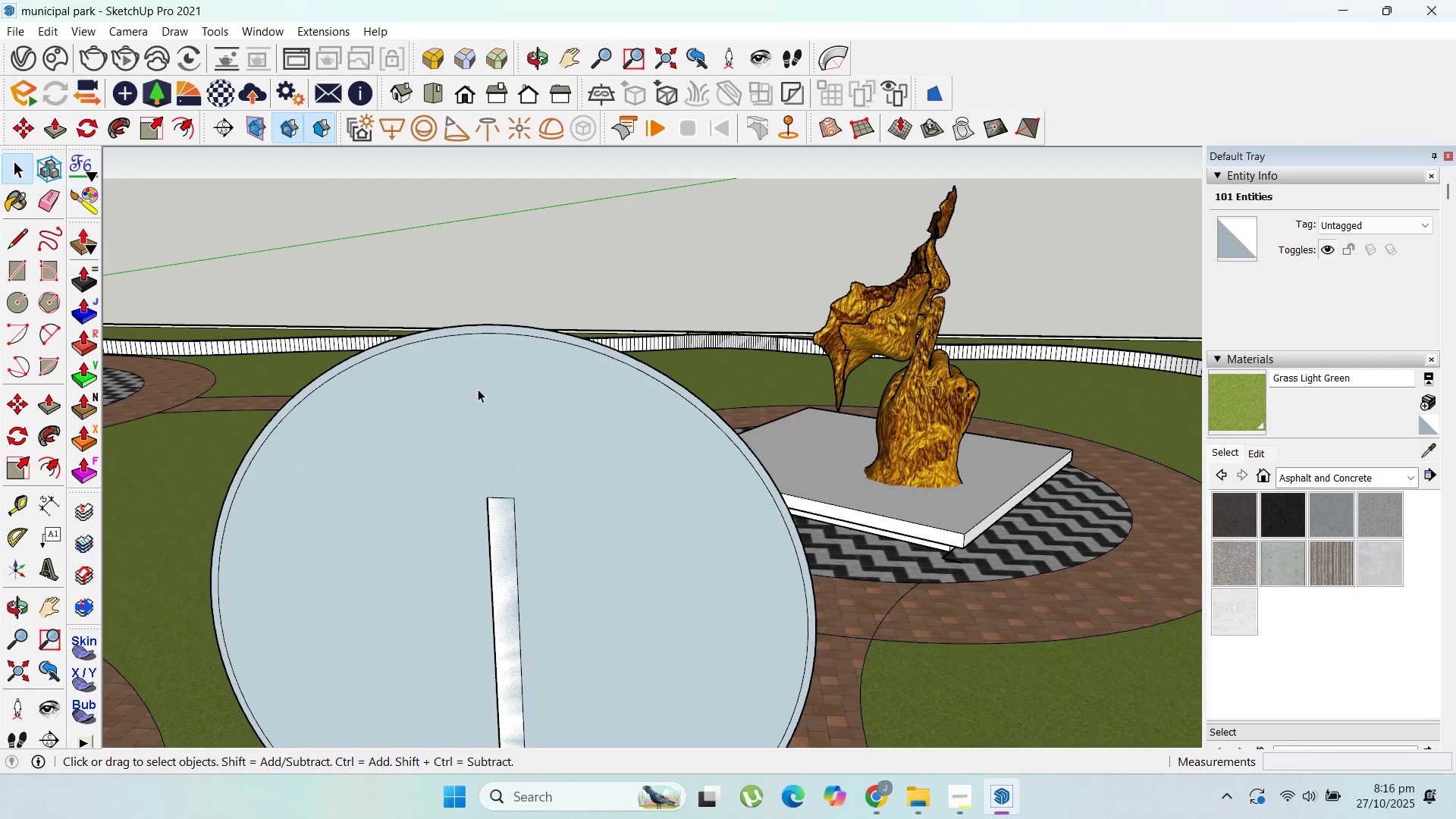 
scroll: coordinate [488, 391], scroll_direction: down, amount: 2.0
 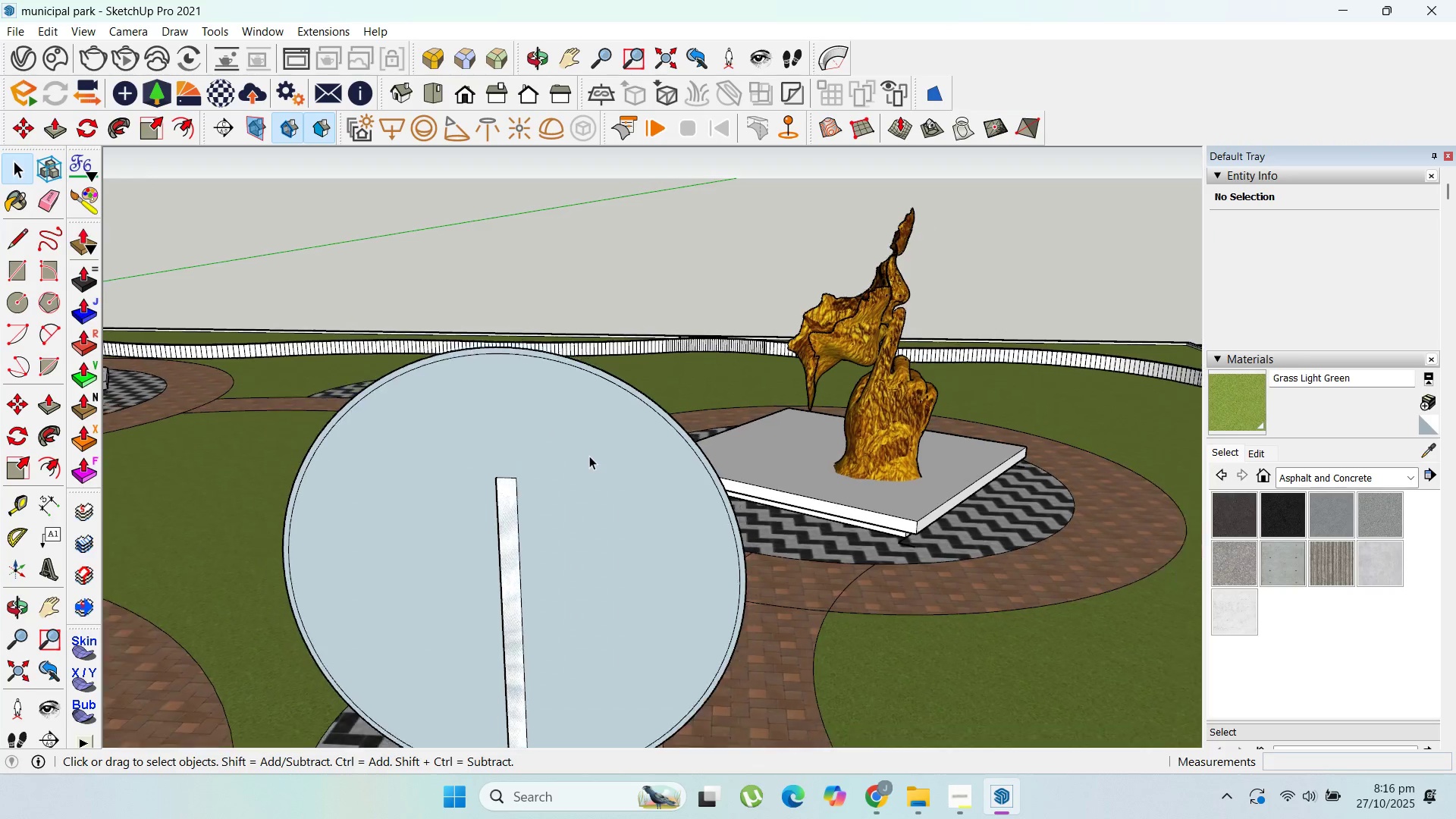 
key(Escape)
 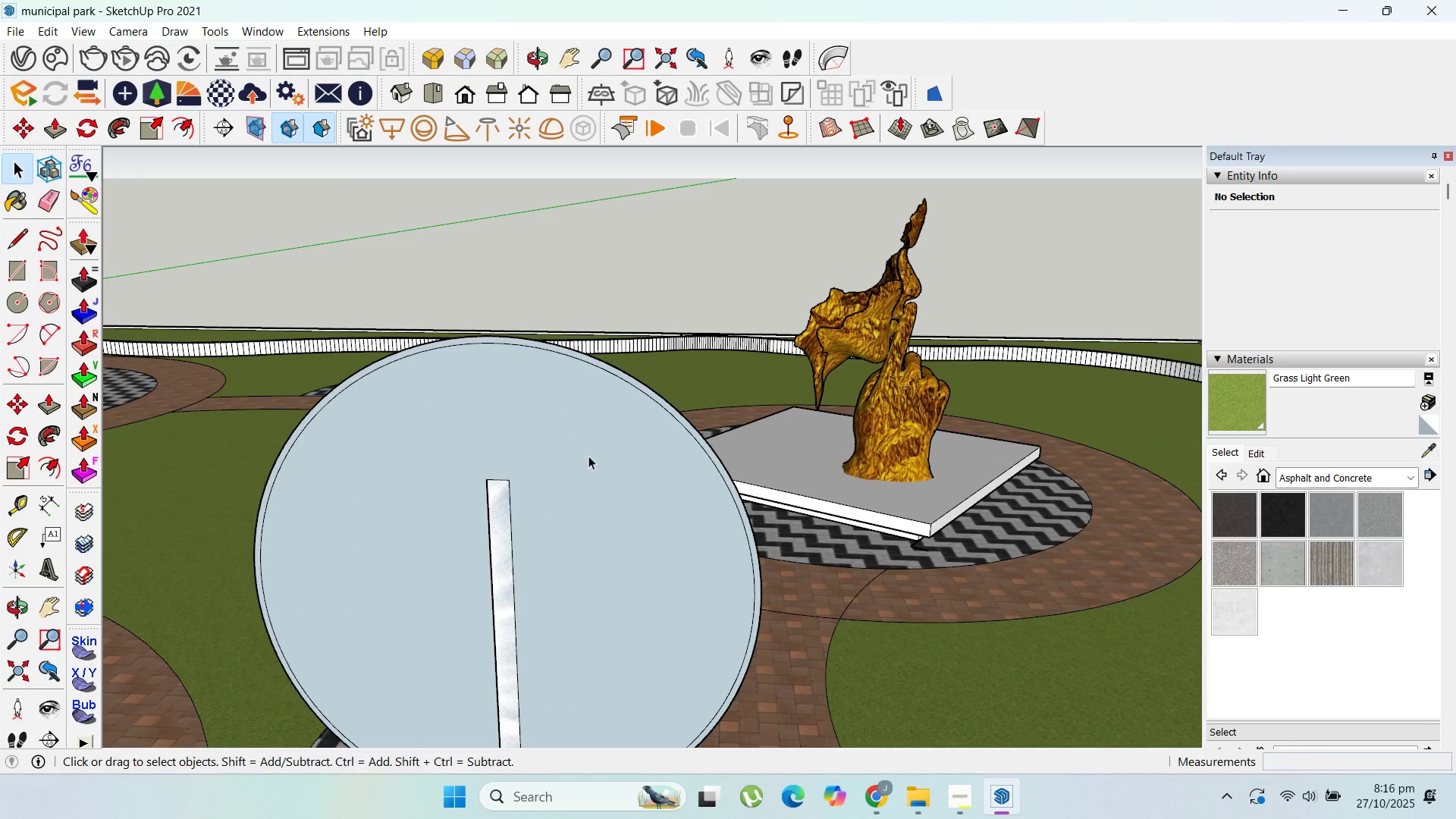 
scroll: coordinate [589, 456], scroll_direction: down, amount: 3.0
 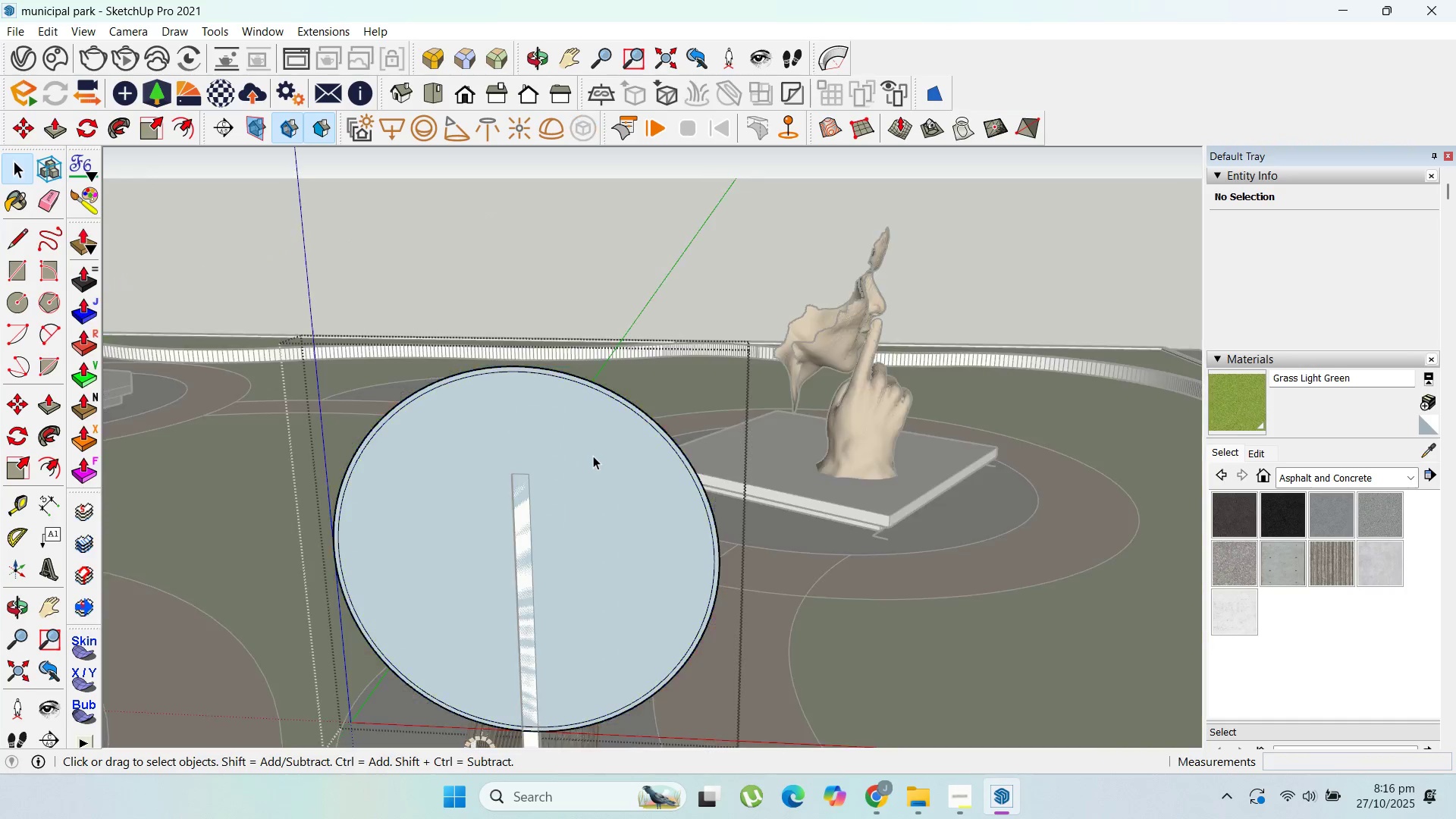 
double_click([593, 456])
 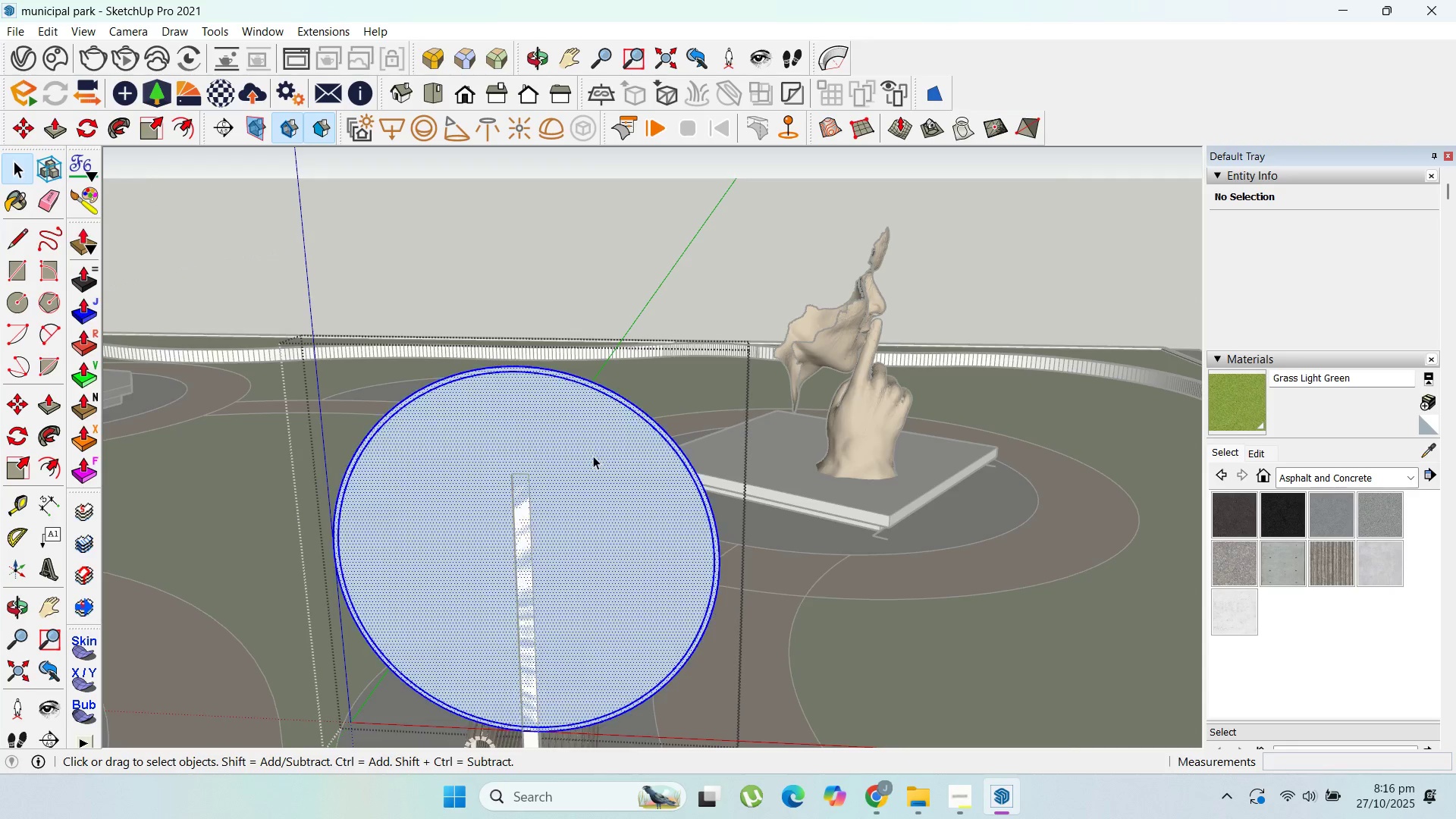 
triple_click([593, 456])
 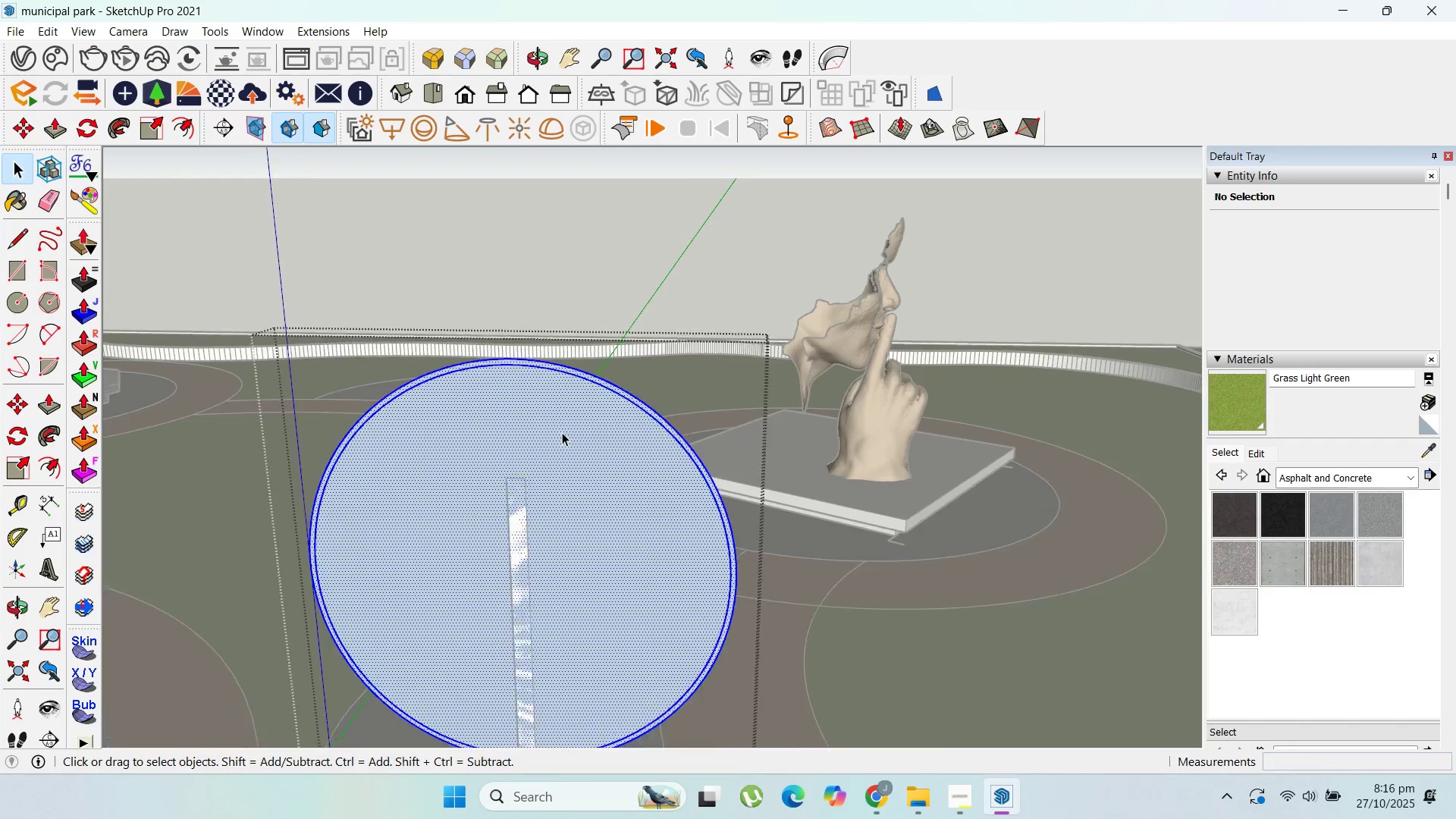 
scroll: coordinate [563, 432], scroll_direction: up, amount: 5.0
 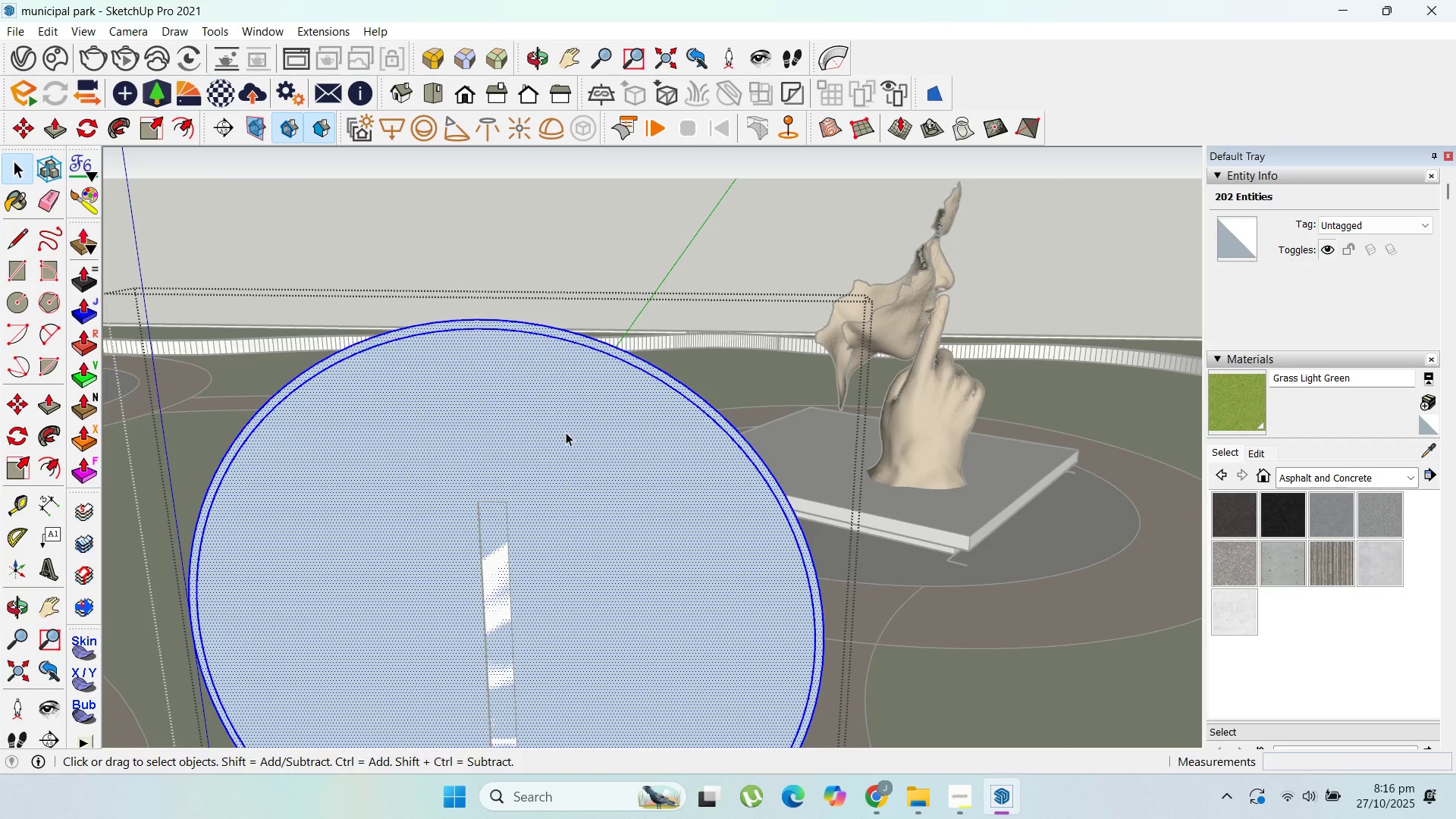 
left_click([566, 432])
 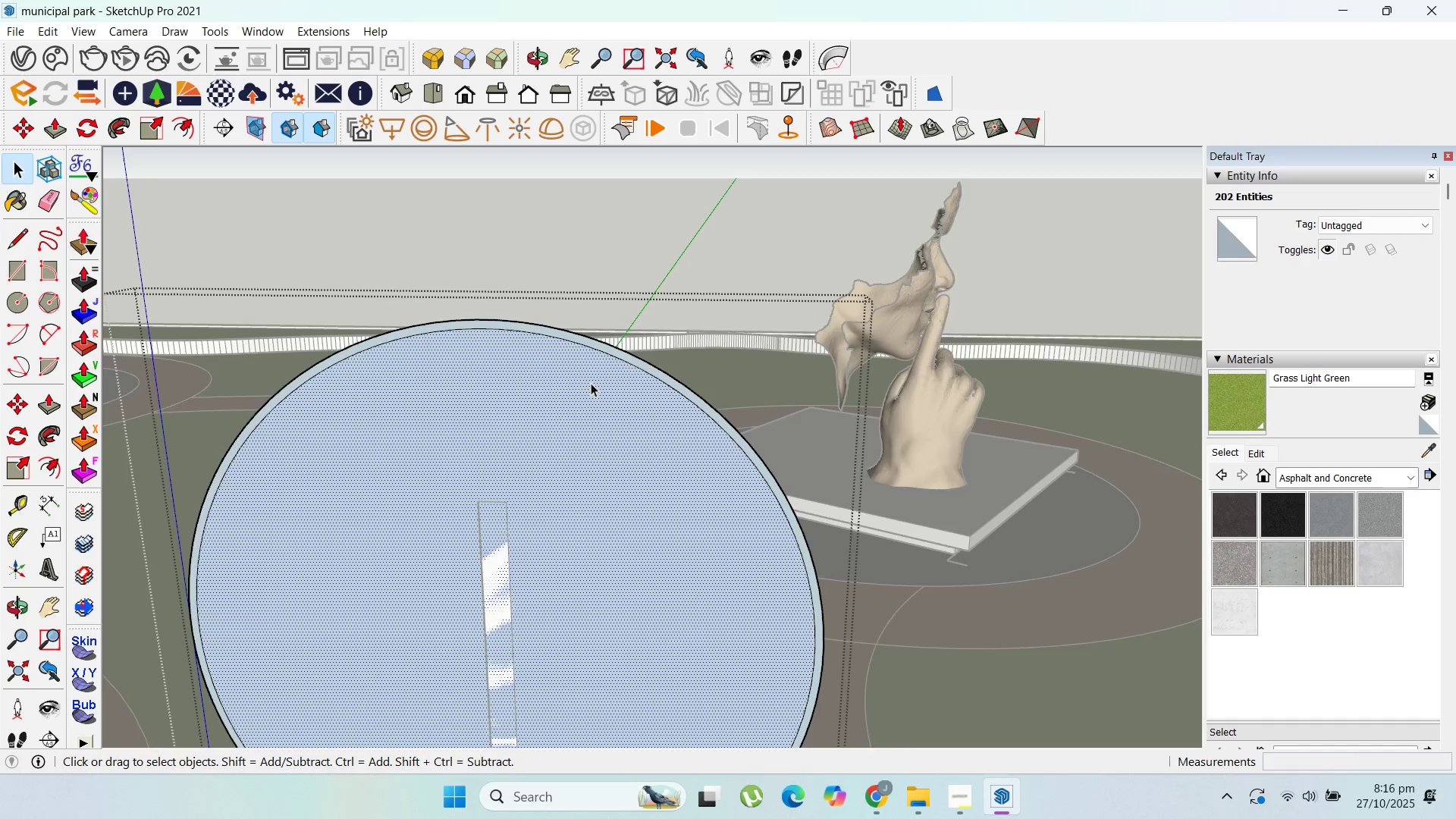 
scroll: coordinate [596, 376], scroll_direction: down, amount: 5.0
 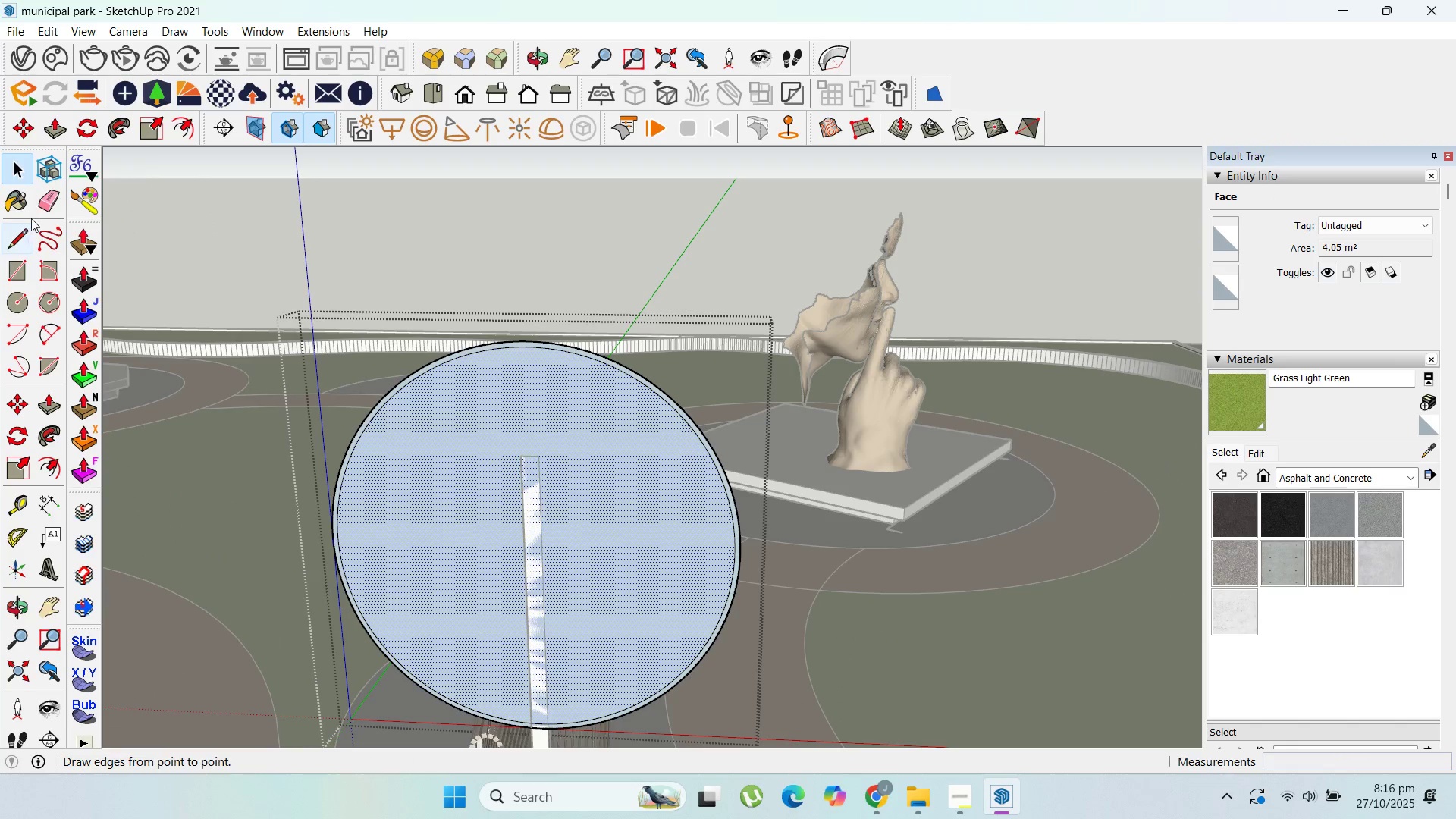 
left_click([17, 234])
 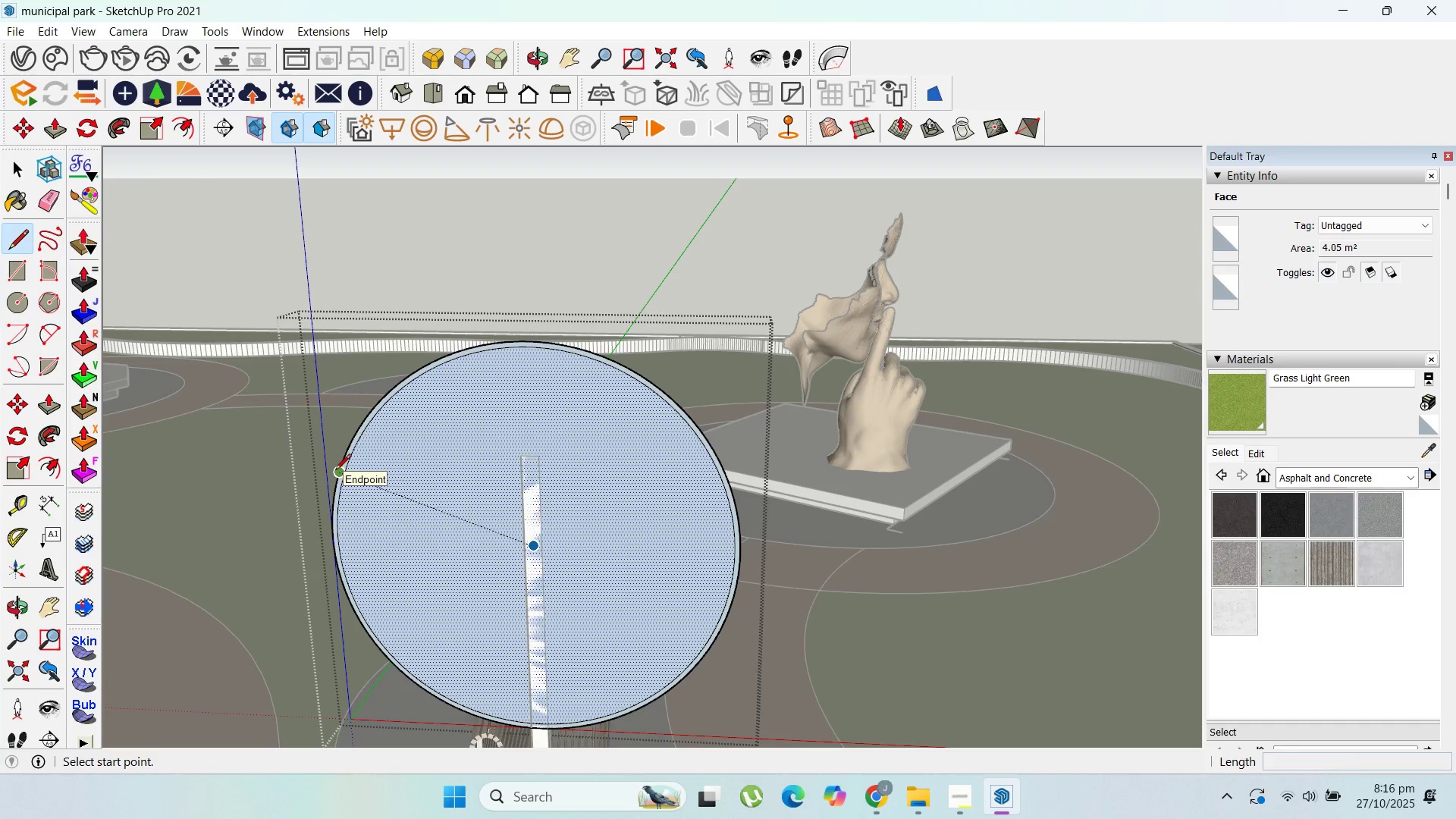 
left_click_drag(start_coordinate=[335, 471], to_coordinate=[345, 472])
 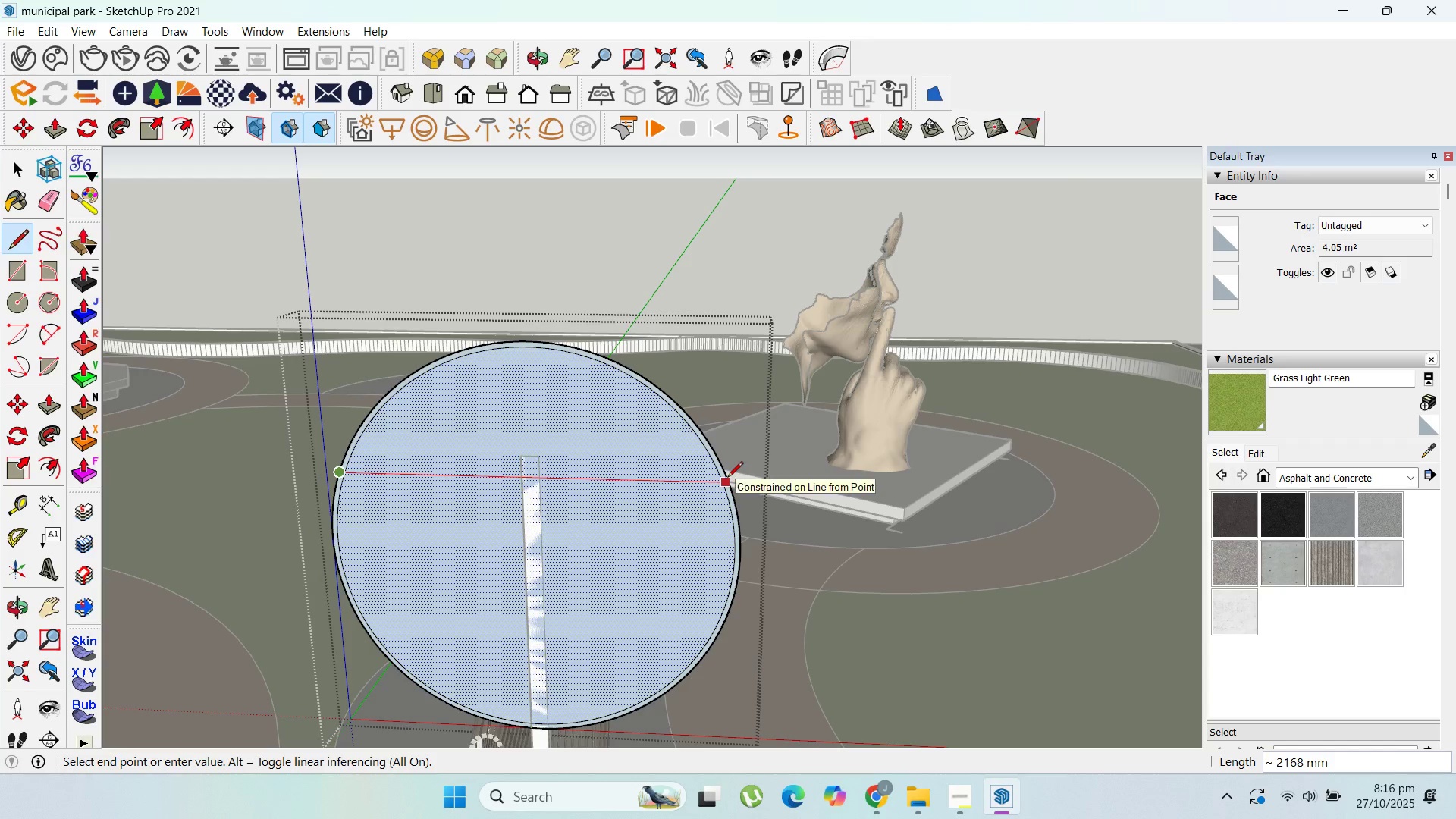 
left_click([727, 479])
 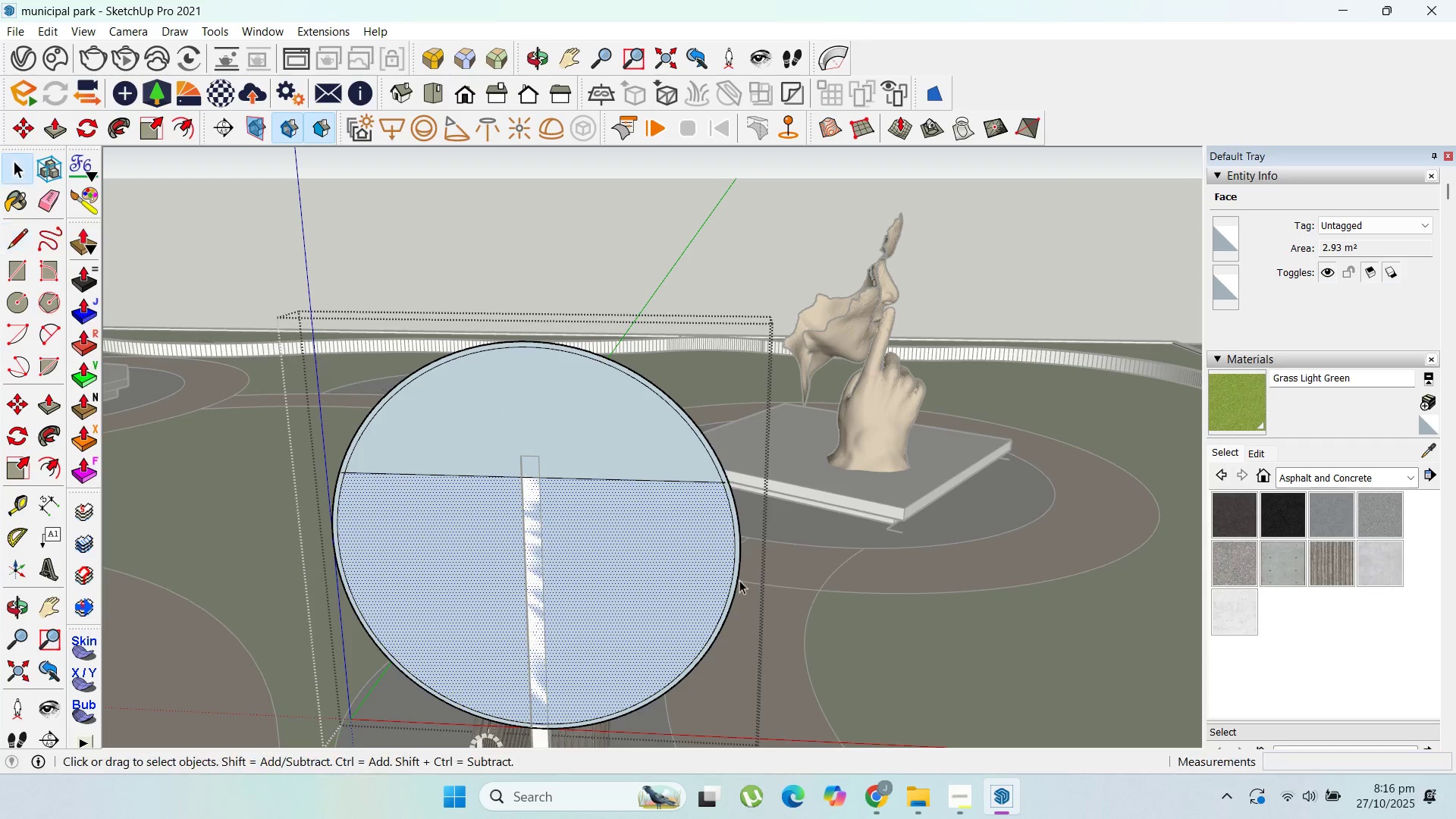 
left_click_drag(start_coordinate=[773, 714], to_coordinate=[364, 607])
 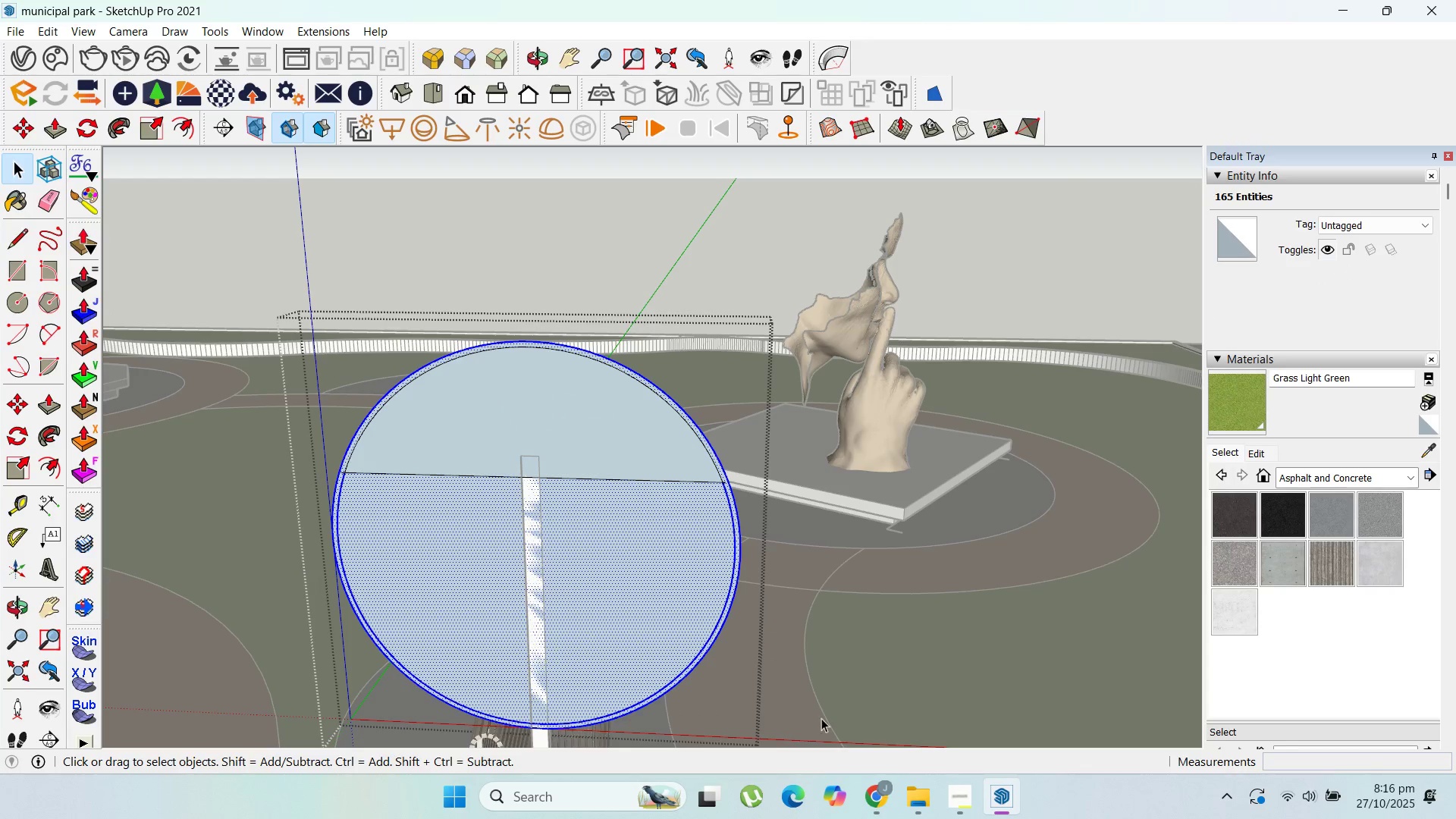 
left_click_drag(start_coordinate=[804, 752], to_coordinate=[488, 609])
 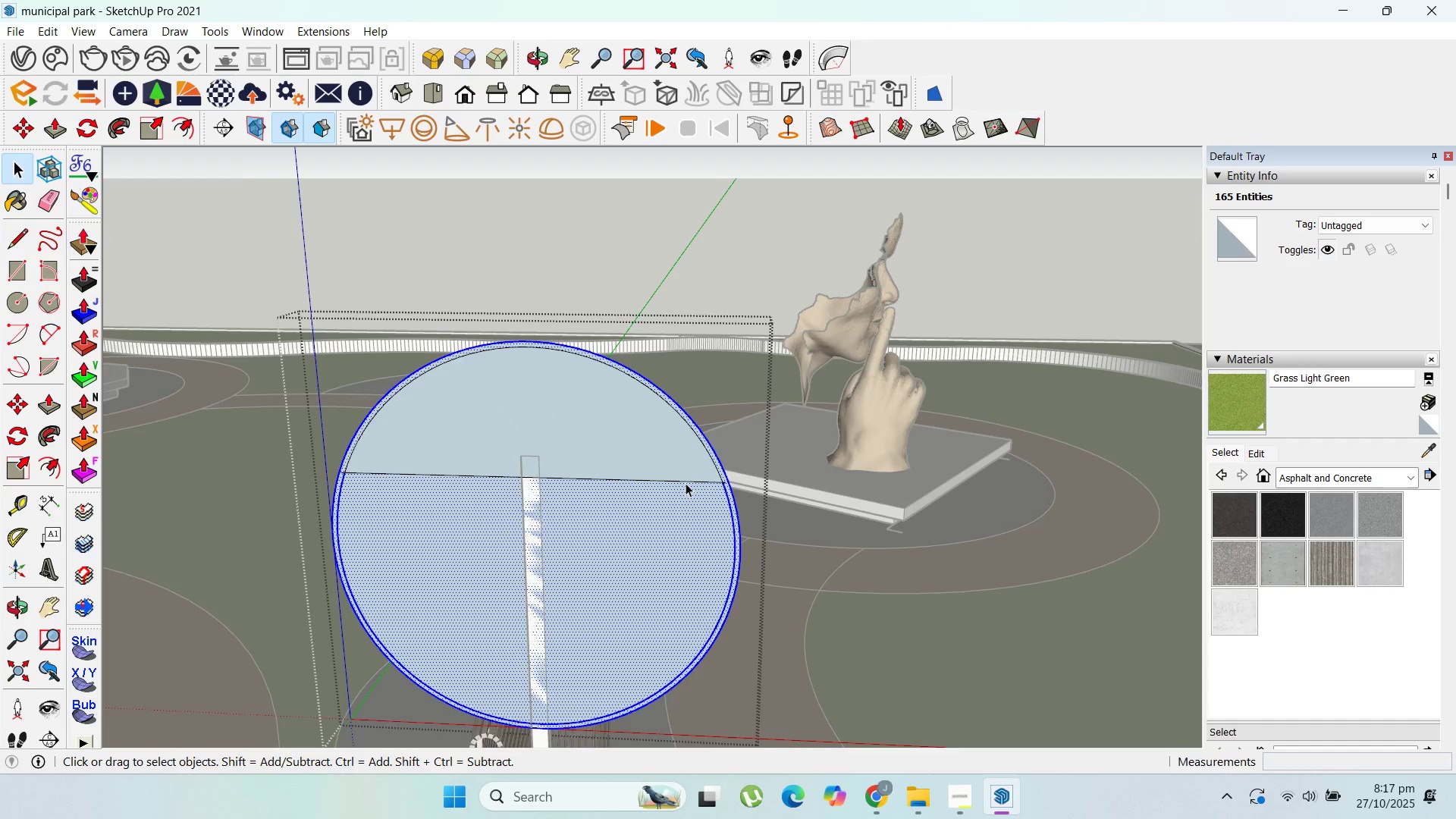 
scroll: coordinate [694, 476], scroll_direction: up, amount: 1.0
 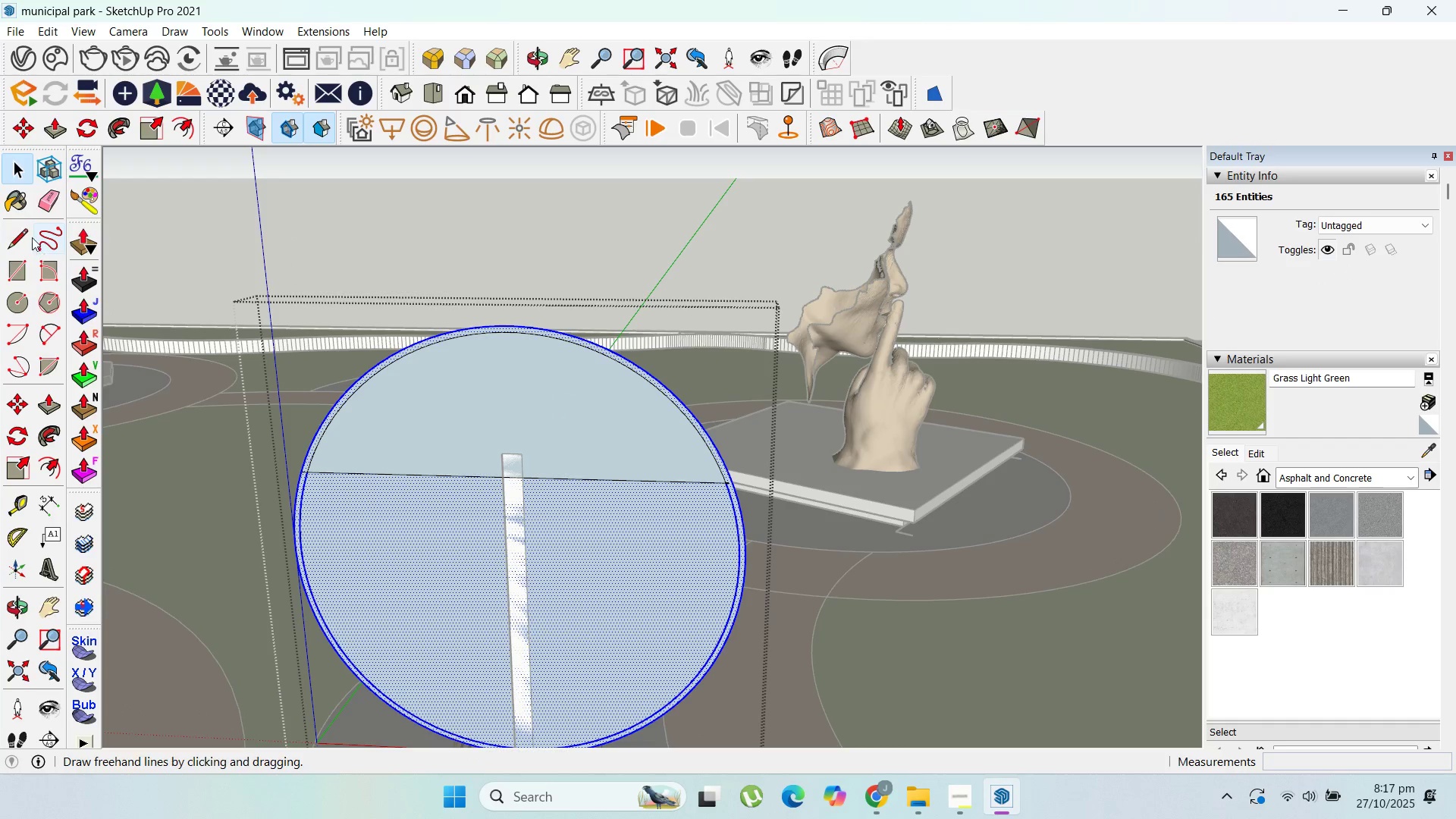 
left_click([7, 228])
 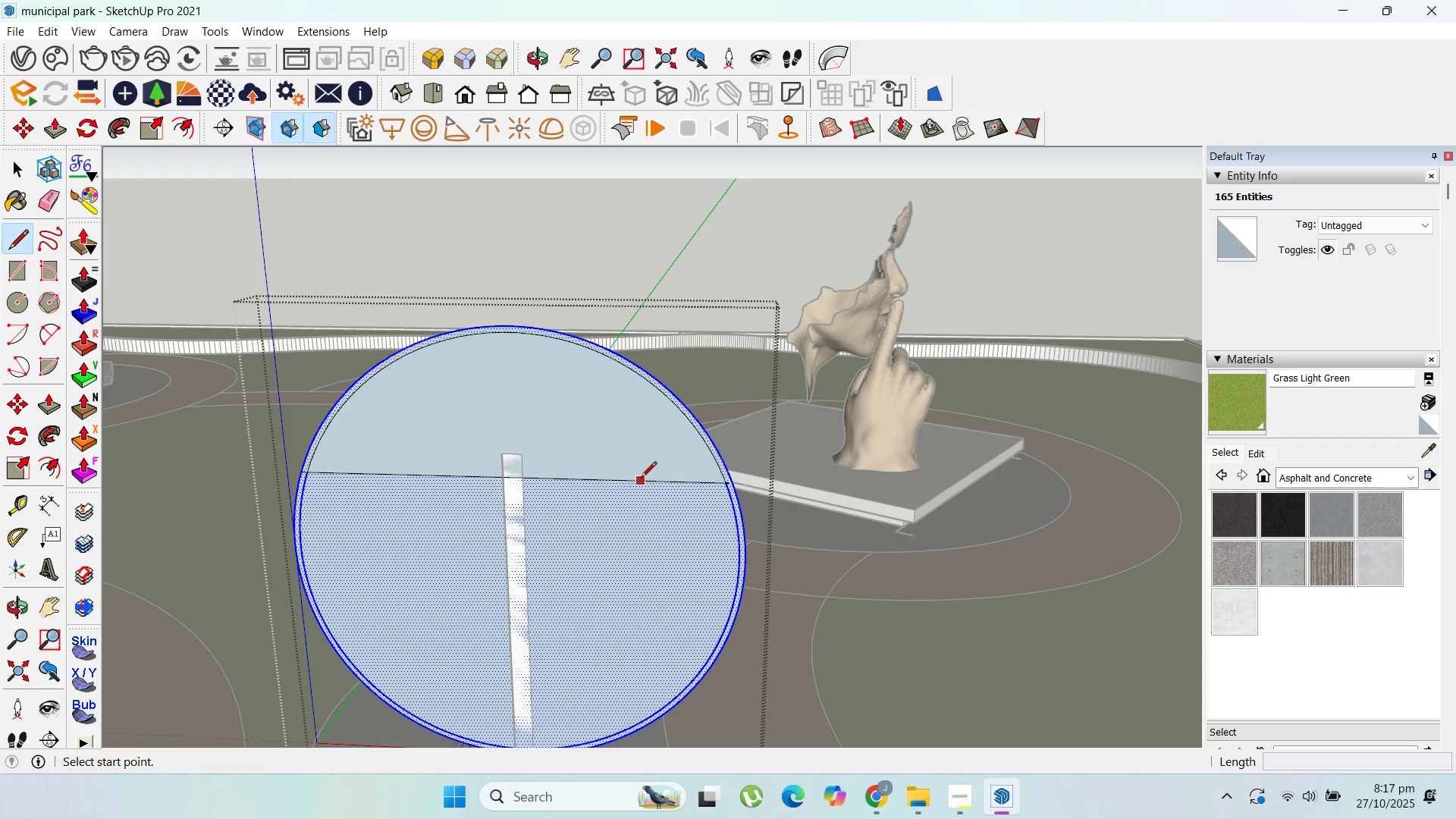 
left_click_drag(start_coordinate=[641, 479], to_coordinate=[654, 479])
 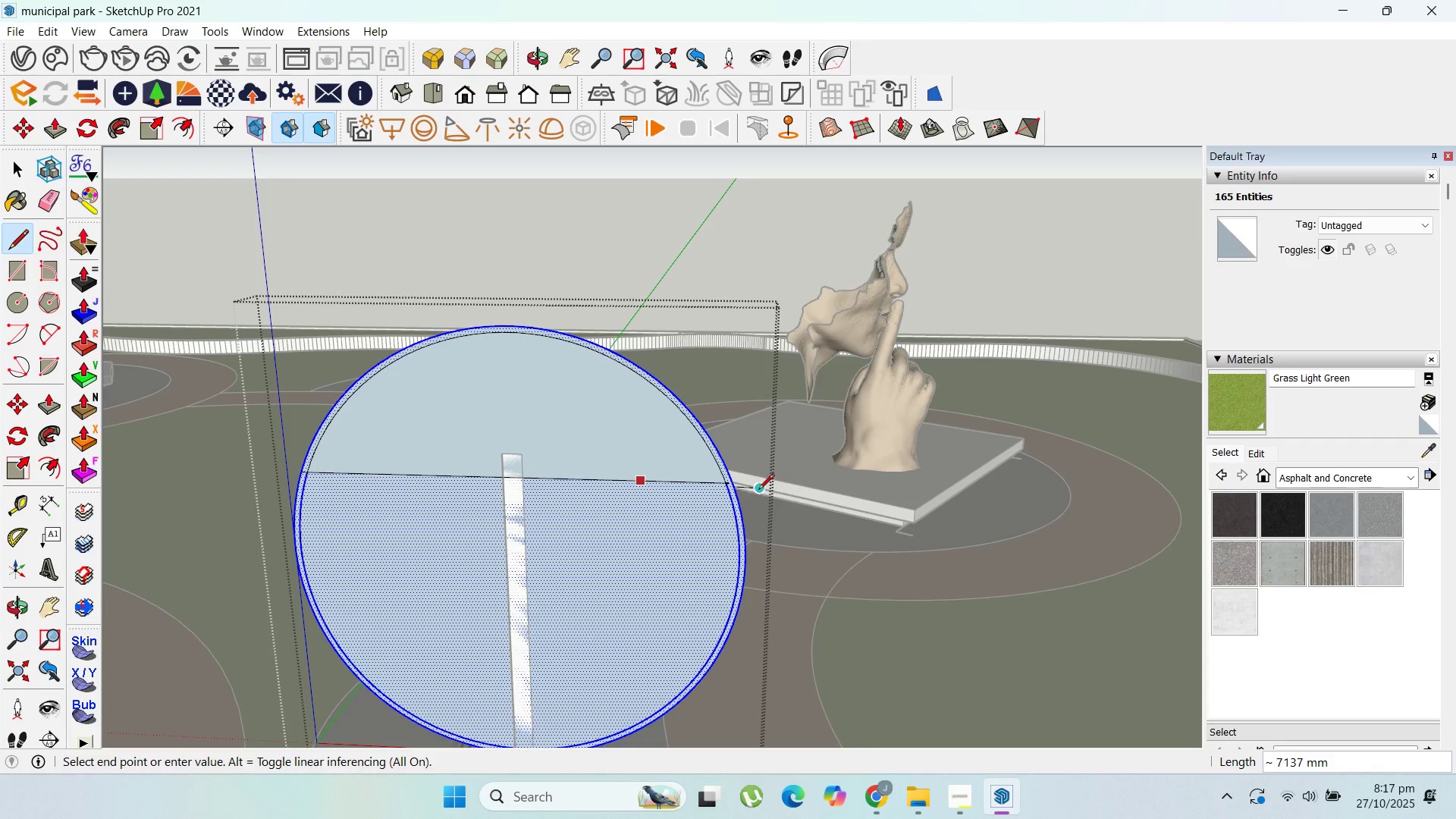 
scroll: coordinate [667, 466], scroll_direction: up, amount: 3.0
 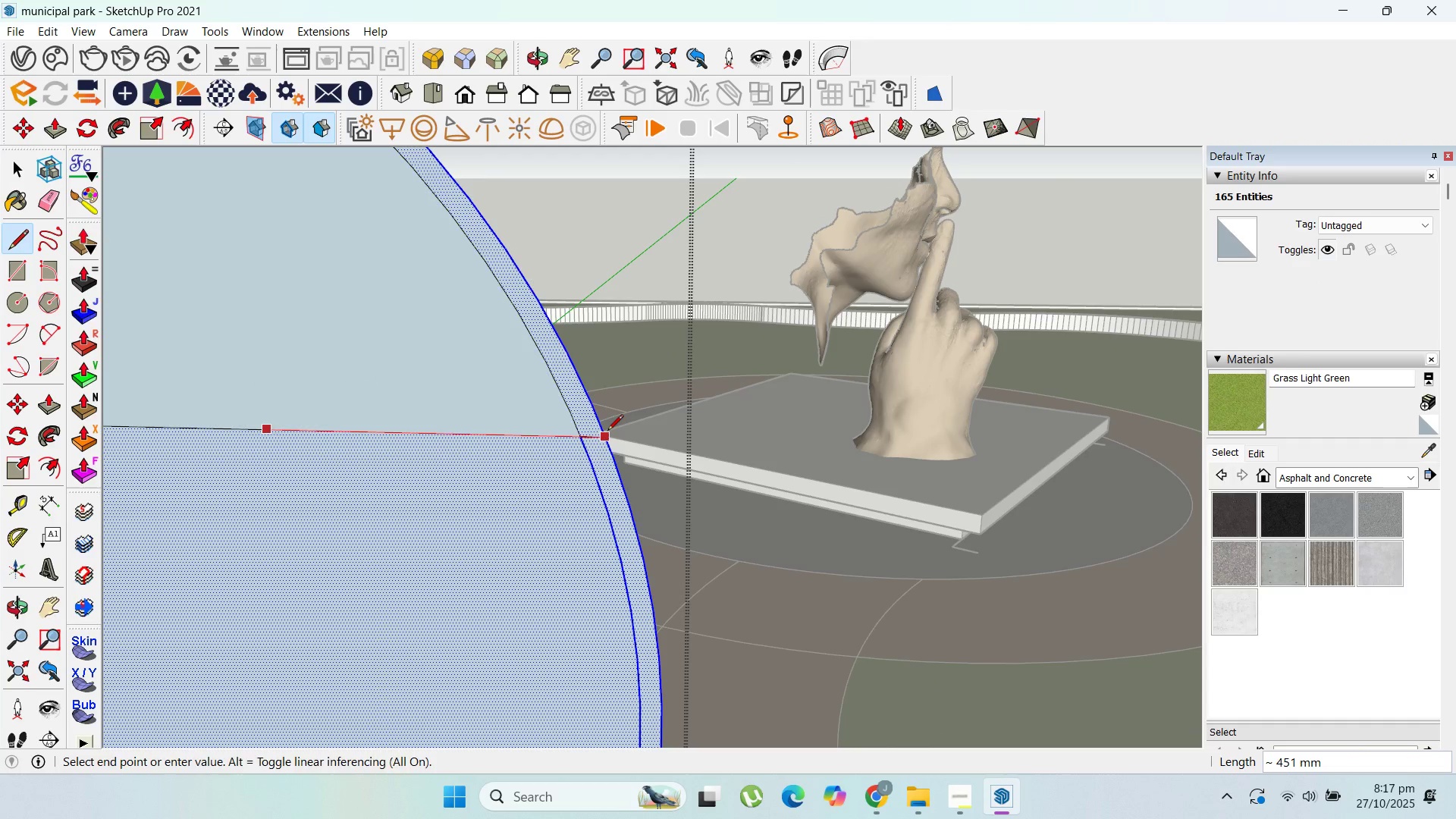 
left_click([607, 431])
 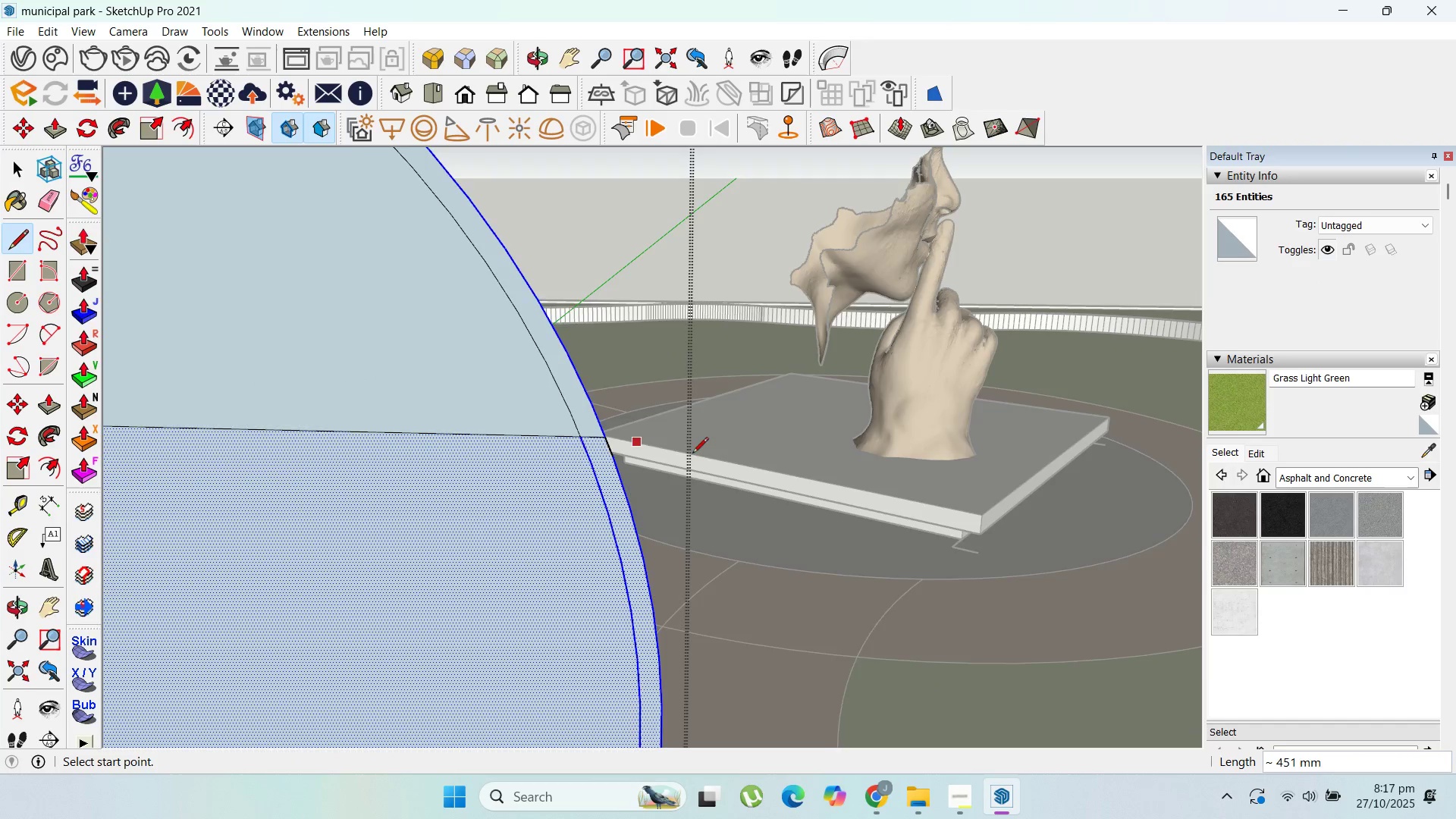 
scroll: coordinate [745, 434], scroll_direction: down, amount: 11.0
 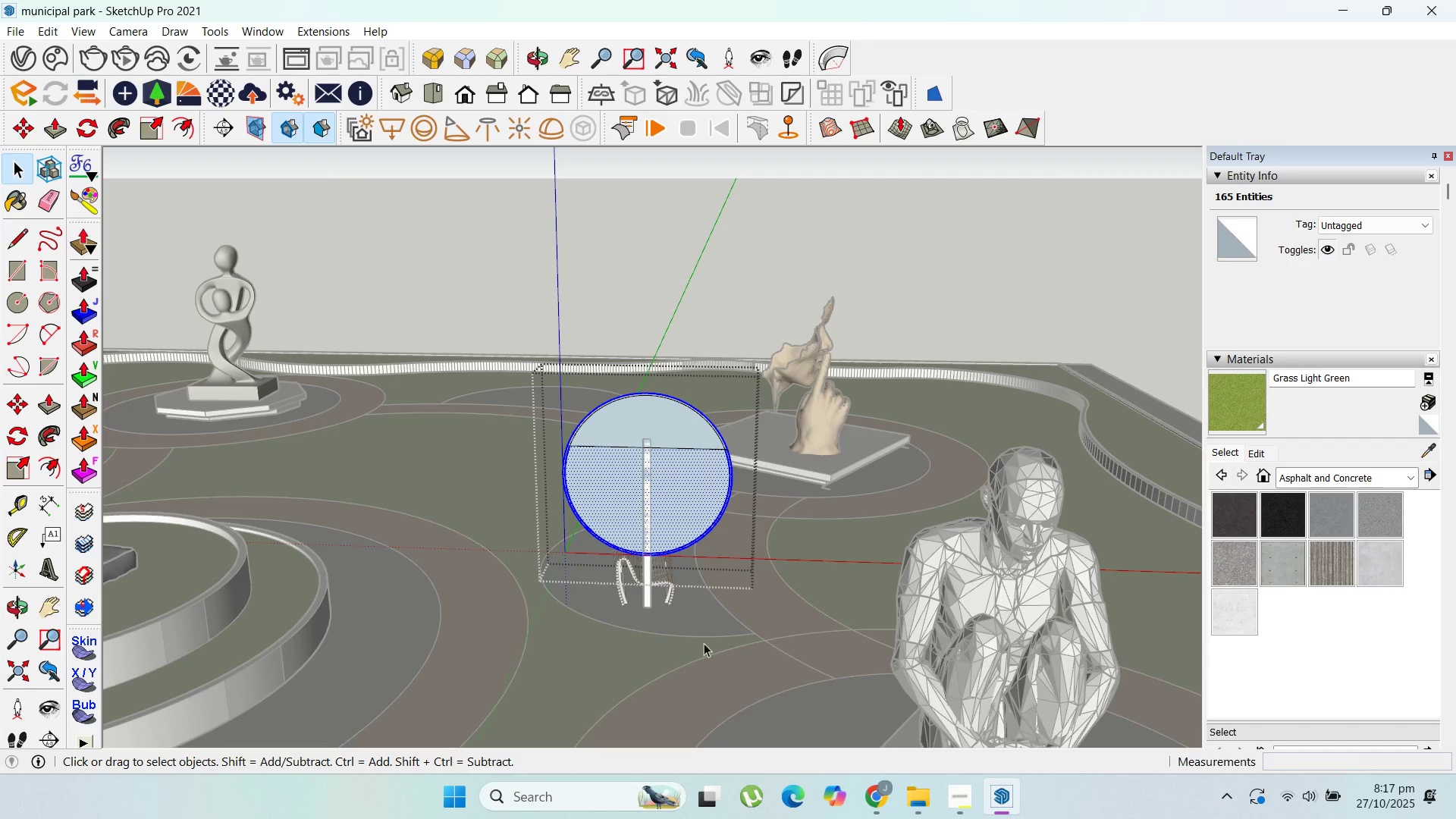 
left_click_drag(start_coordinate=[742, 602], to_coordinate=[465, 488])
 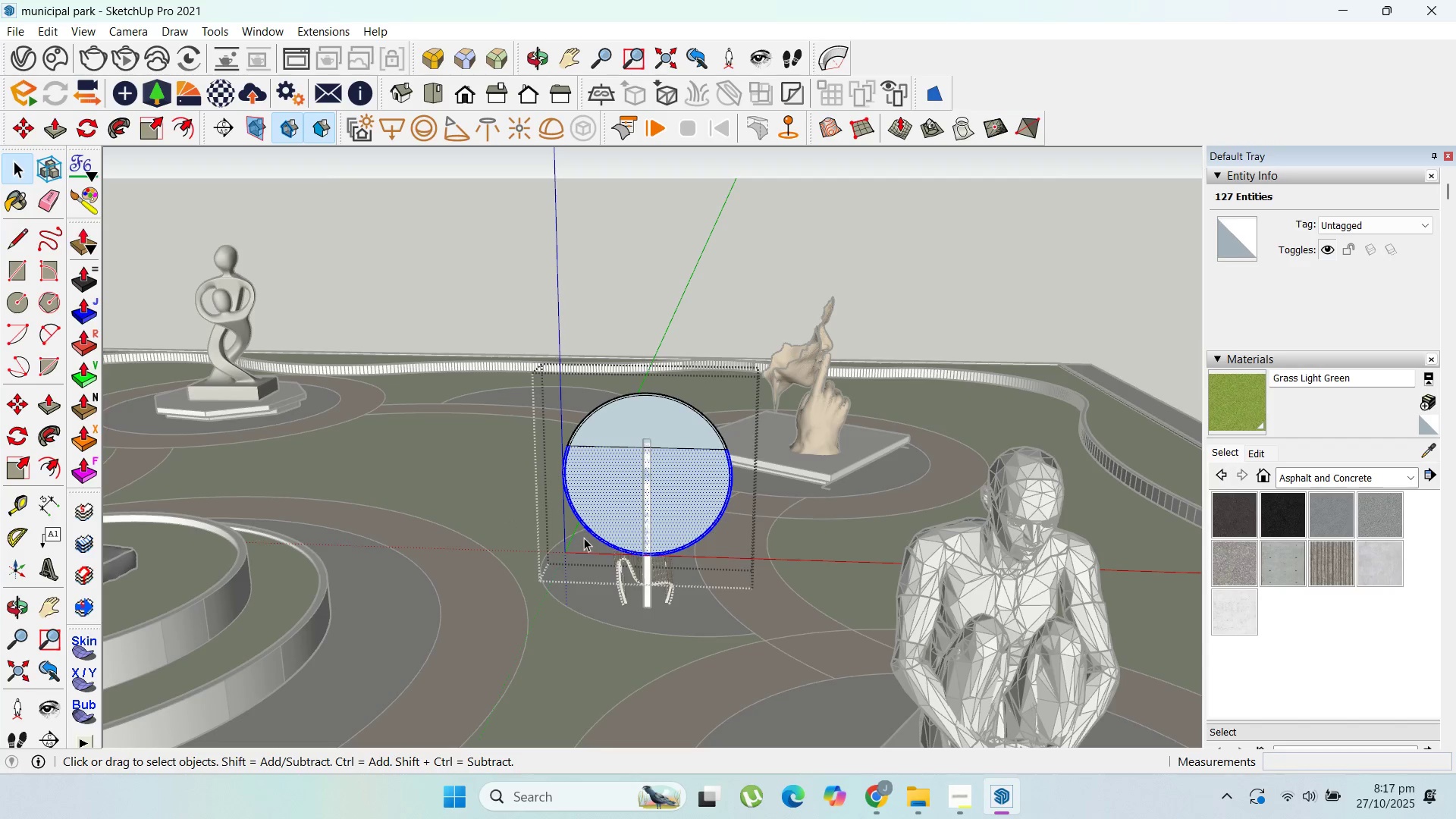 
key(Delete)
 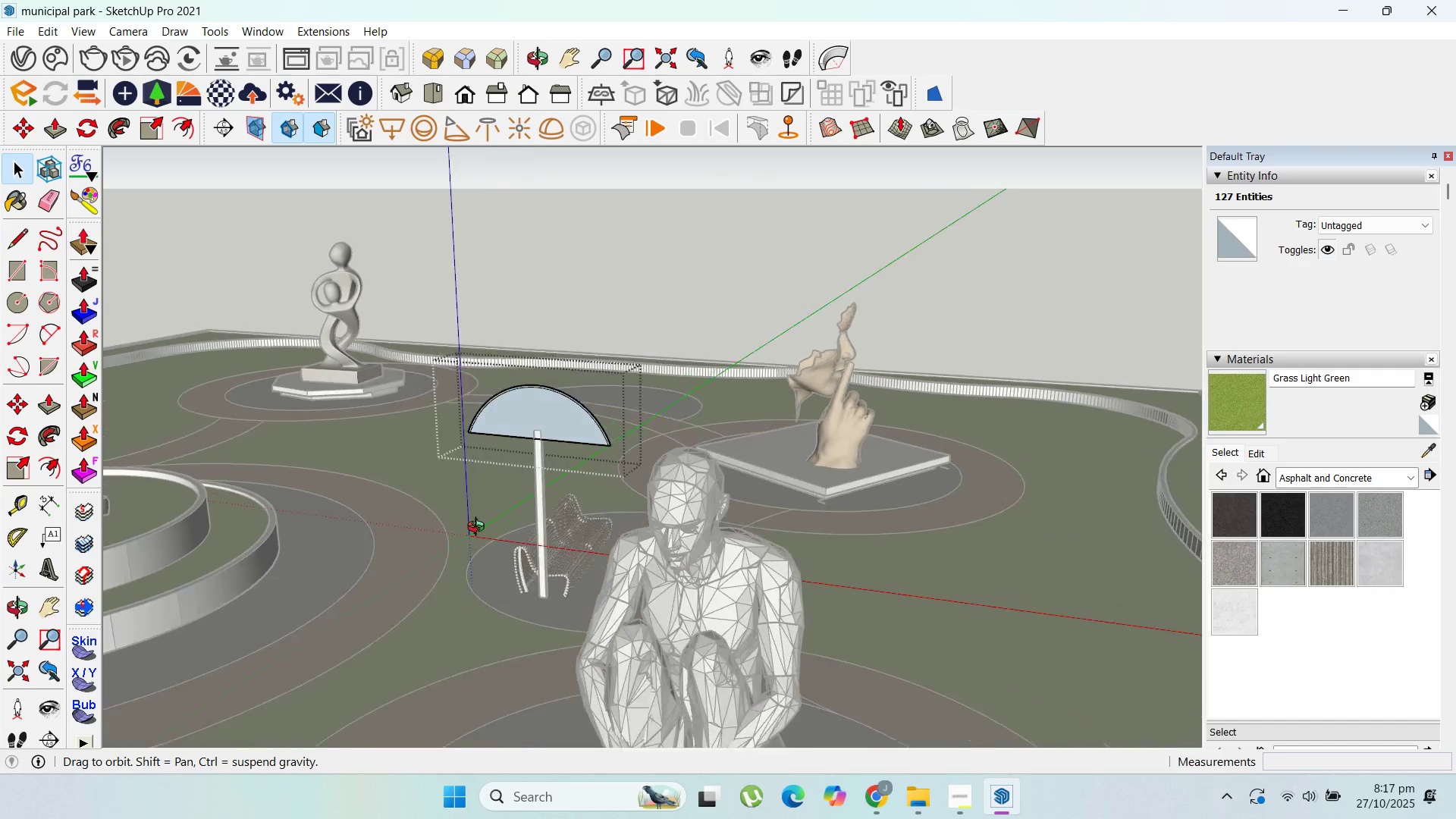 
key(Escape)
 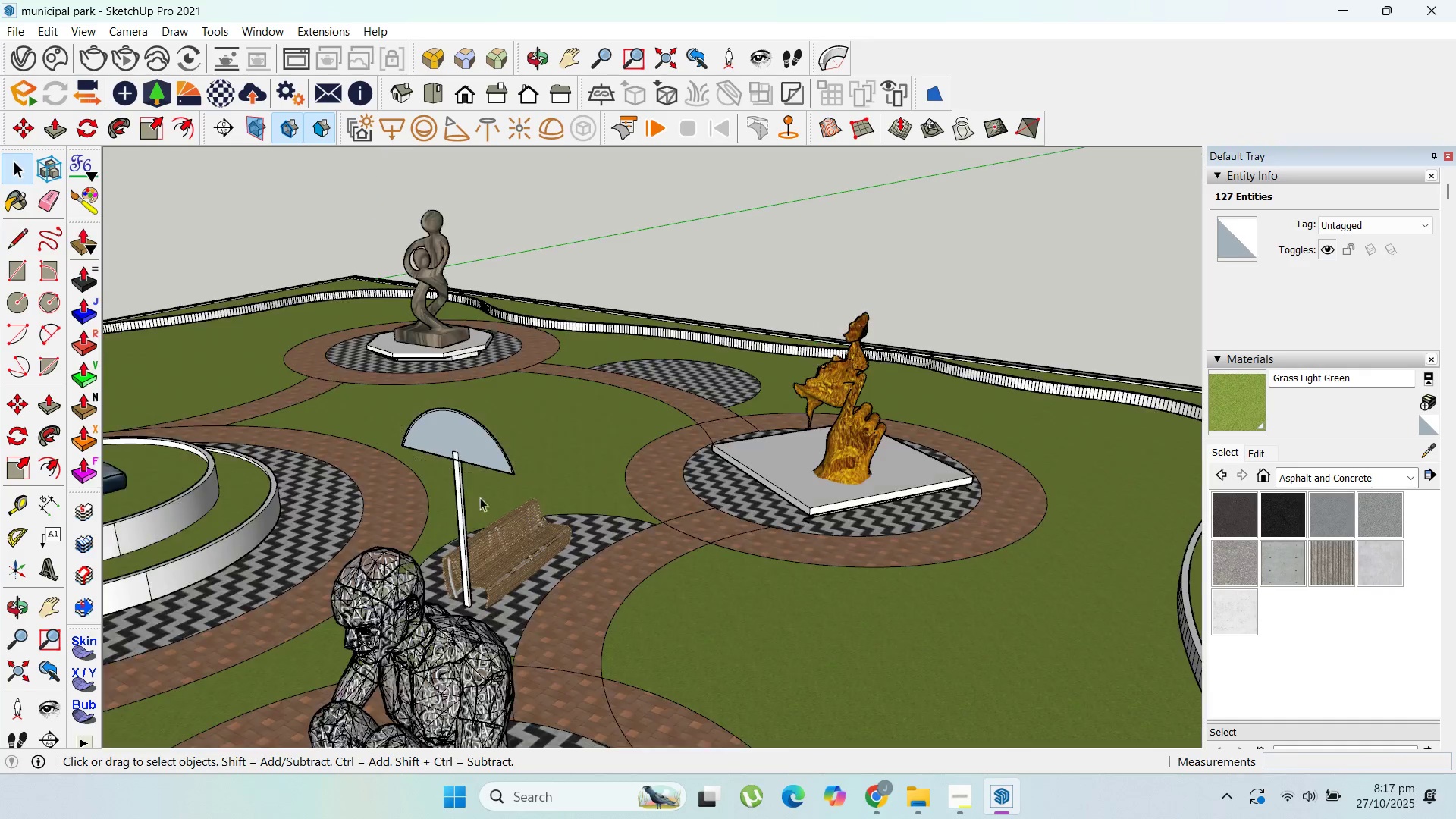 
key(Escape)
 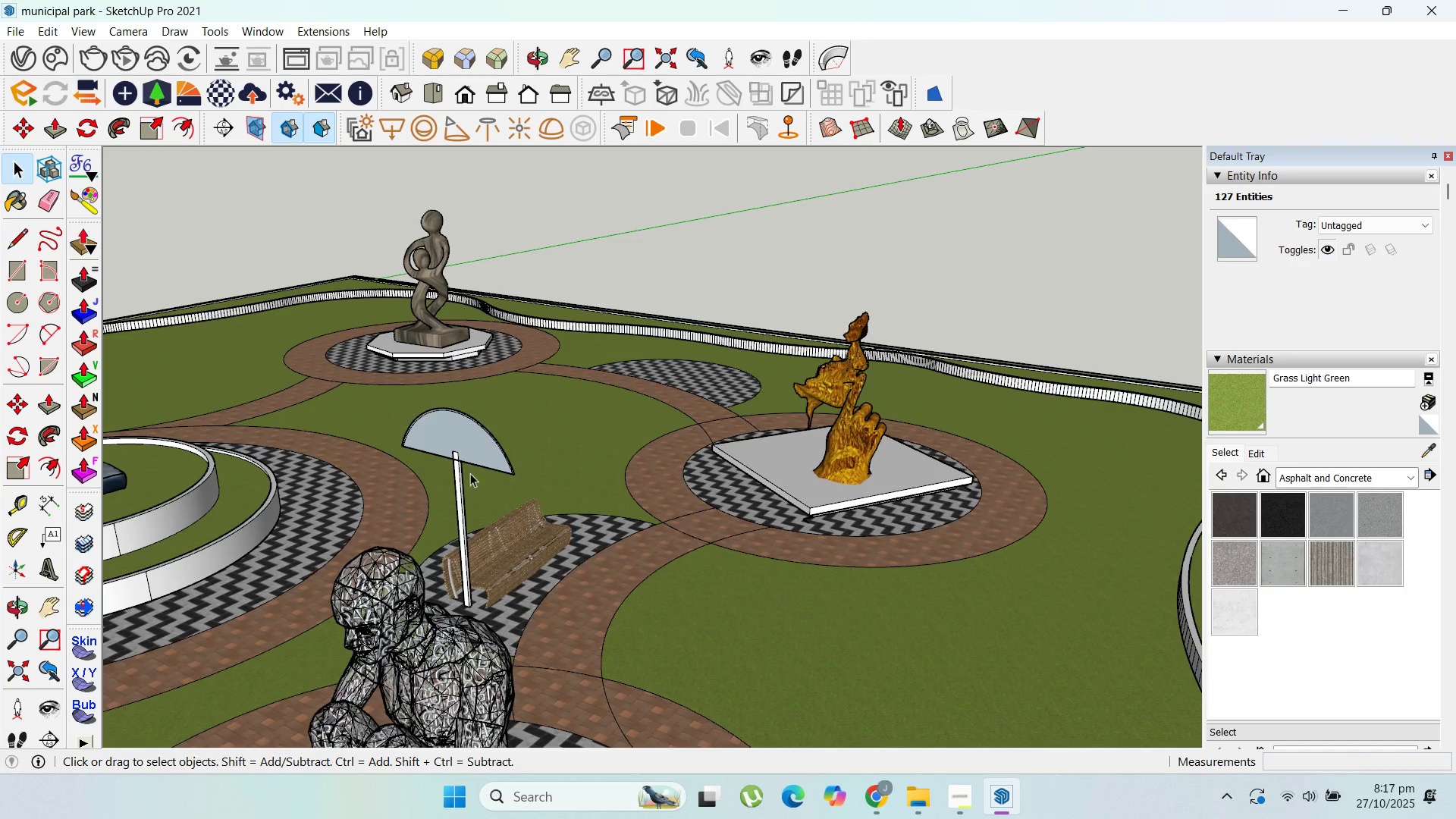 
scroll: coordinate [384, 464], scroll_direction: up, amount: 6.0
 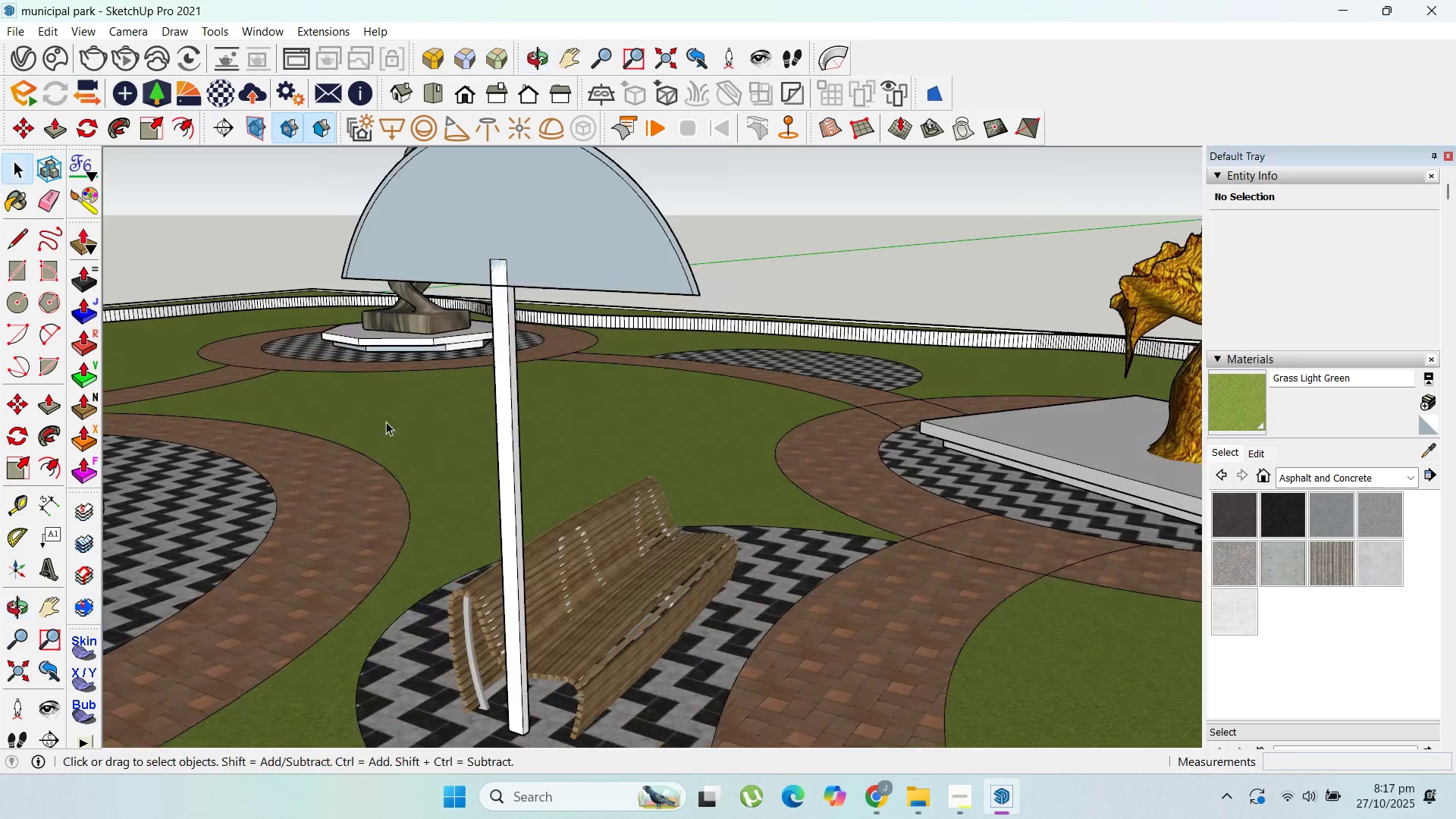 
key(Escape)
 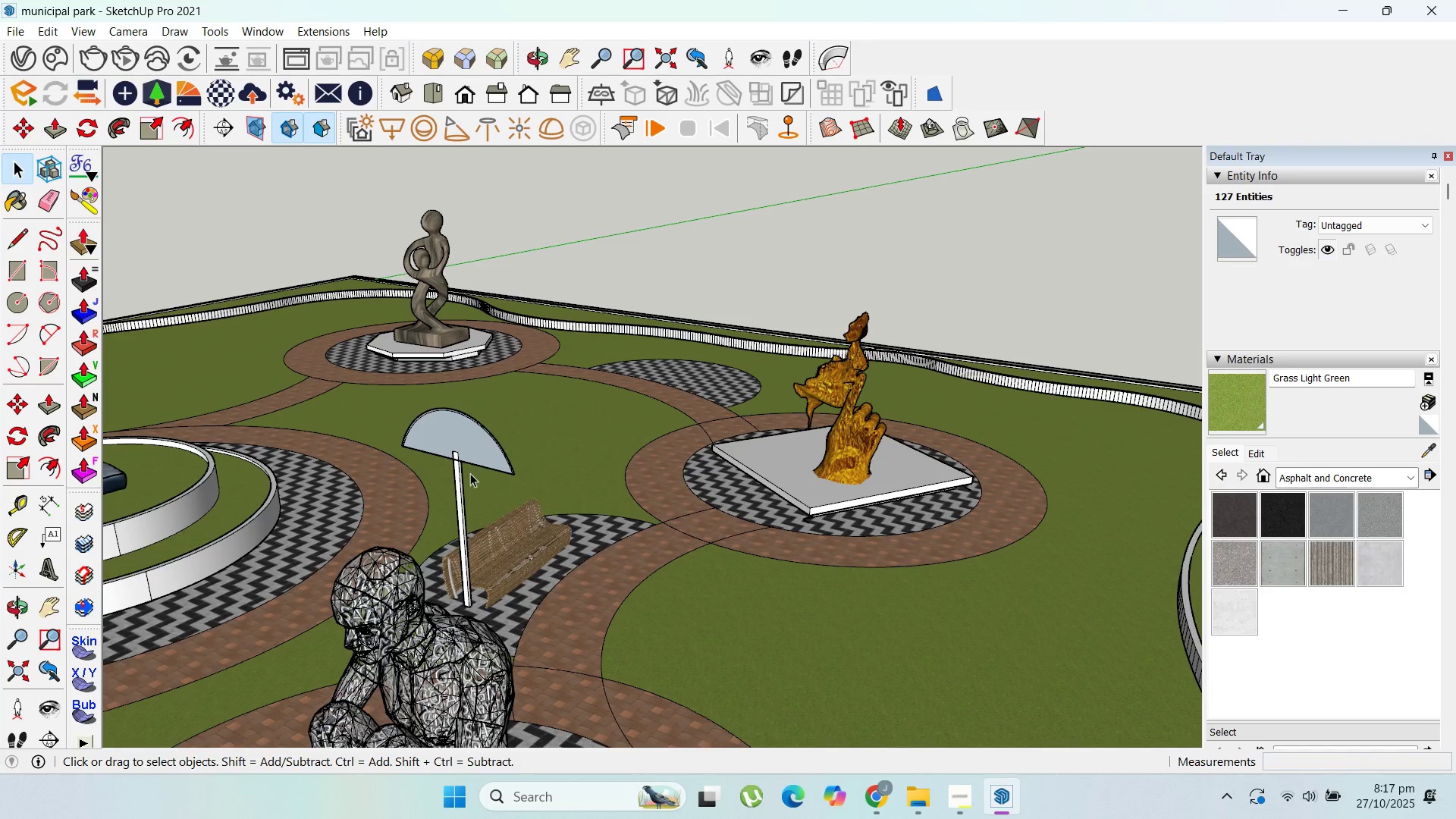 
scroll: coordinate [686, 331], scroll_direction: down, amount: 15.0
 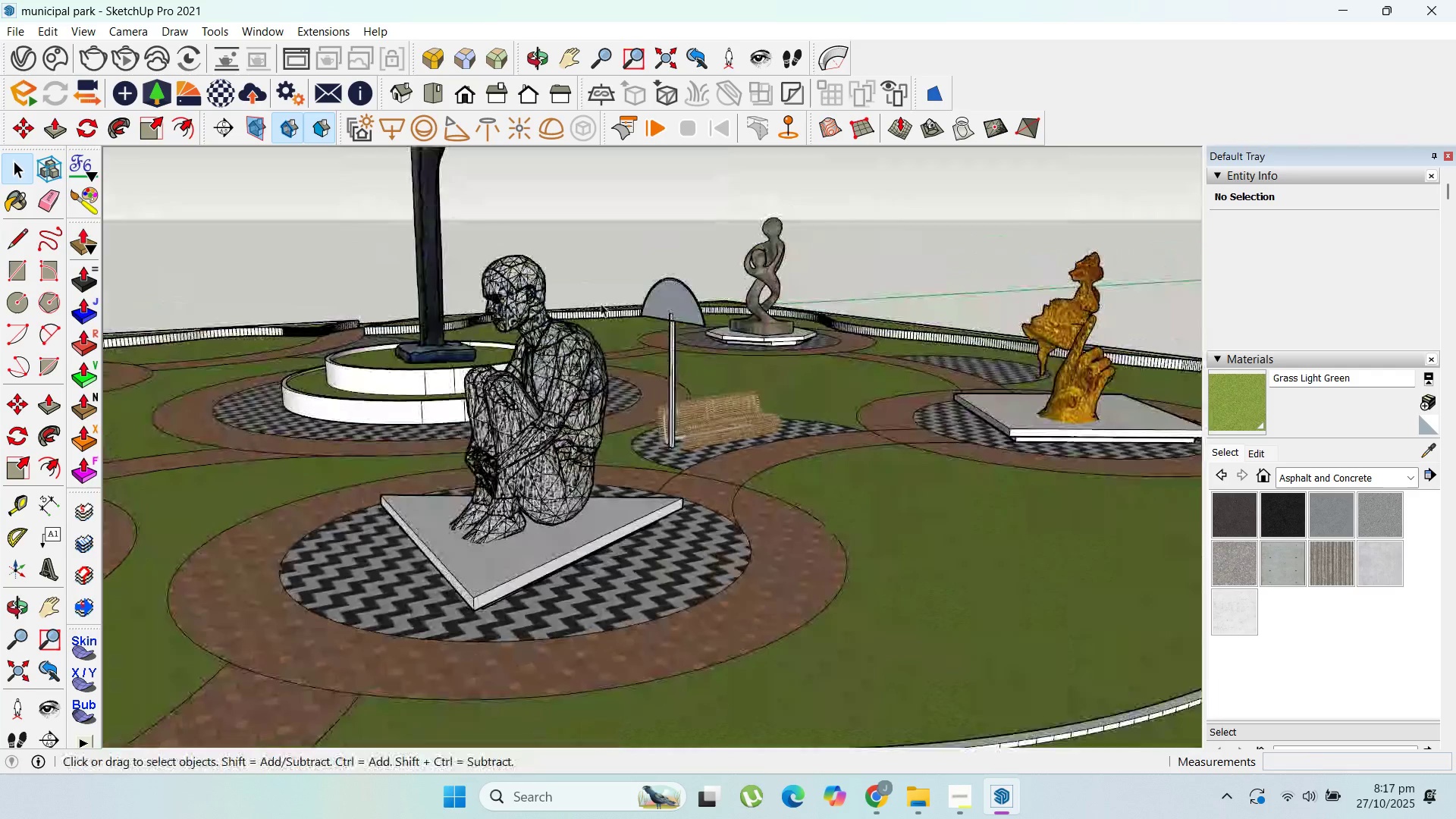 
scroll: coordinate [639, 292], scroll_direction: up, amount: 8.0
 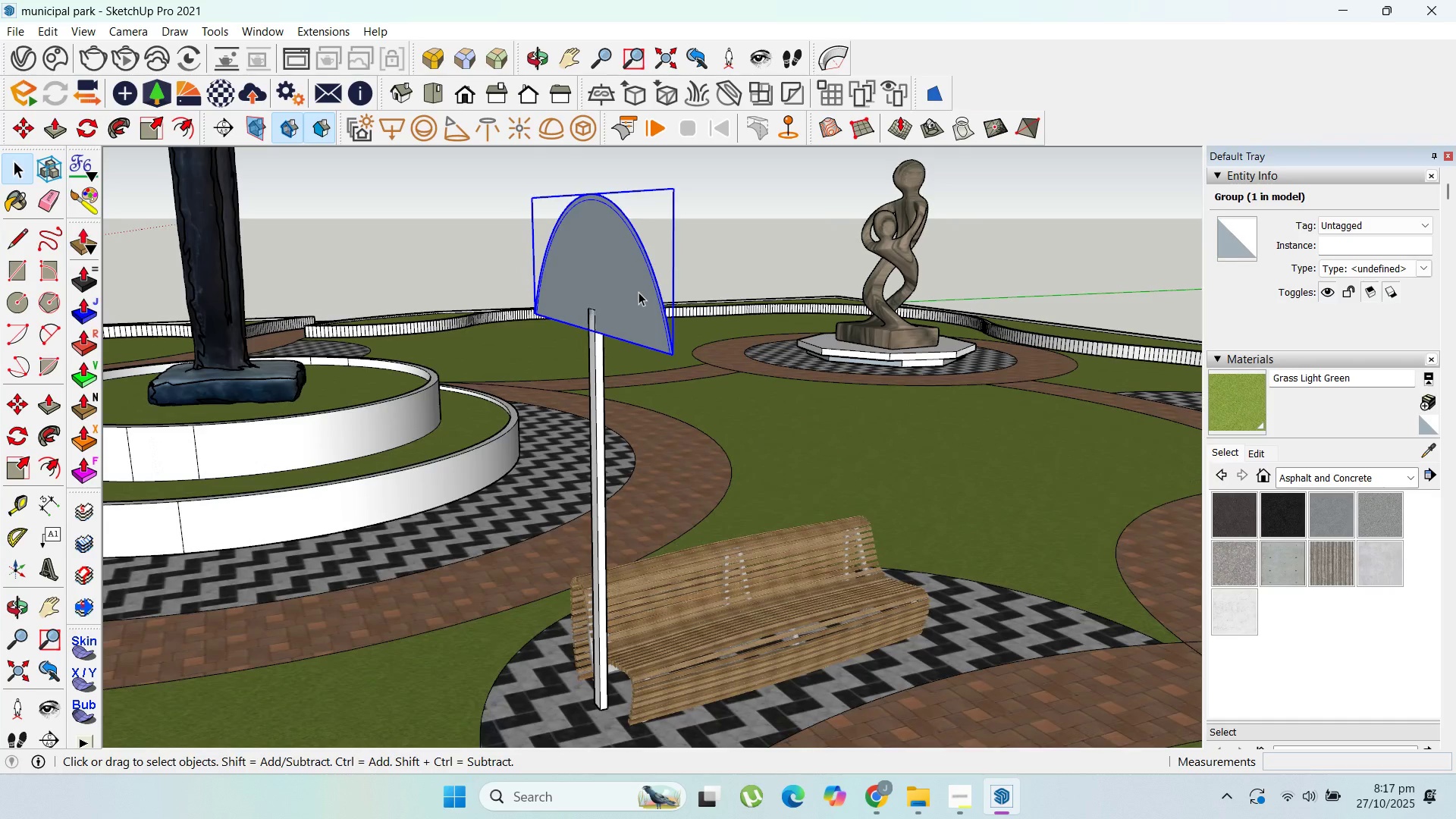 
key(M)
 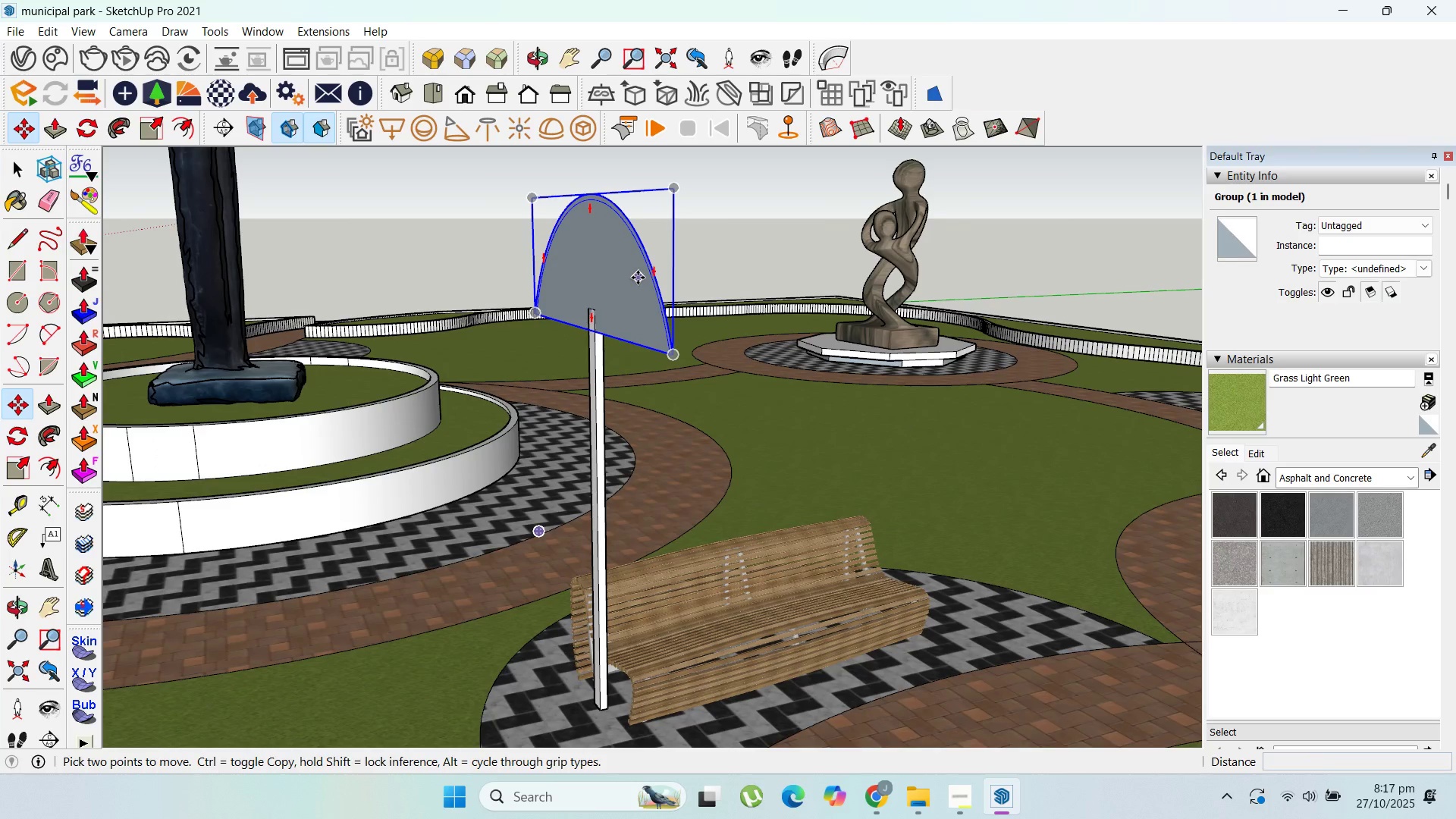 
left_click([638, 278])
 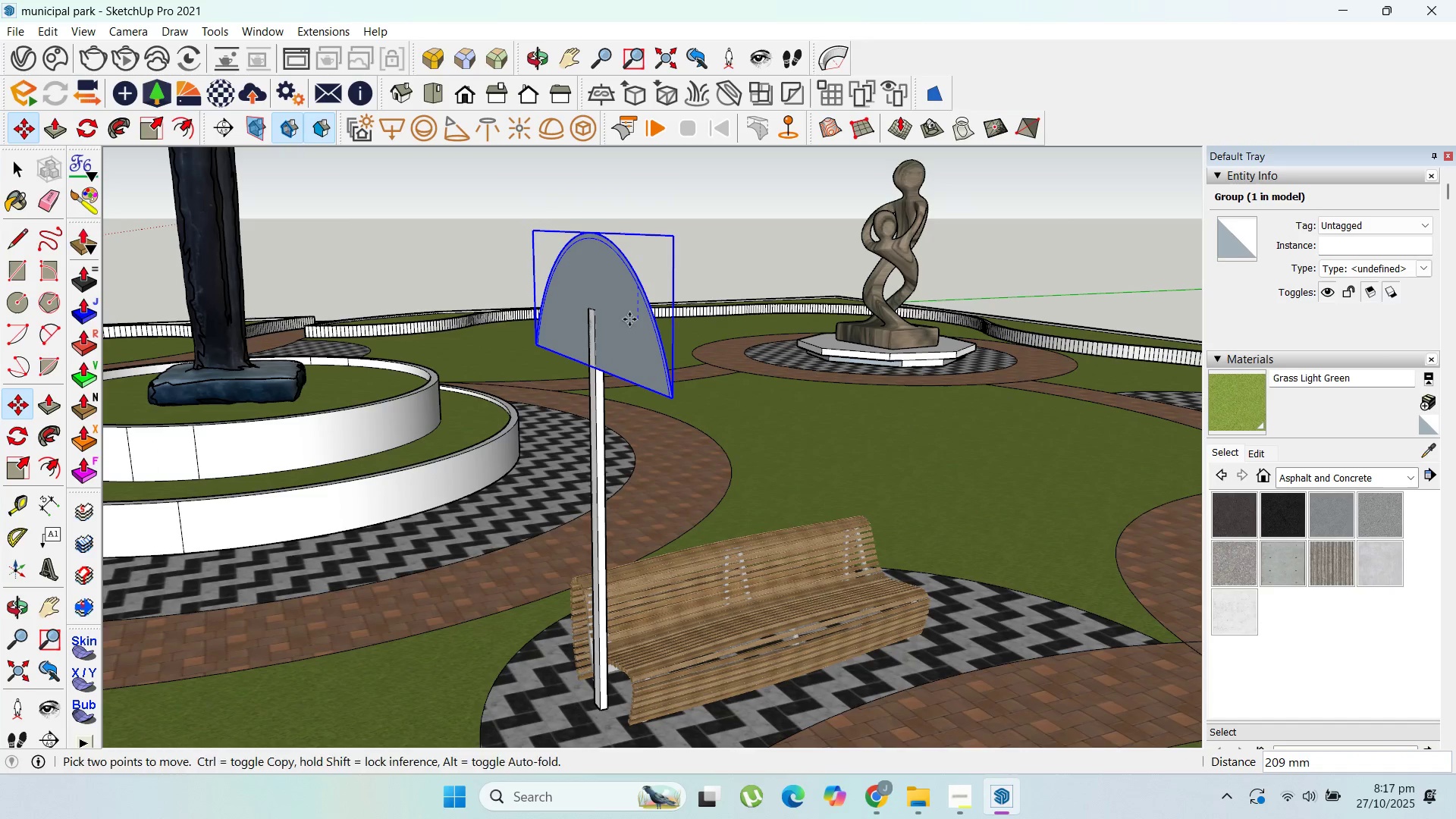 
scroll: coordinate [579, 353], scroll_direction: up, amount: 1.0
 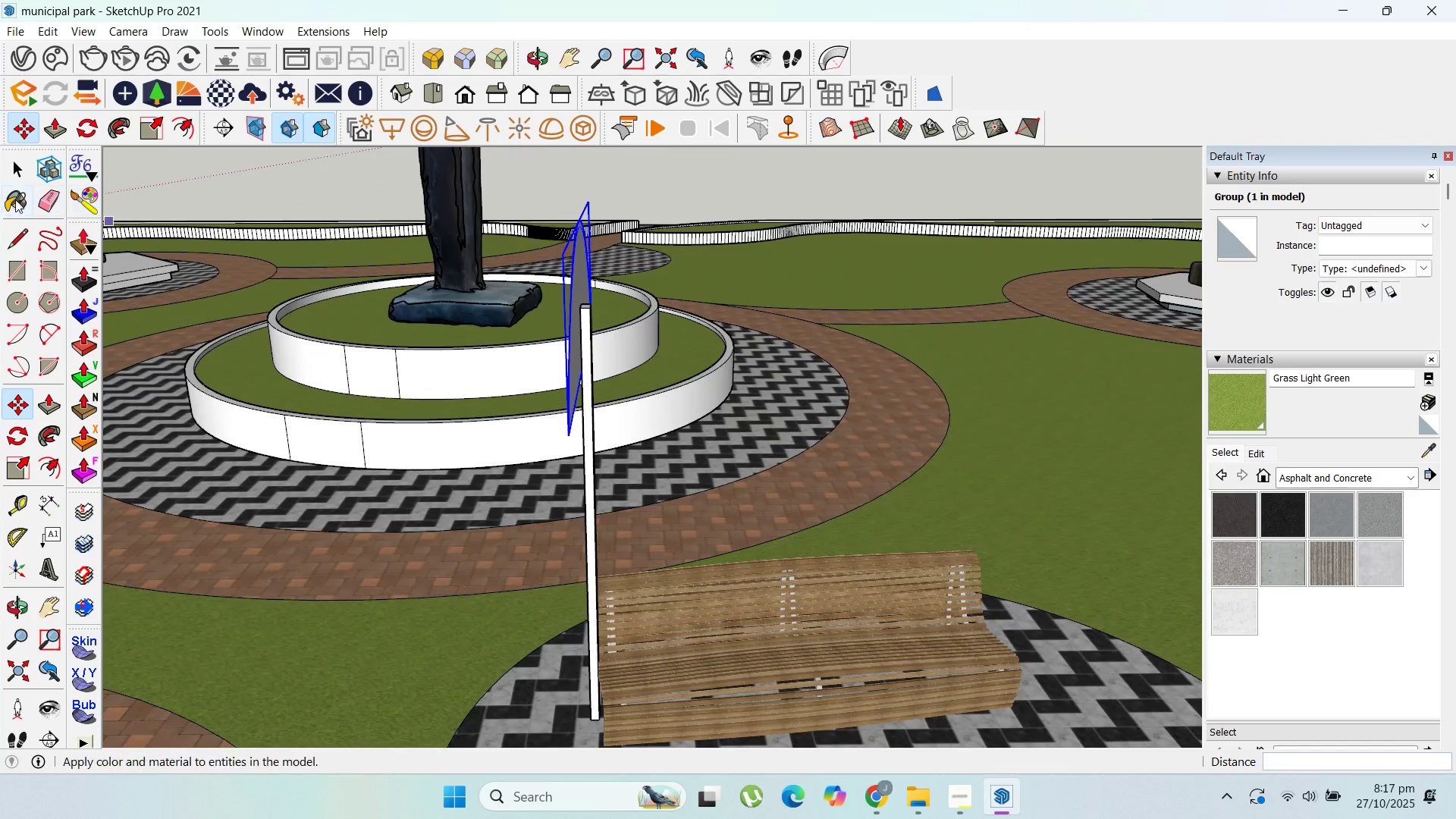 
left_click_drag(start_coordinate=[13, 165], to_coordinate=[19, 164])
 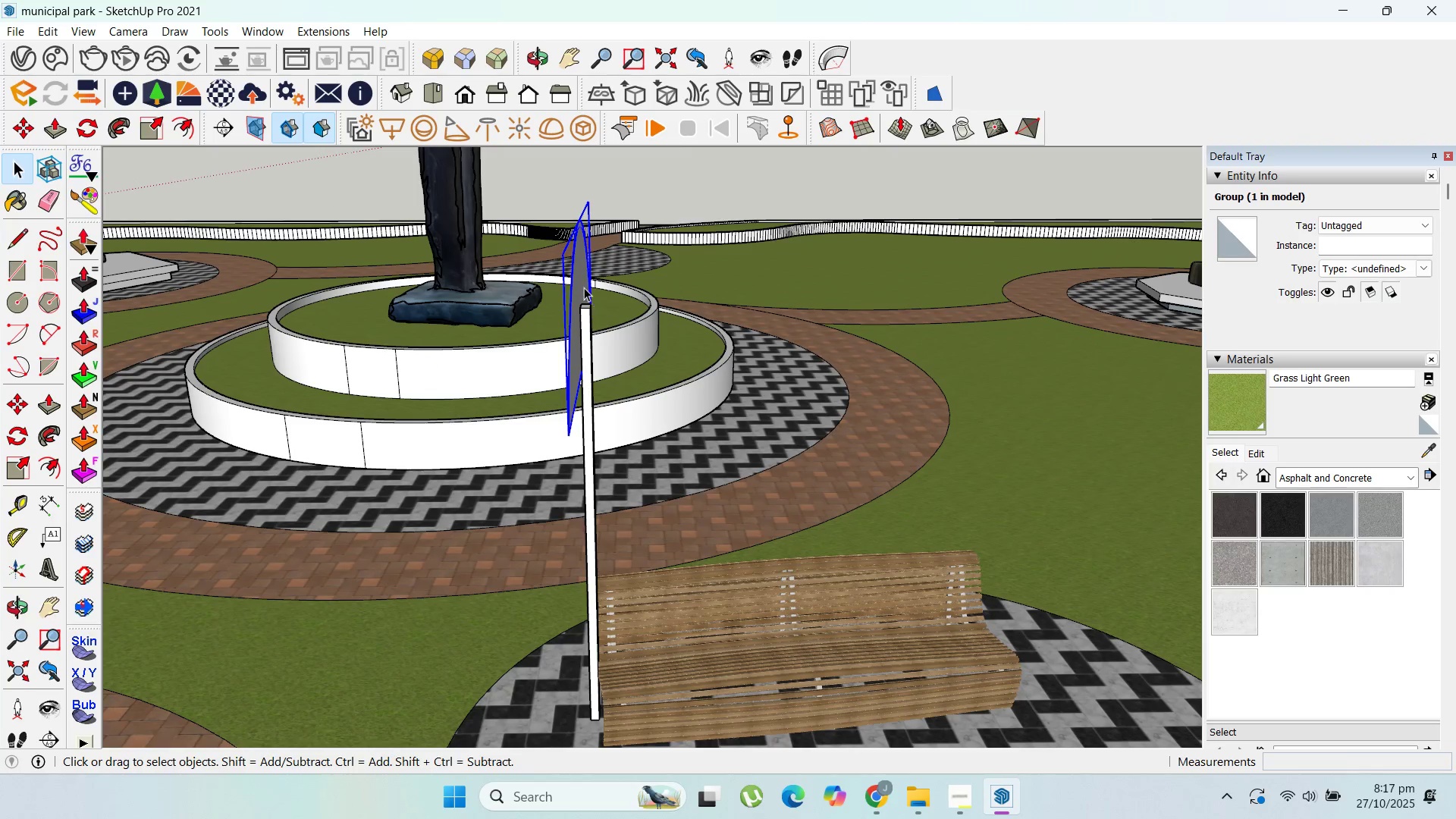 
double_click([584, 287])
 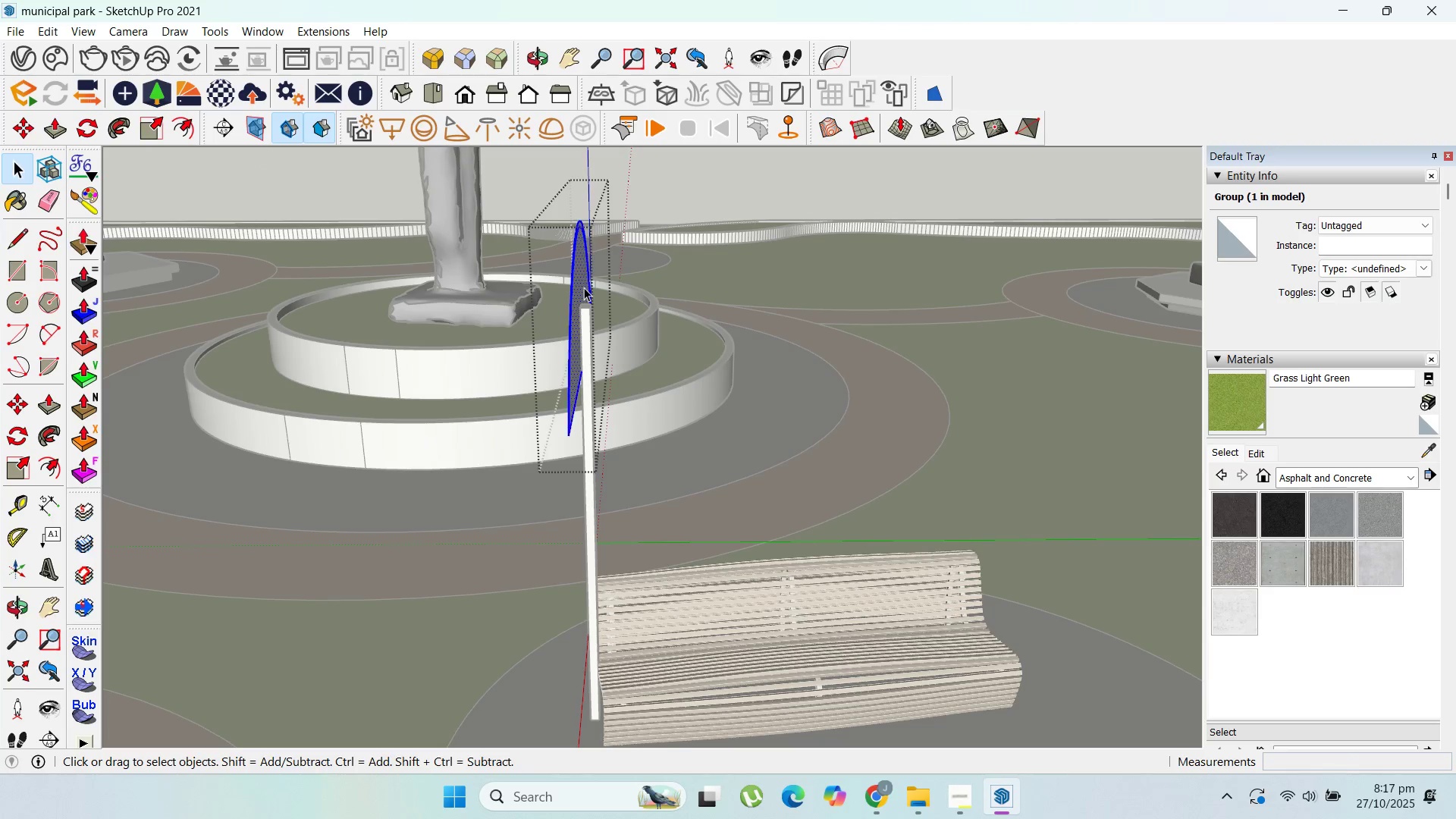 
triple_click([584, 287])
 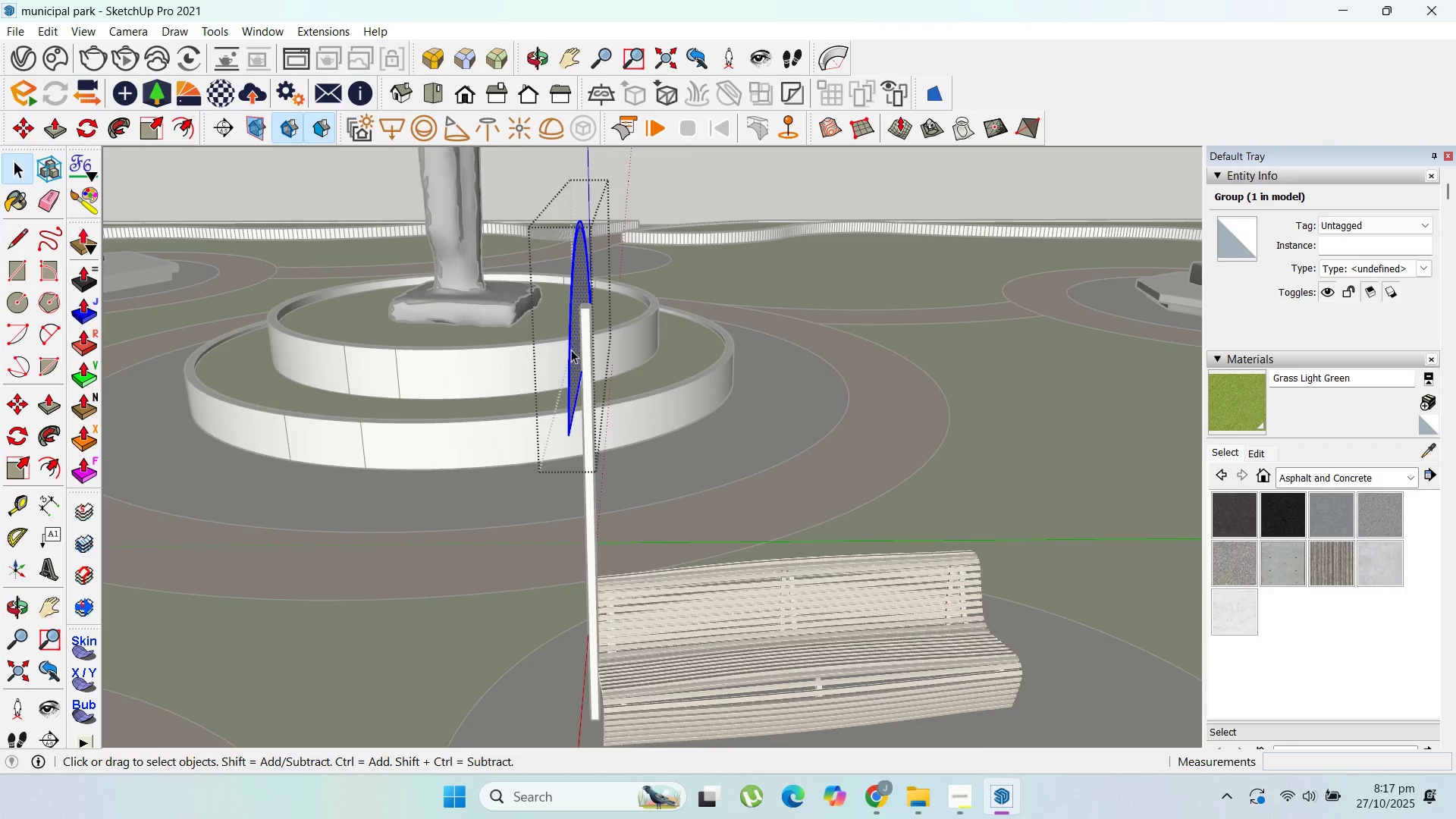 
scroll: coordinate [566, 356], scroll_direction: up, amount: 2.0
 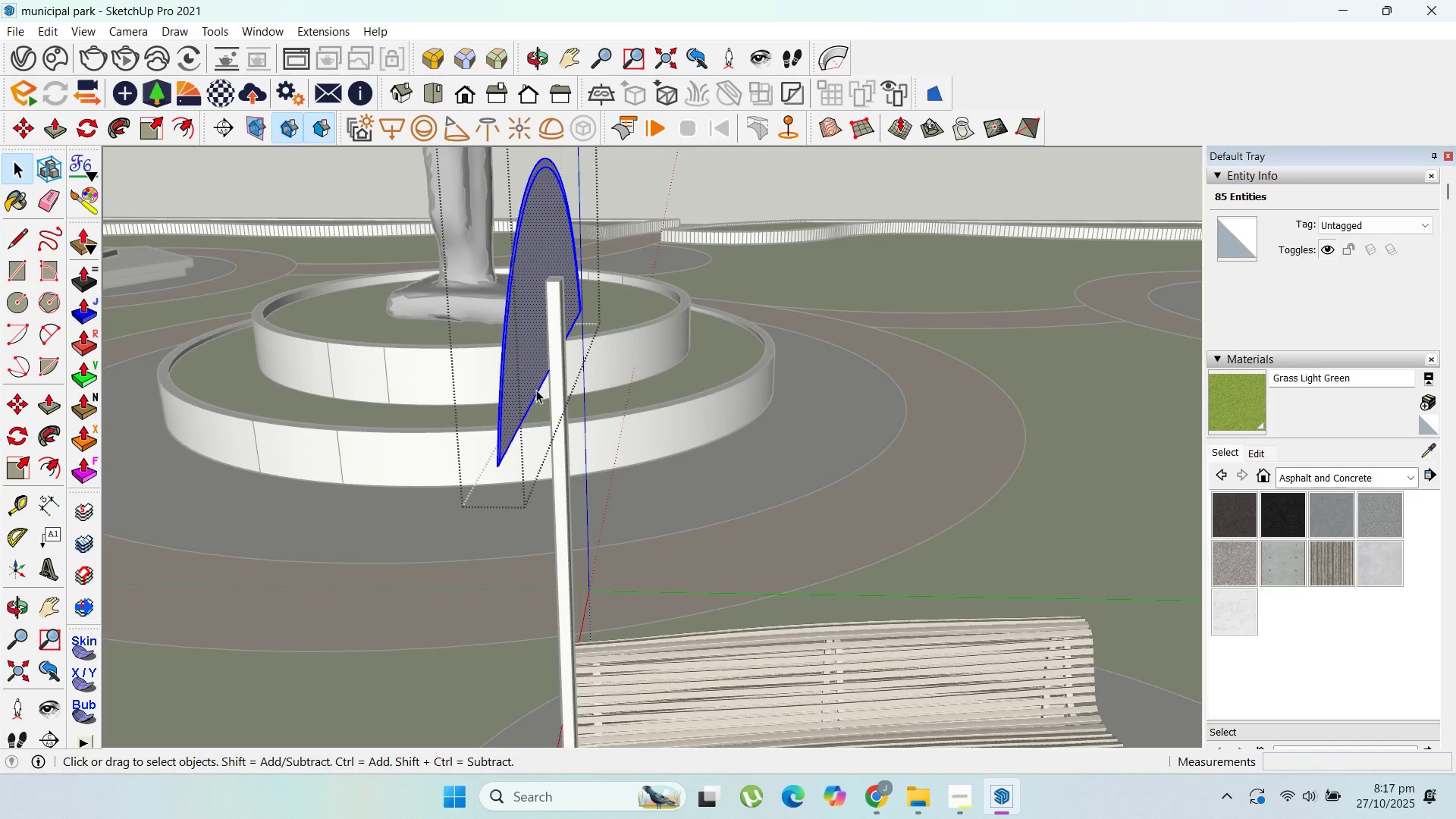 
left_click([536, 391])
 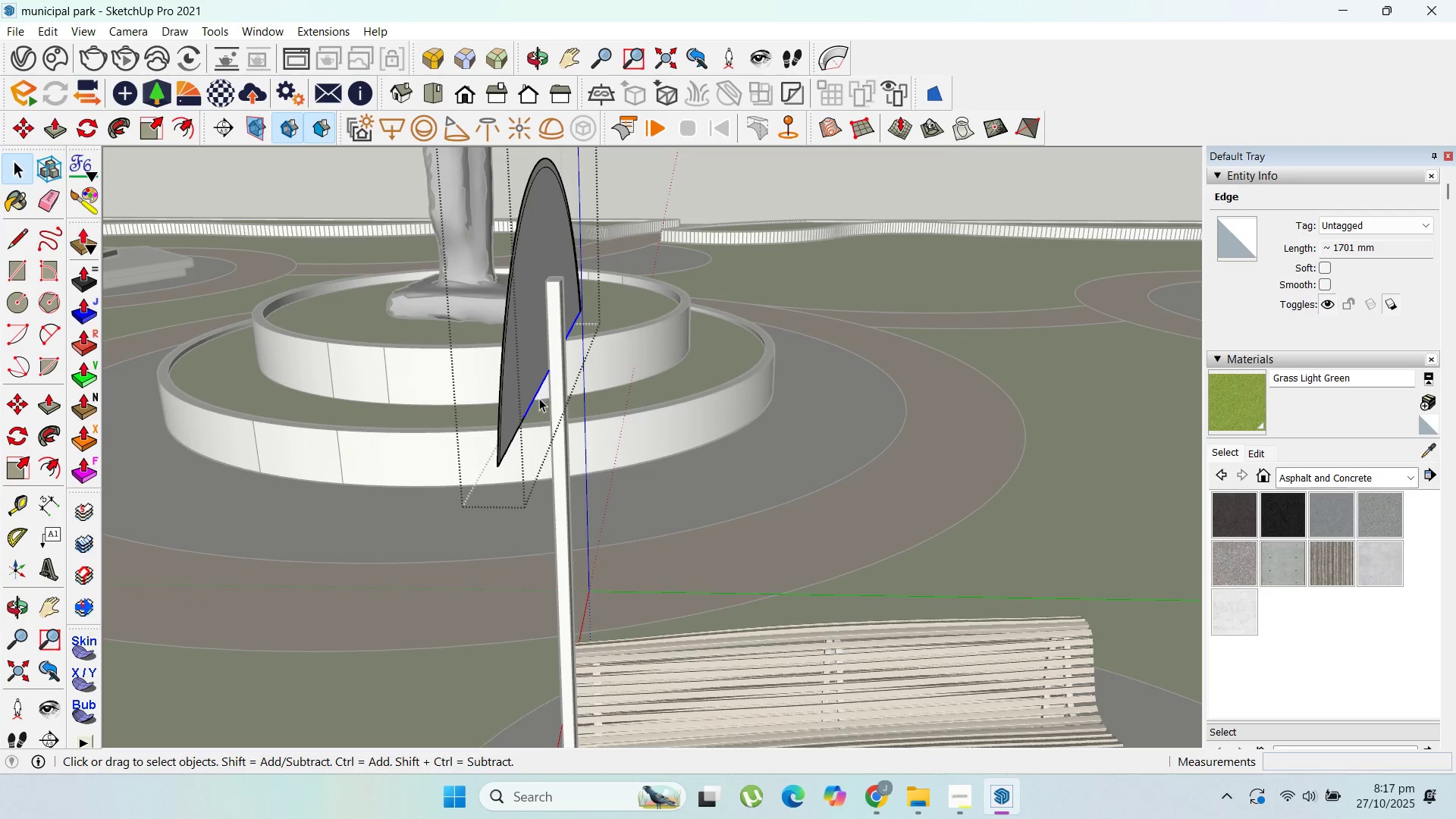 
key(Delete)
 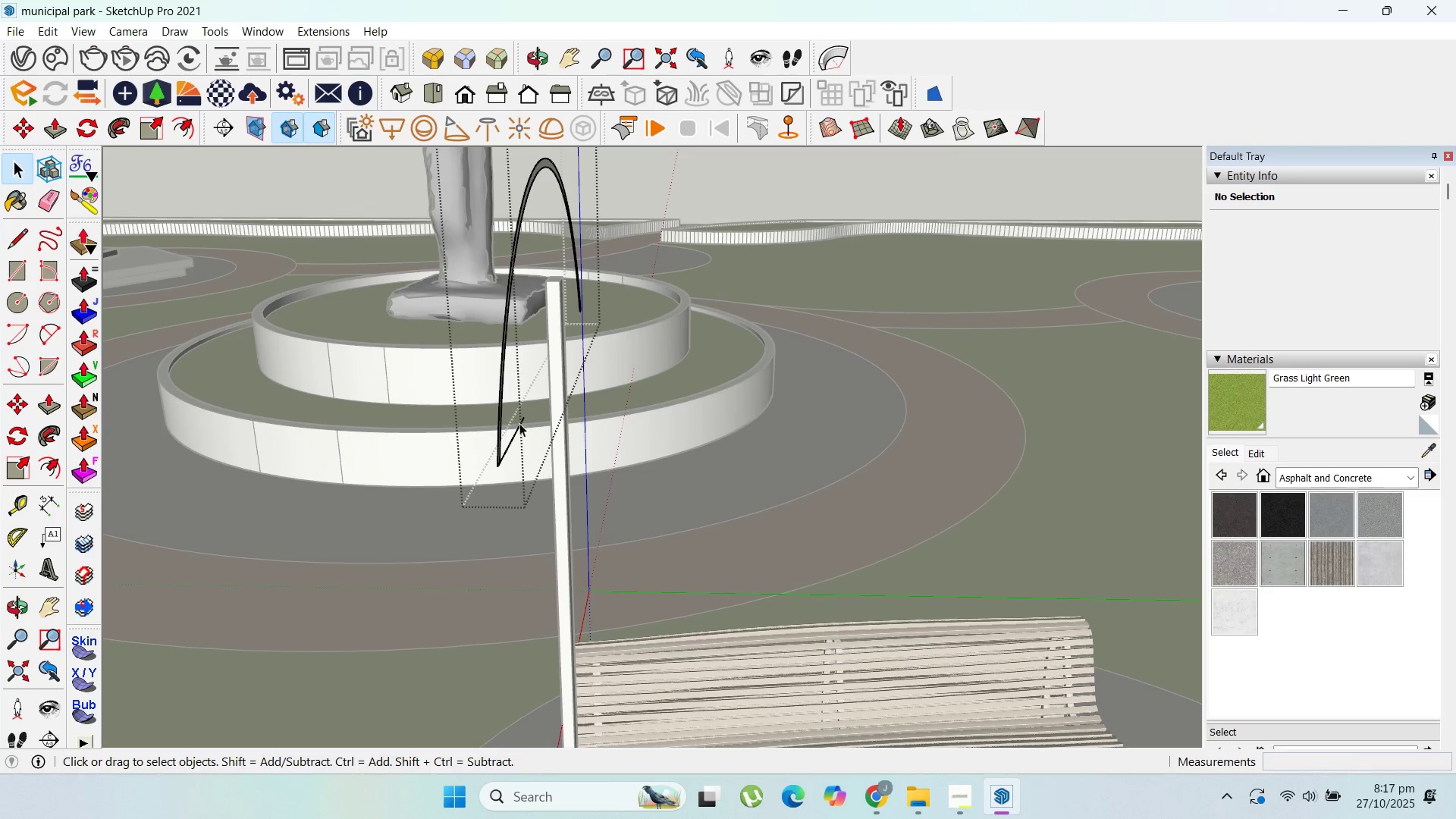 
left_click([519, 424])
 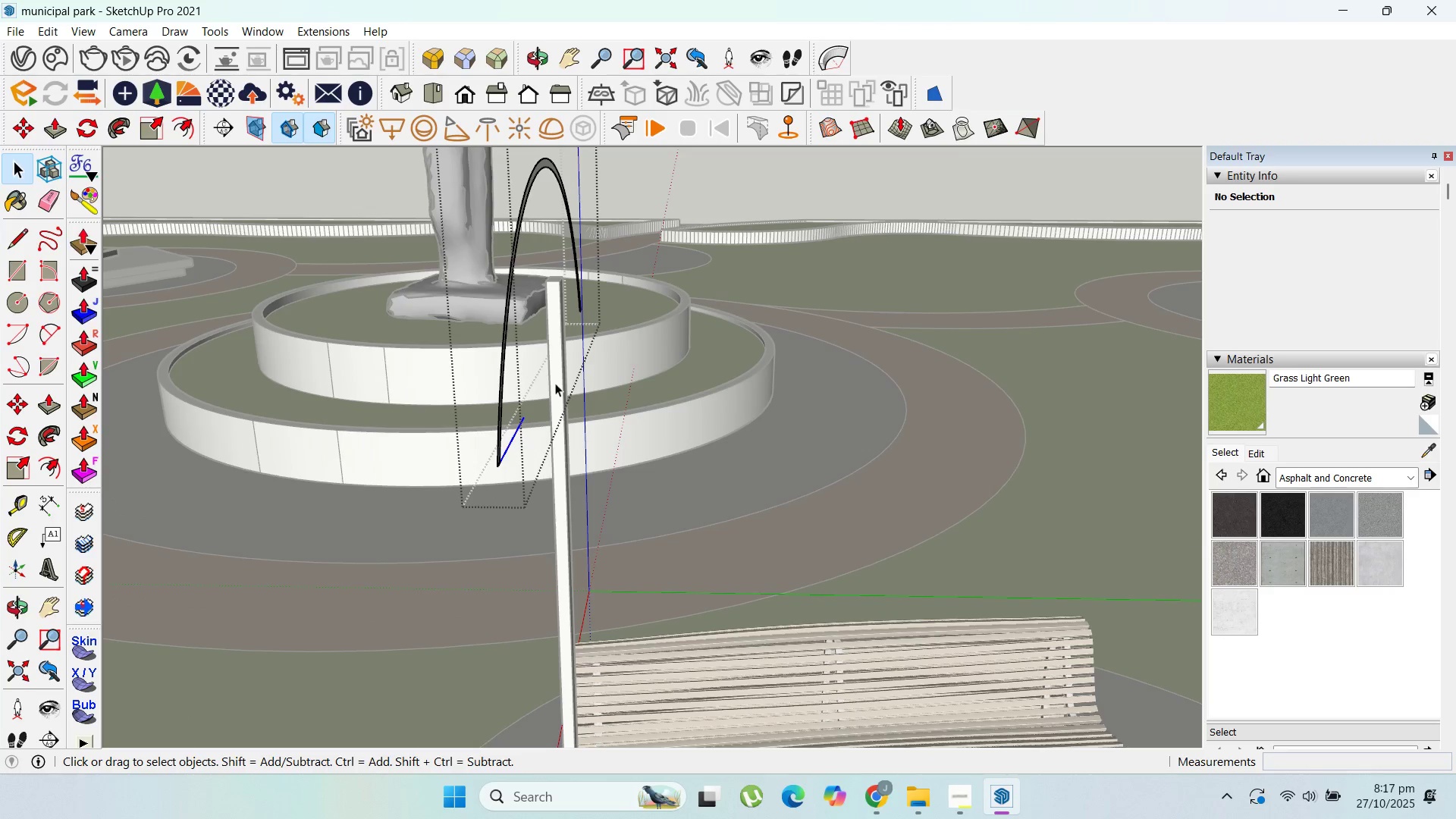 
key(Delete)
 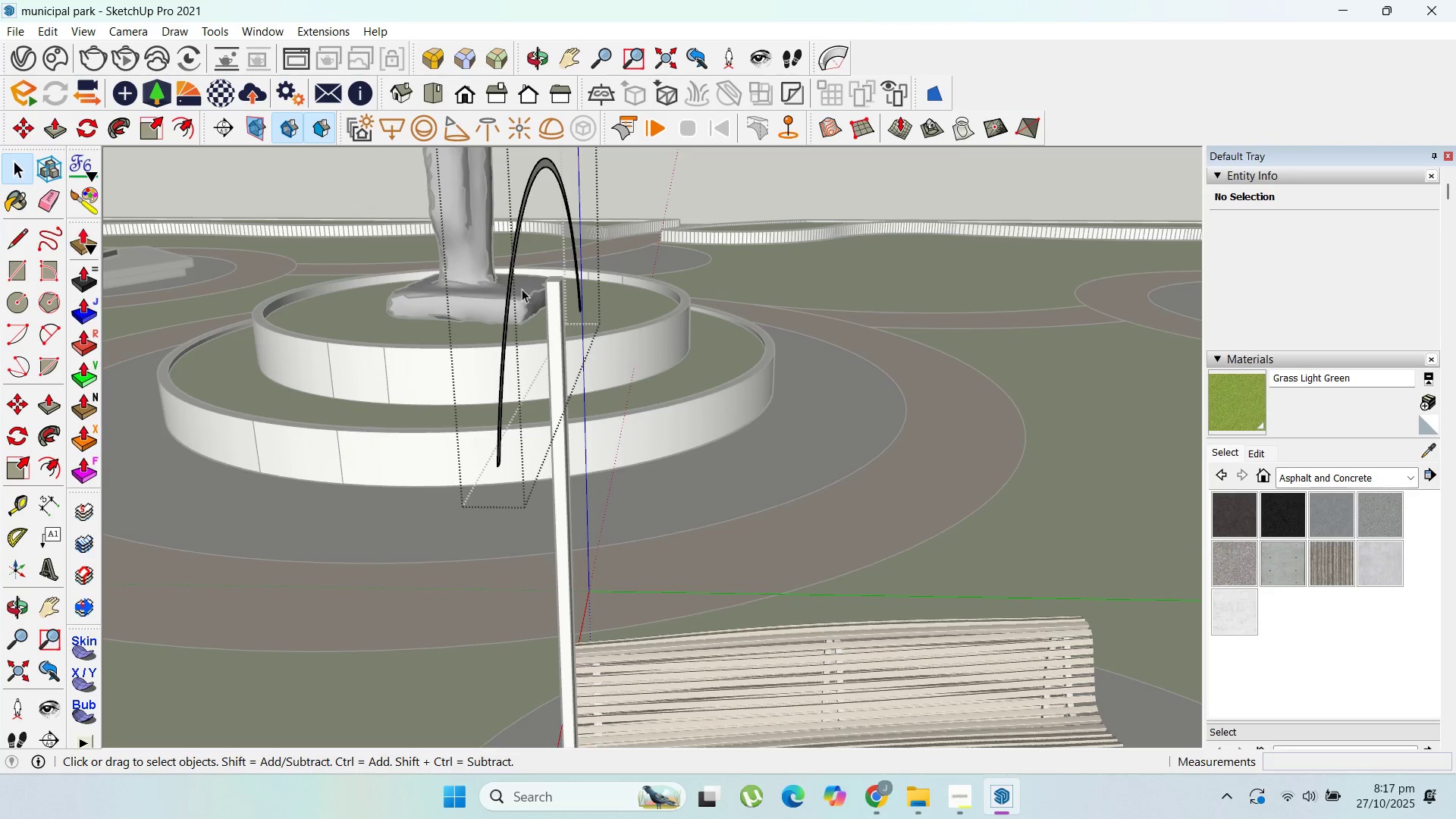 
scroll: coordinate [553, 362], scroll_direction: down, amount: 3.0
 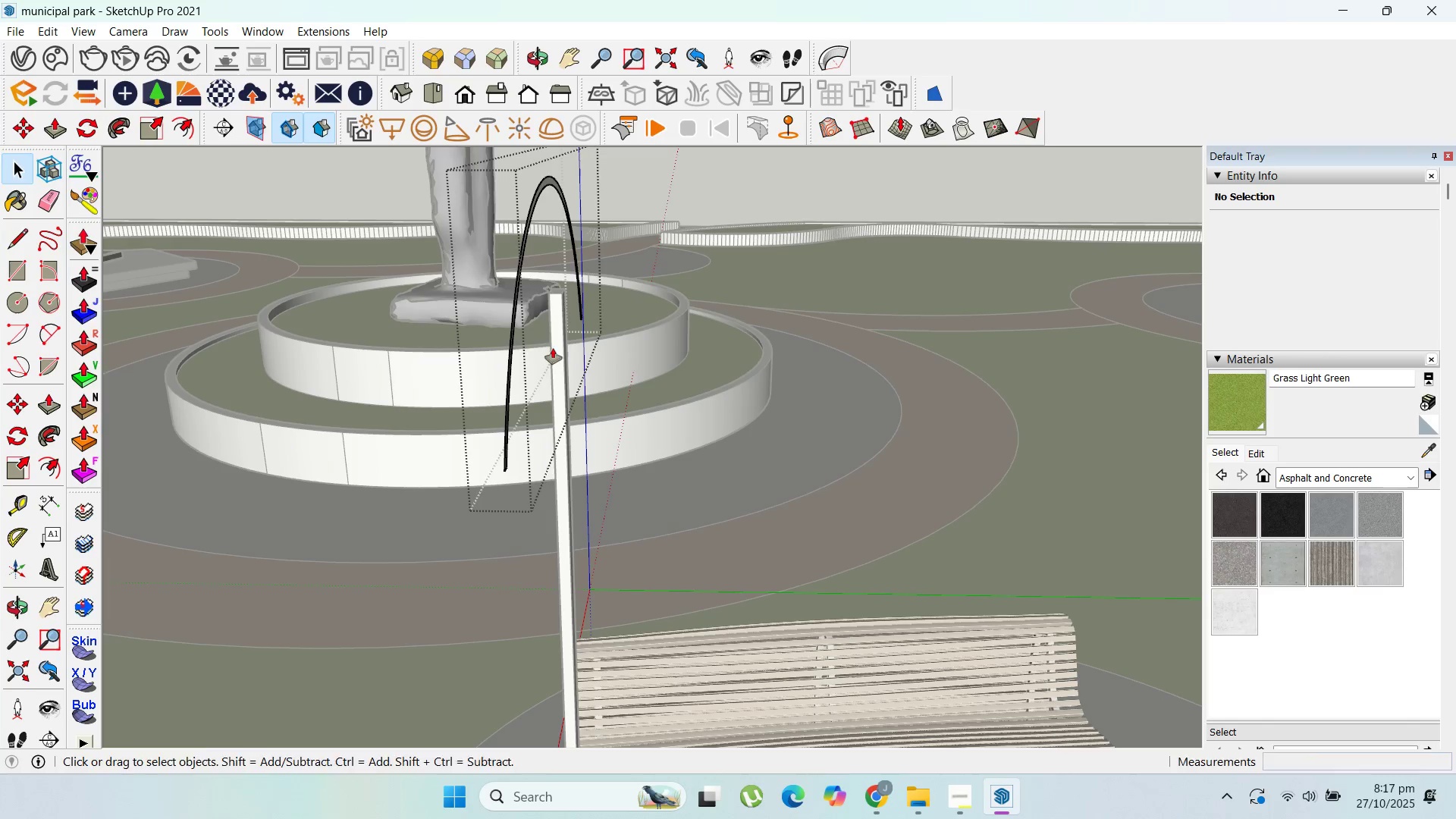 
key(P)
 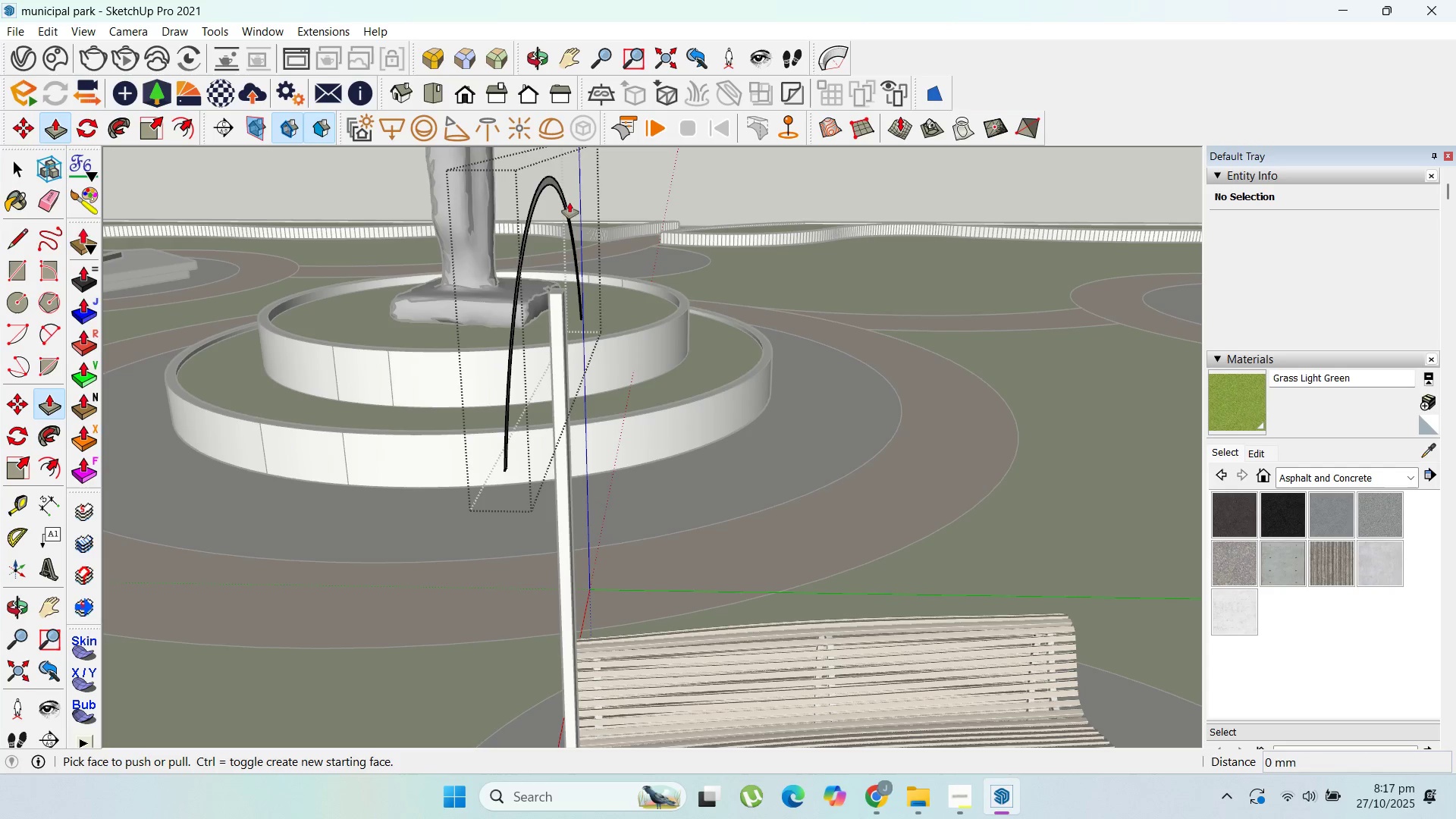 
left_click([559, 185])
 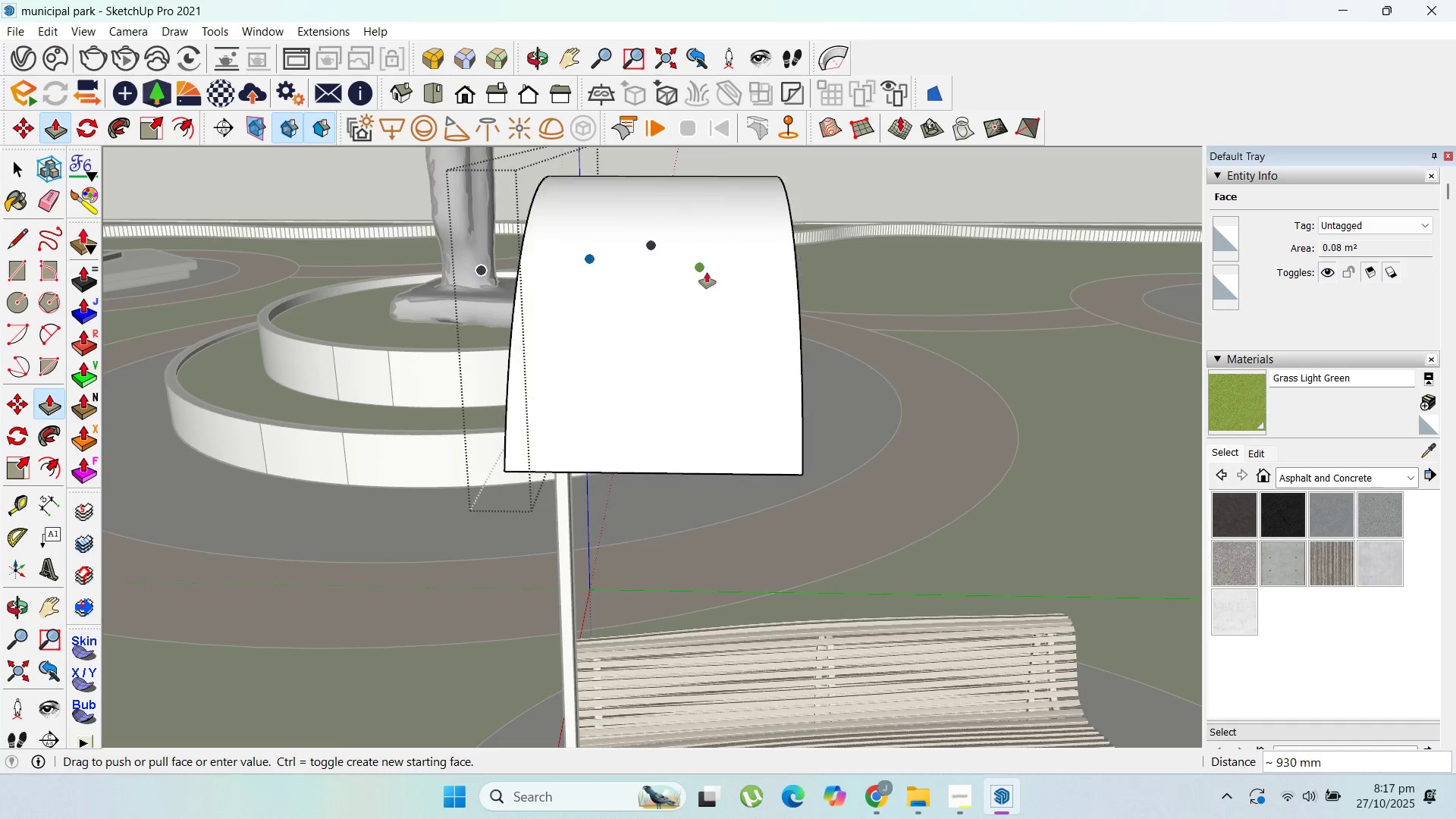 
scroll: coordinate [757, 342], scroll_direction: down, amount: 6.0
 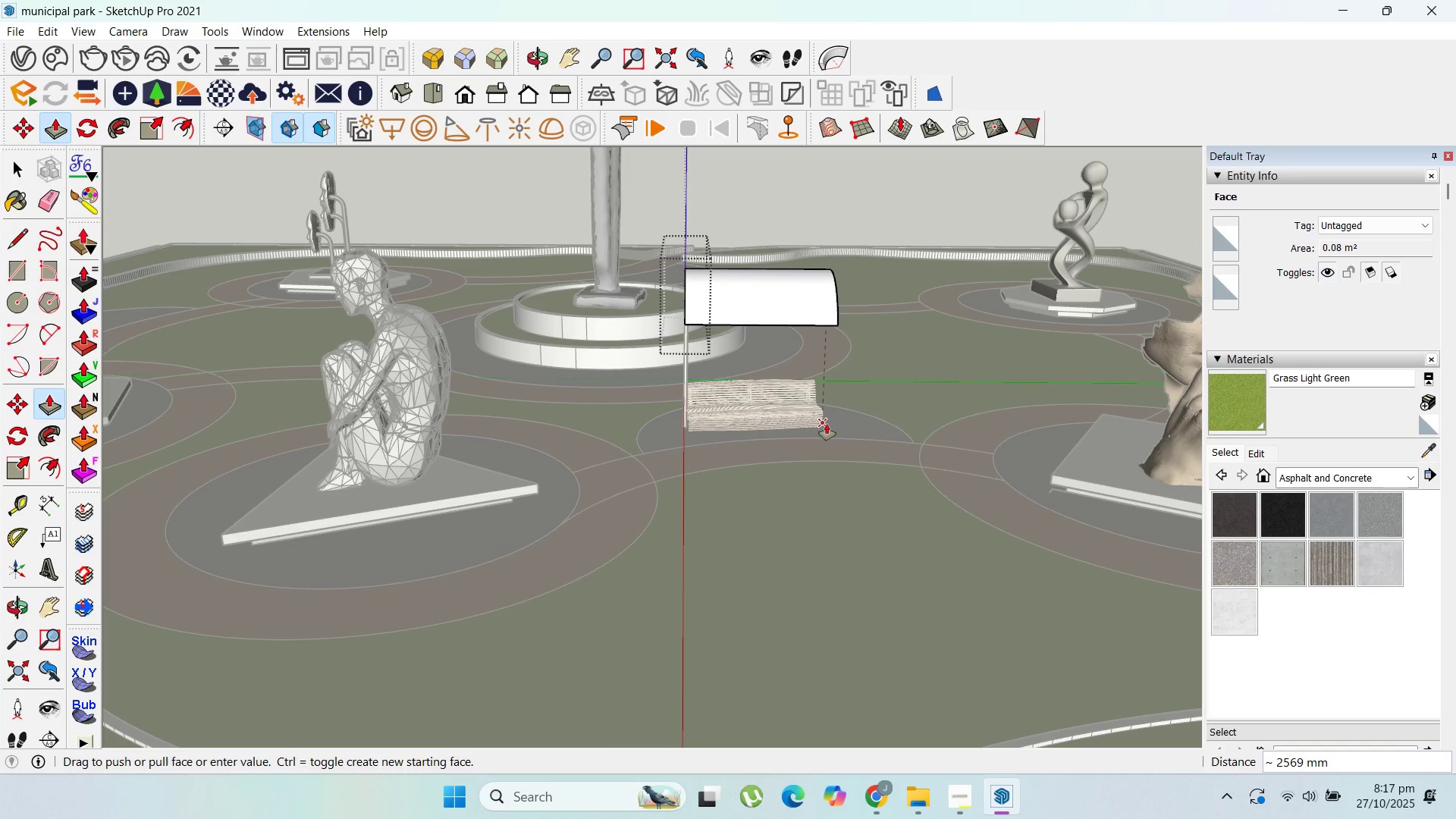 
left_click([827, 424])
 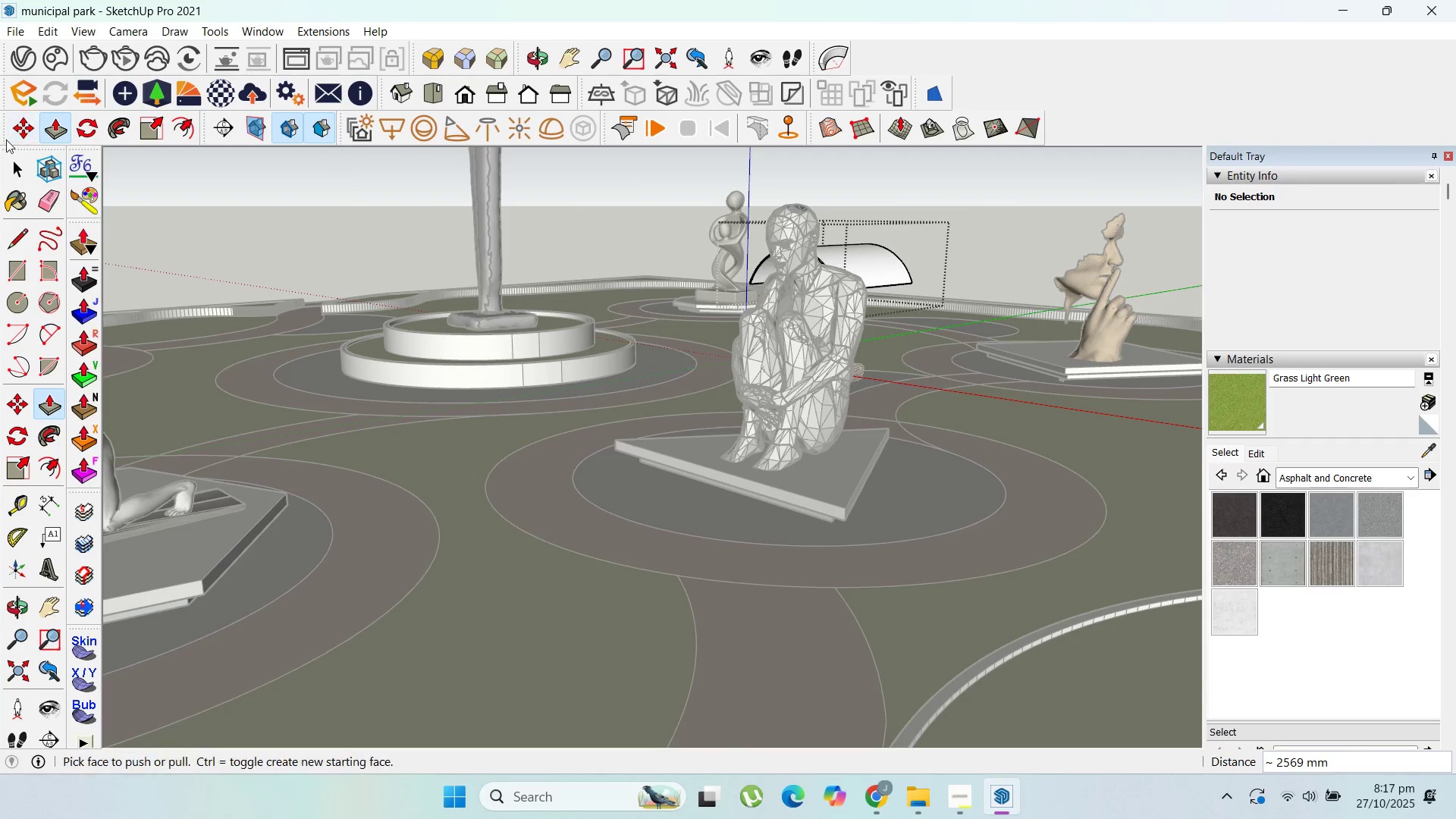 
left_click([13, 168])
 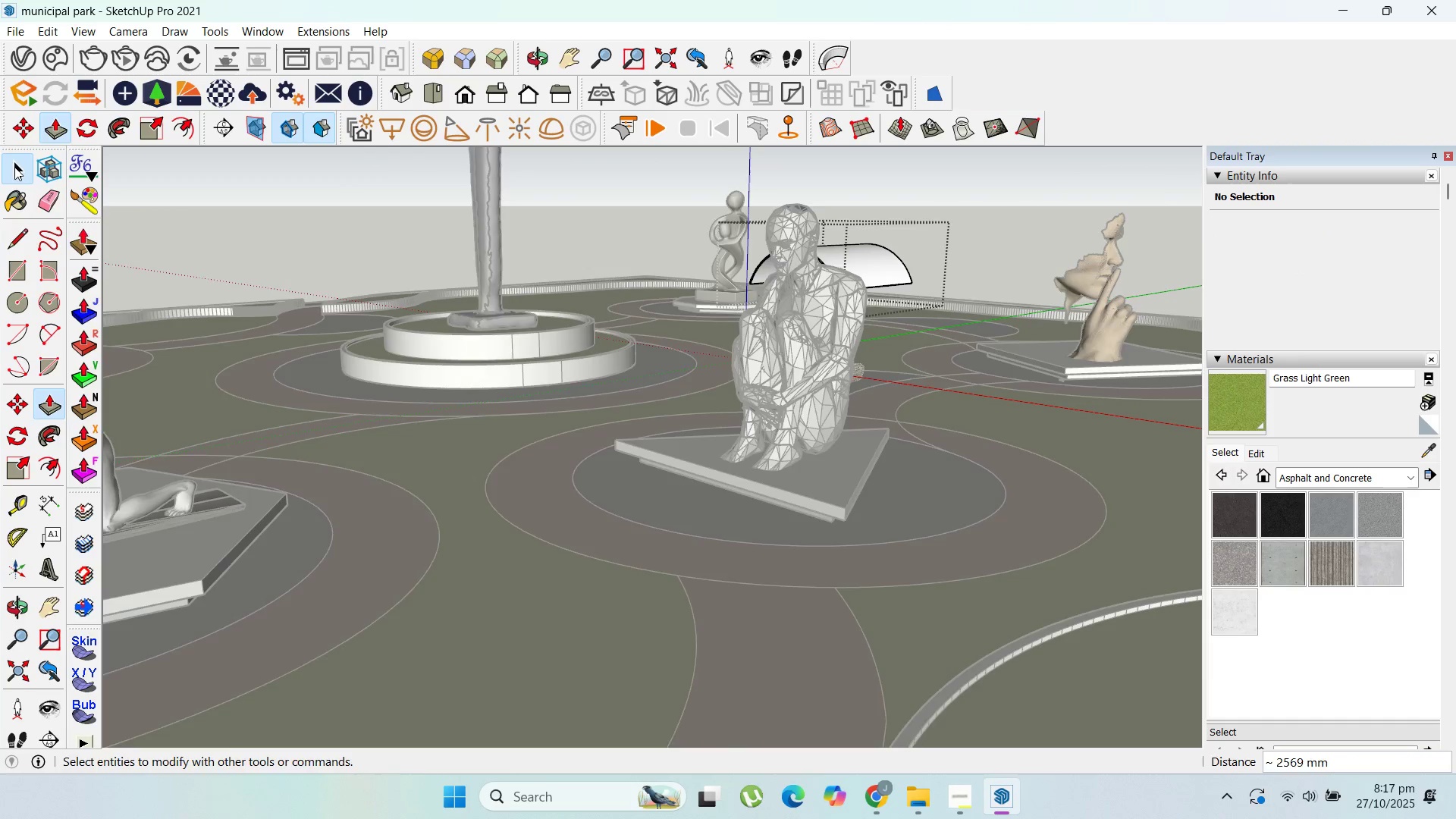 
key(Escape)
 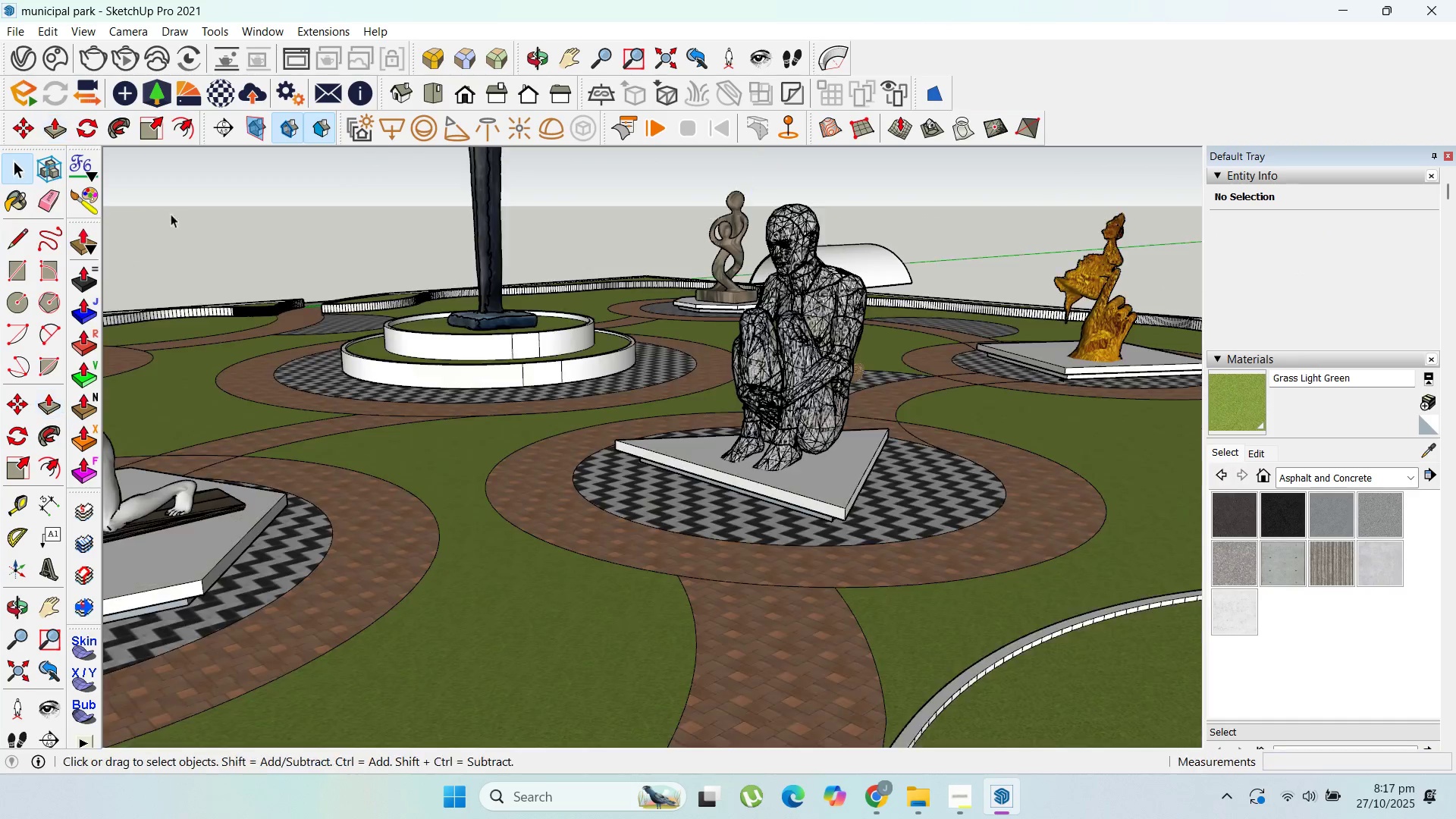 
key(Escape)
 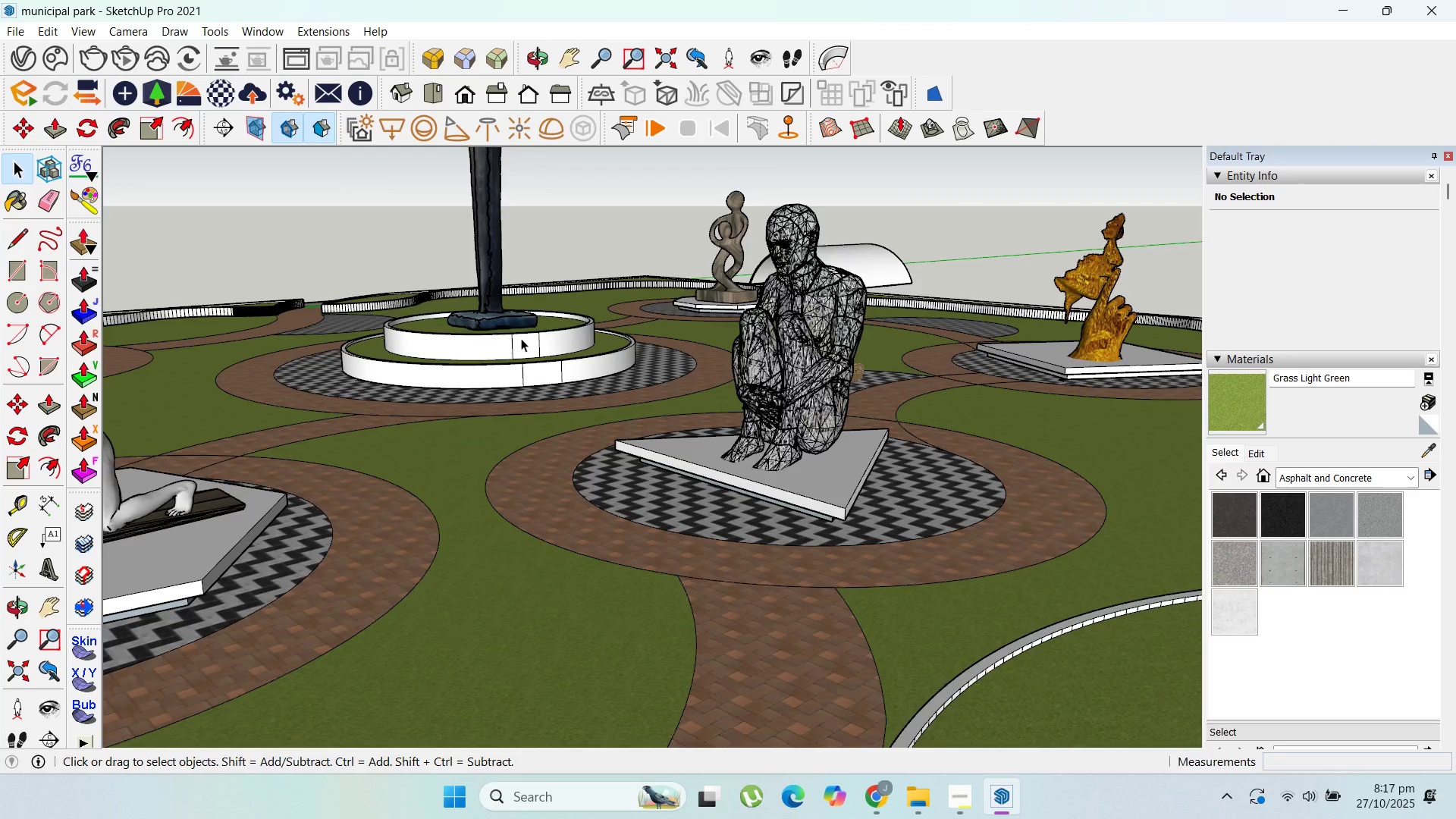 
scroll: coordinate [809, 623], scroll_direction: up, amount: 7.0
 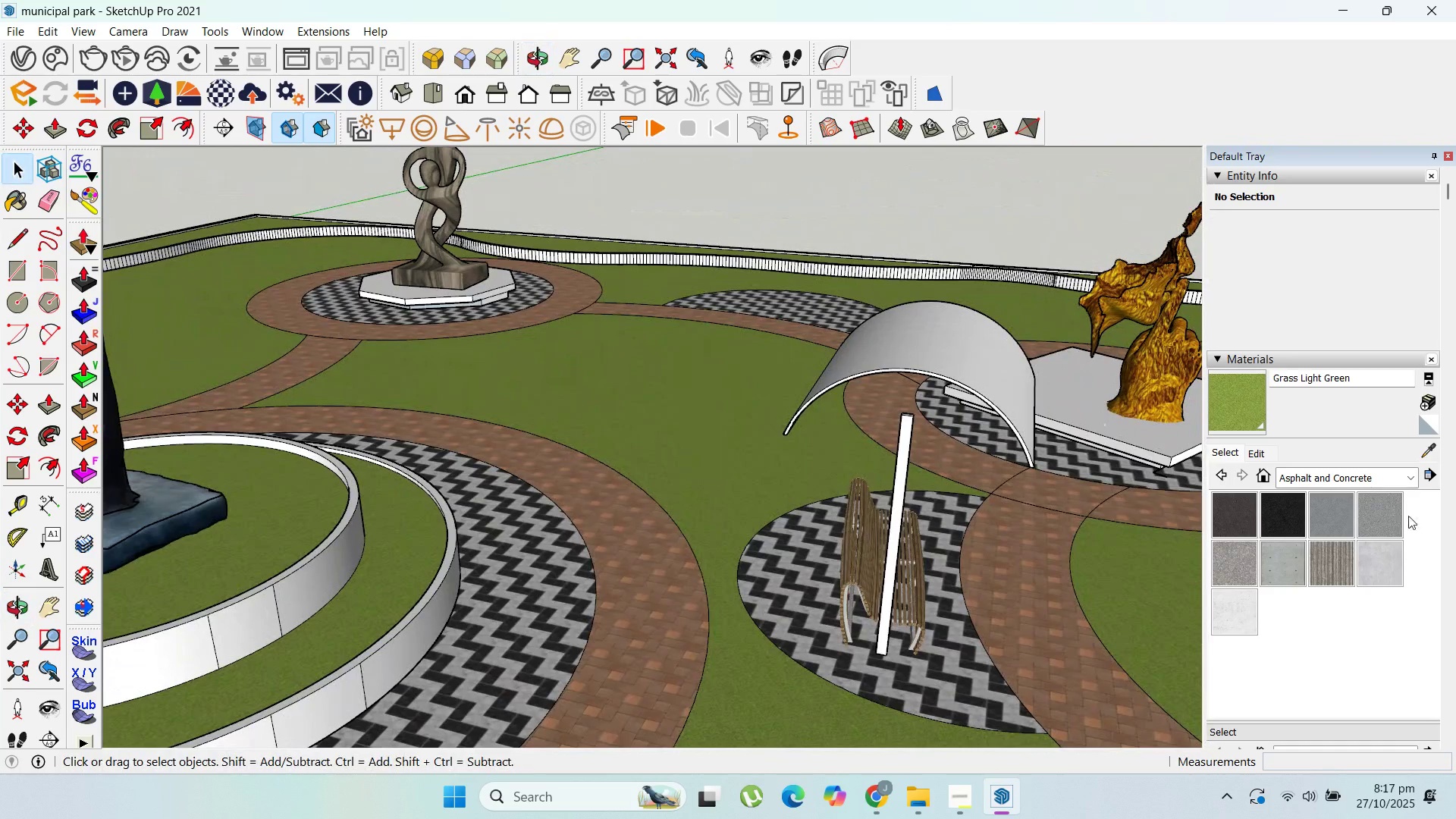 
left_click([1407, 480])
 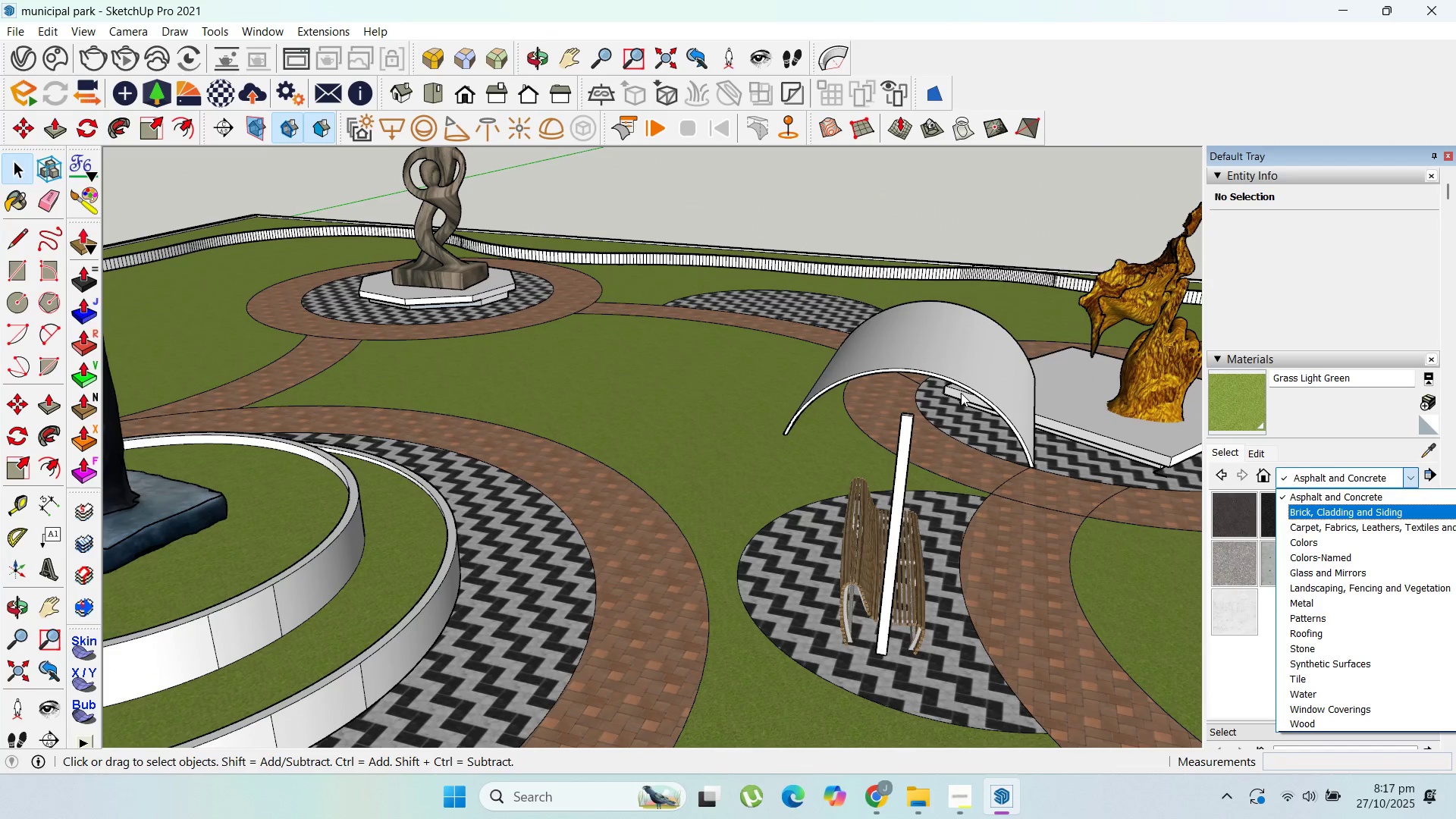 
left_click([924, 362])
 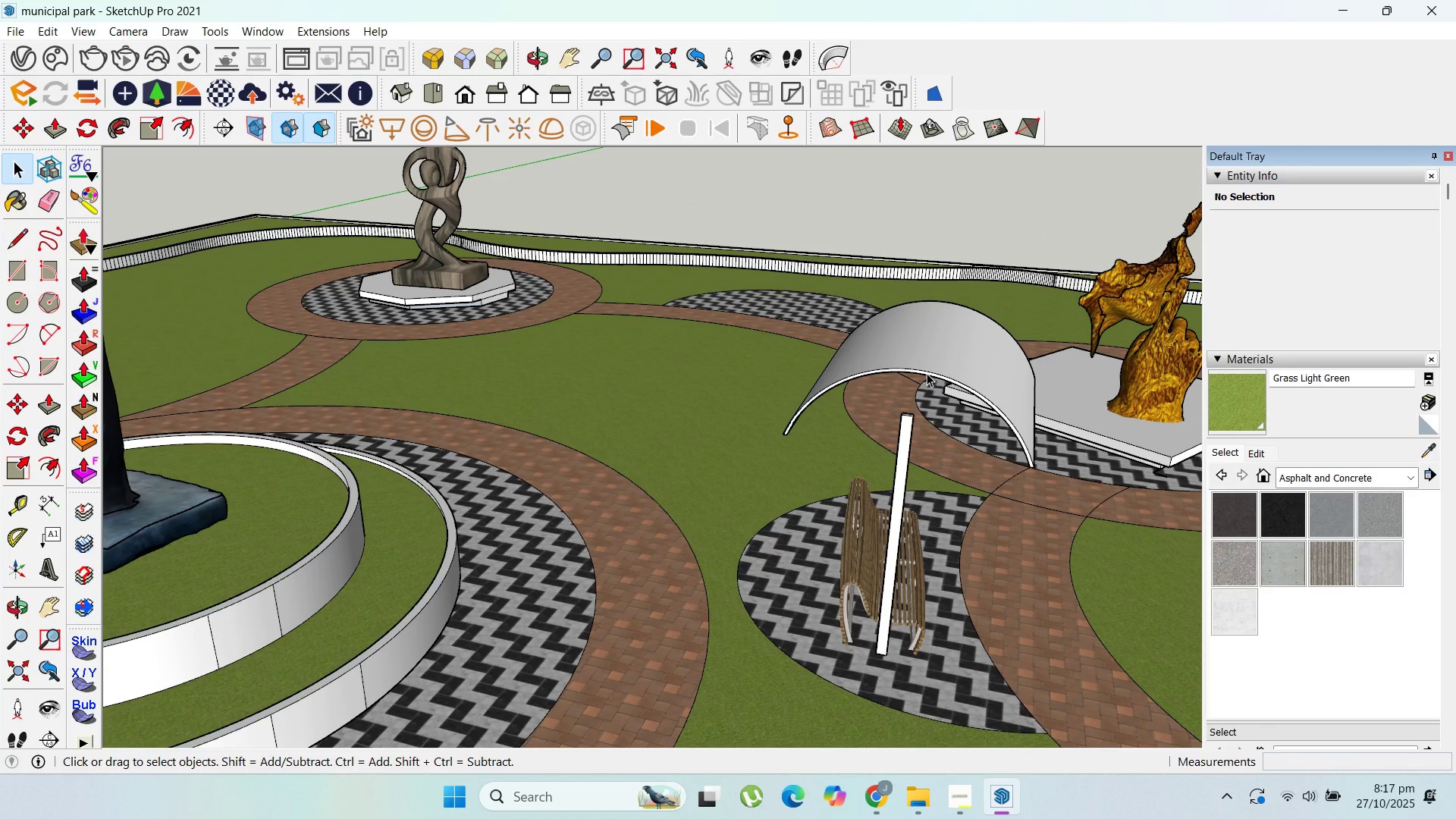 
scroll: coordinate [957, 358], scroll_direction: up, amount: 2.0
 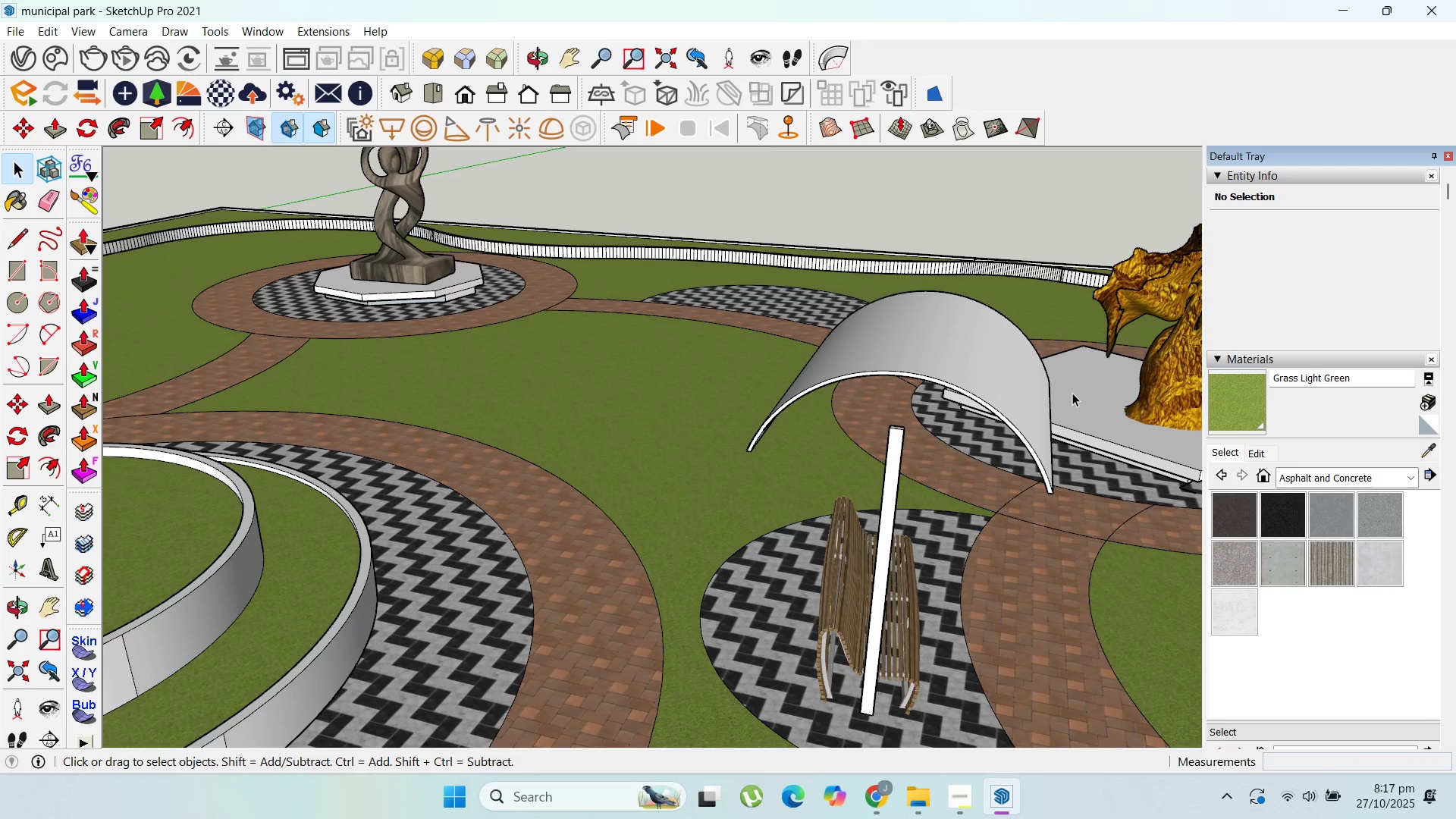 
left_click([1050, 384])
 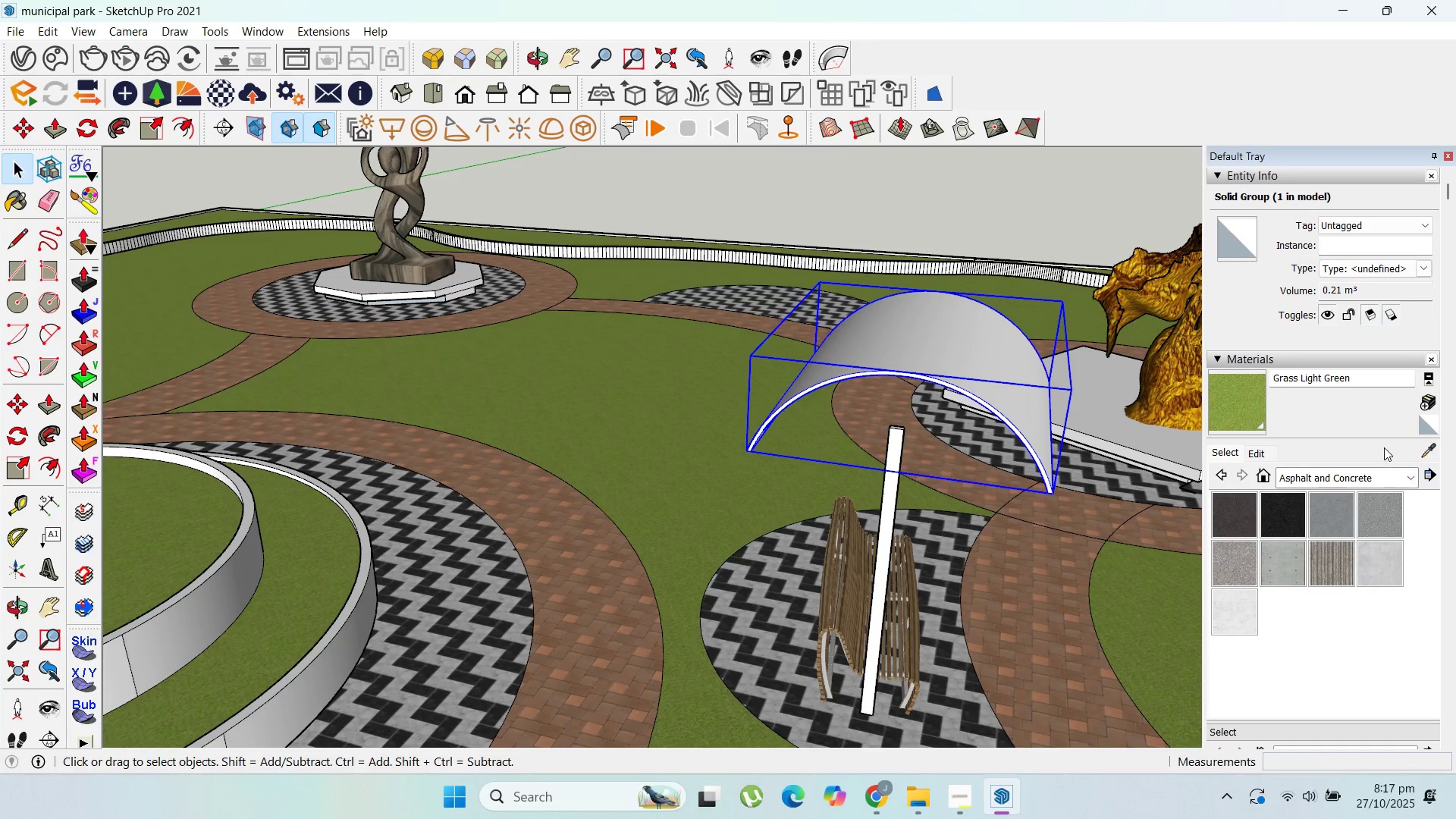 
left_click([1402, 475])
 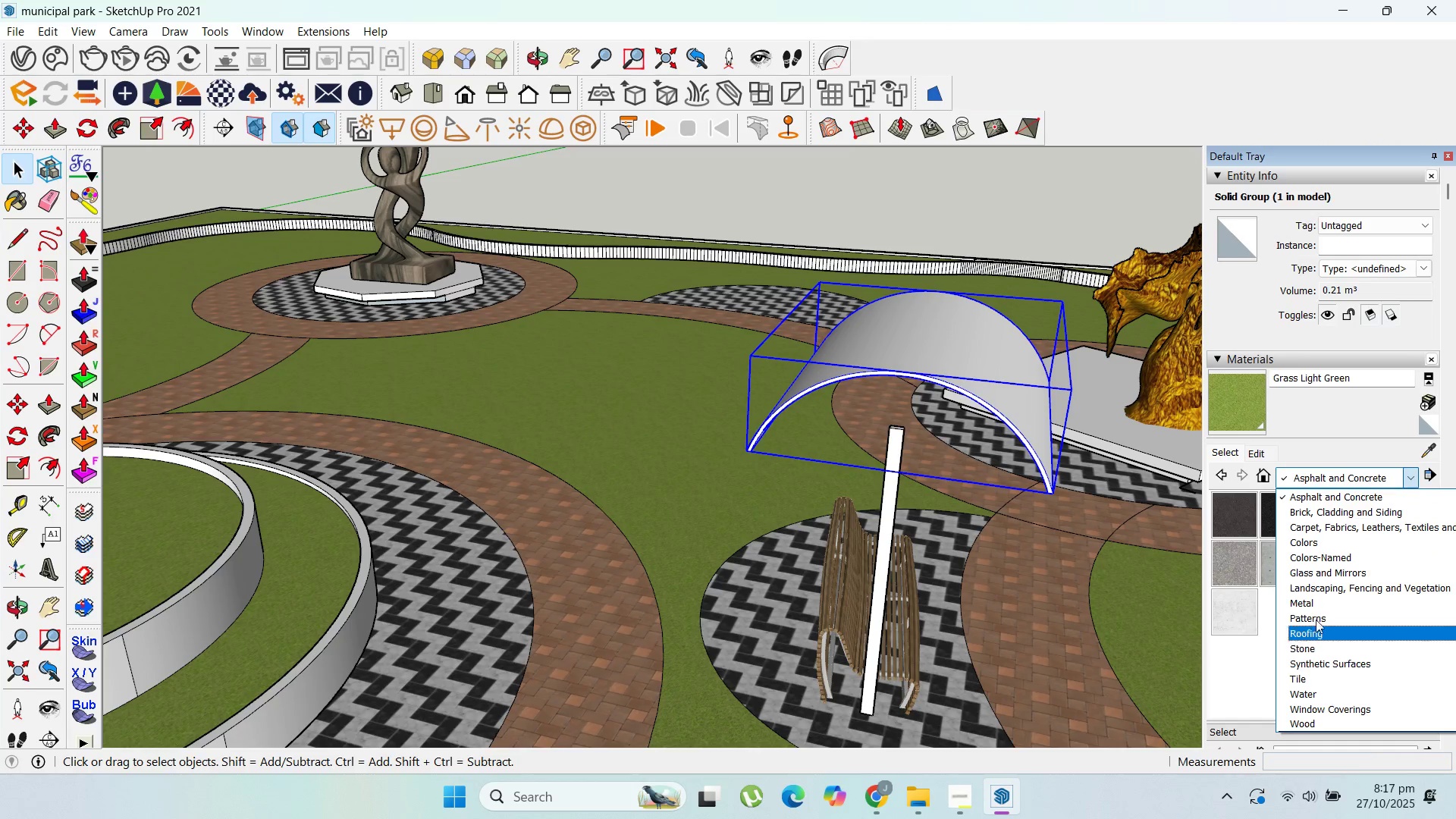 
left_click([1327, 572])
 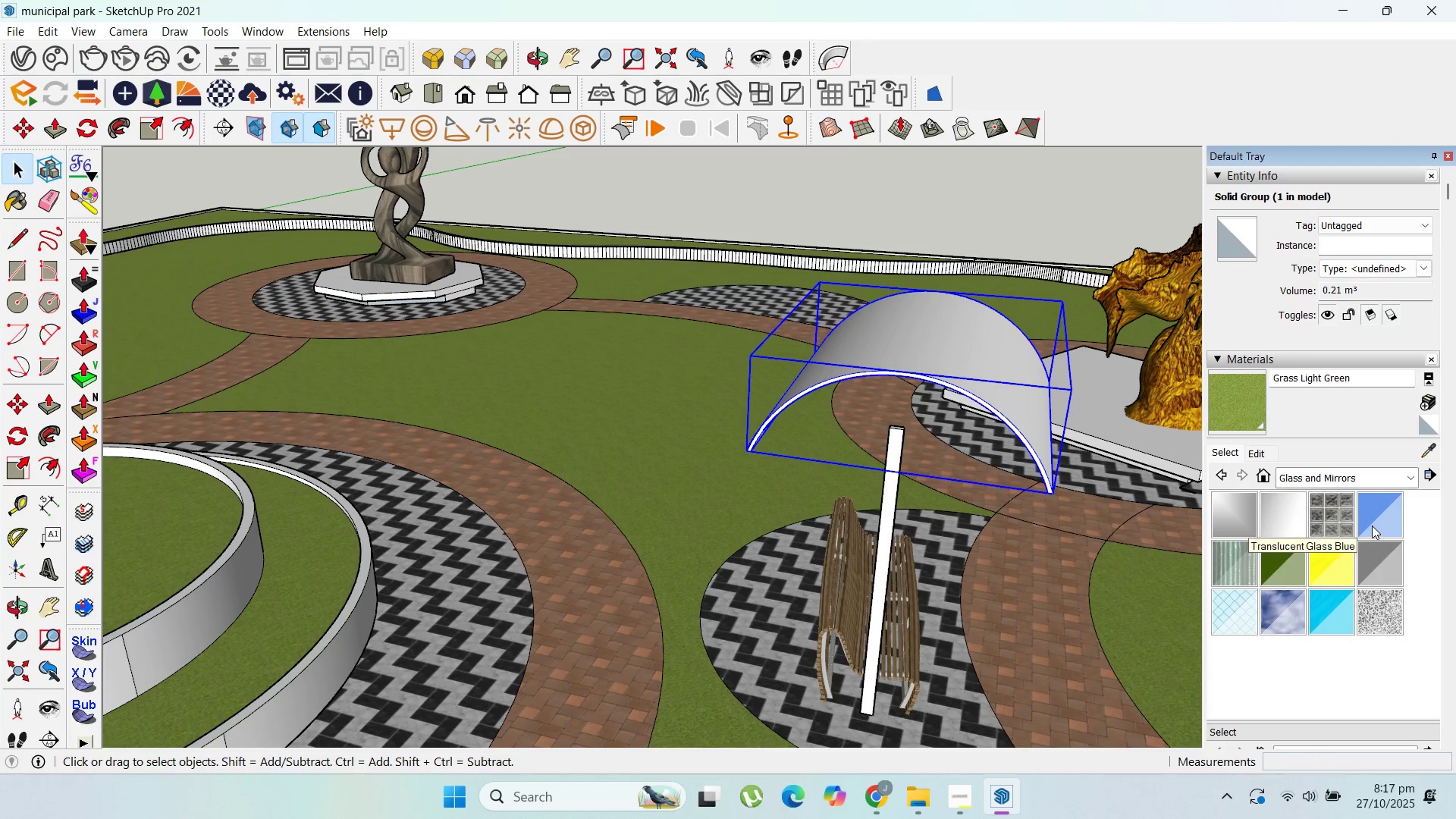 
left_click([1375, 559])
 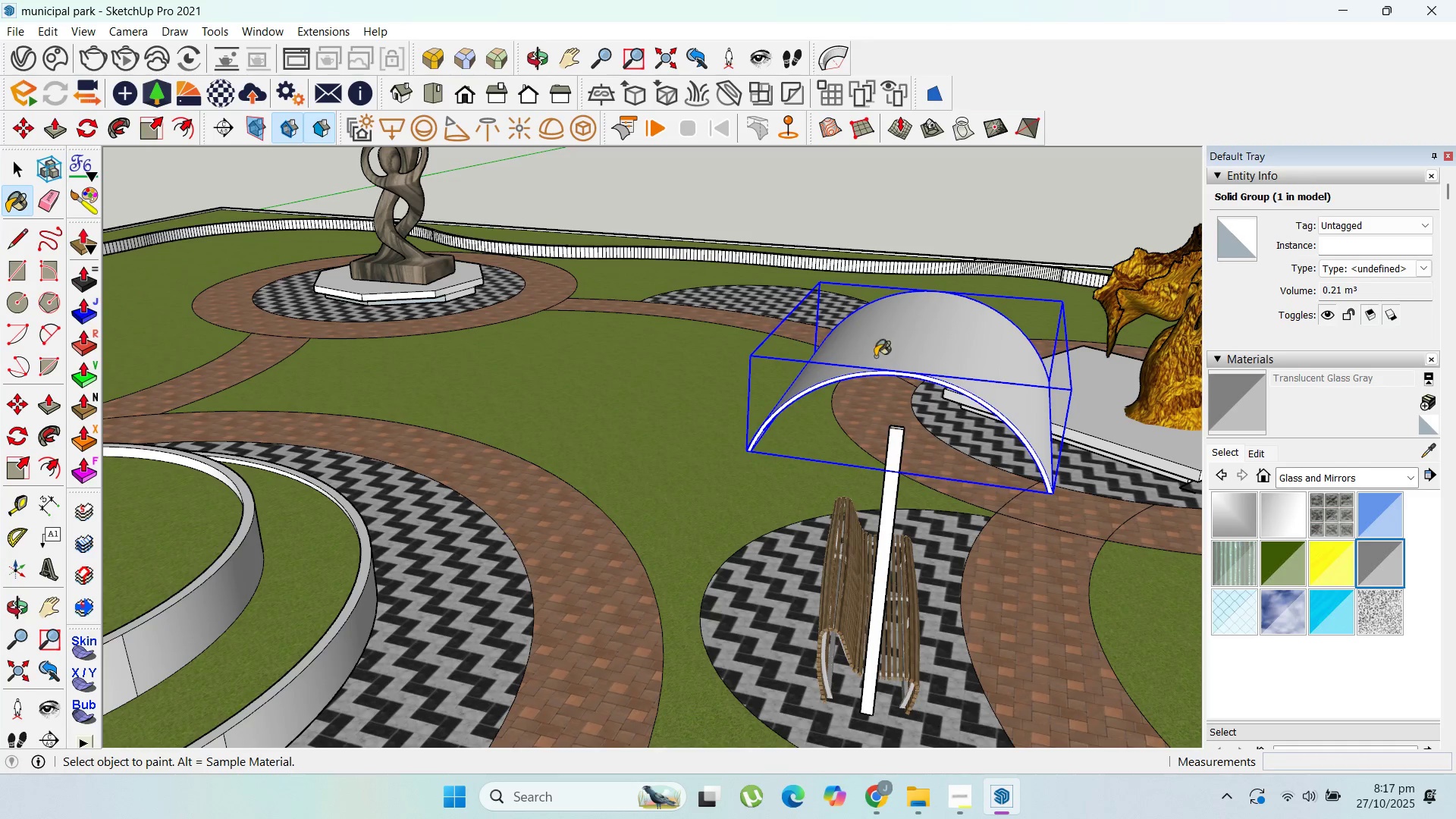 
left_click([929, 356])
 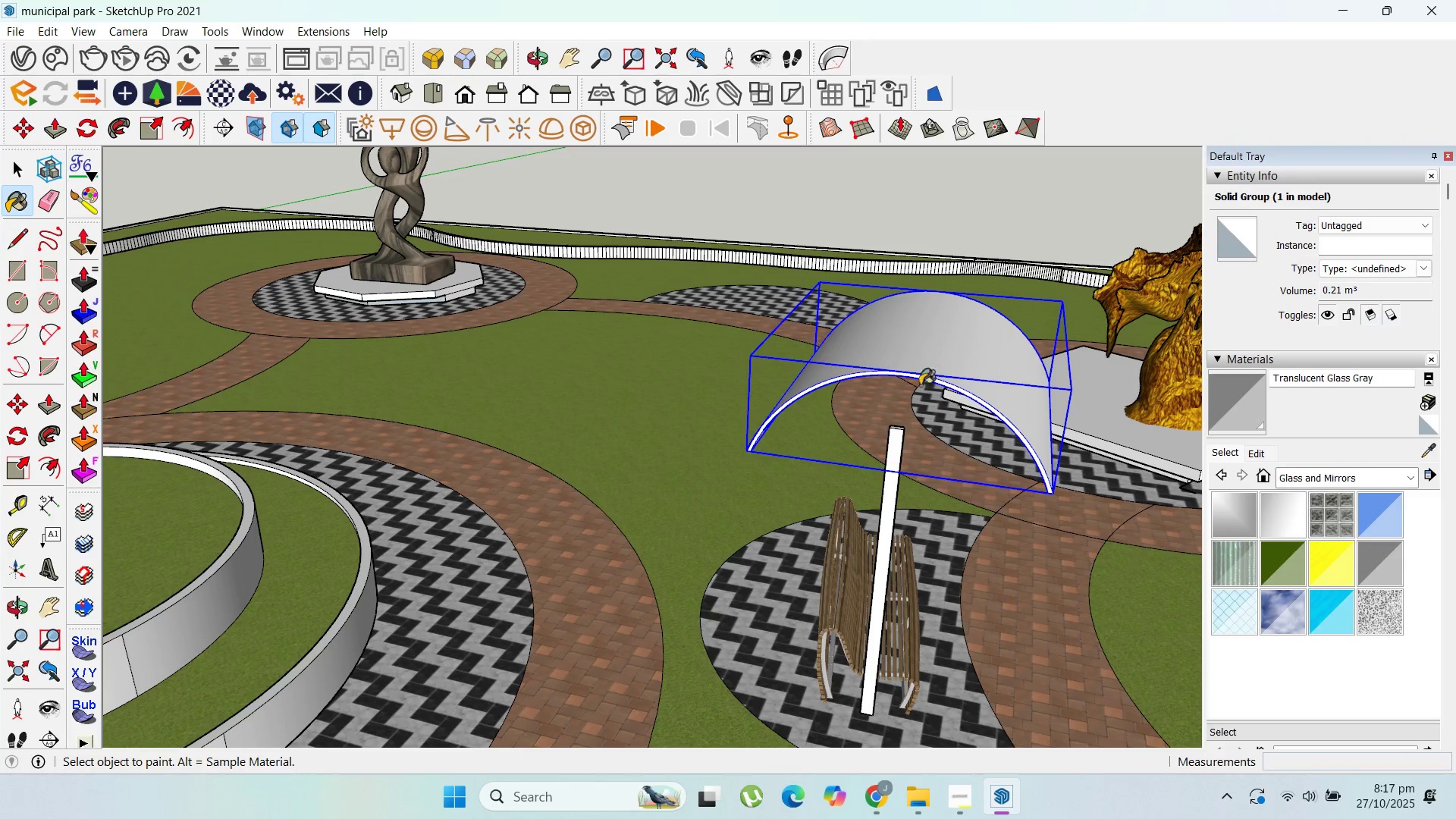 
scroll: coordinate [918, 387], scroll_direction: up, amount: 2.0
 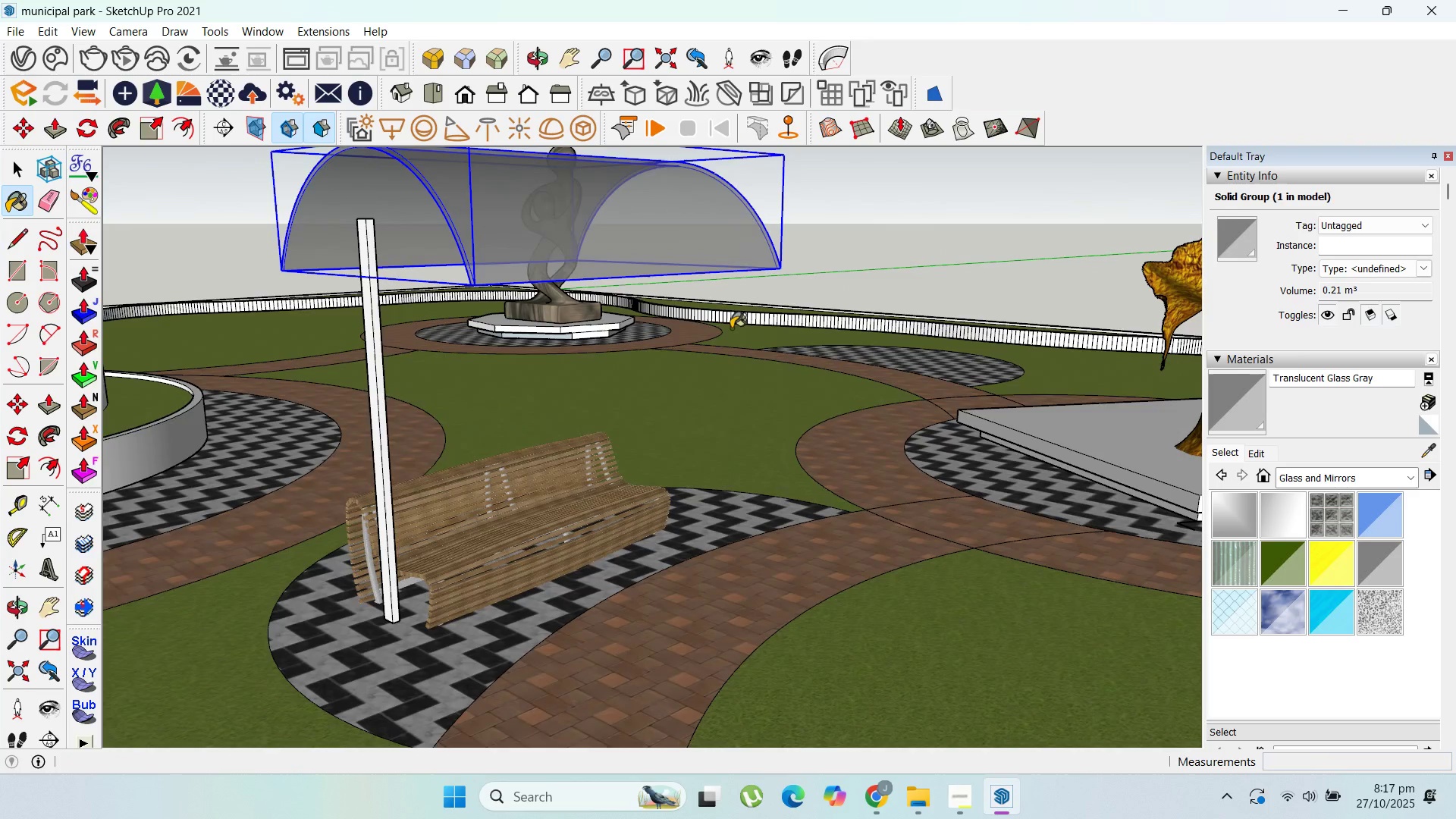 
scroll: coordinate [642, 378], scroll_direction: down, amount: 1.0
 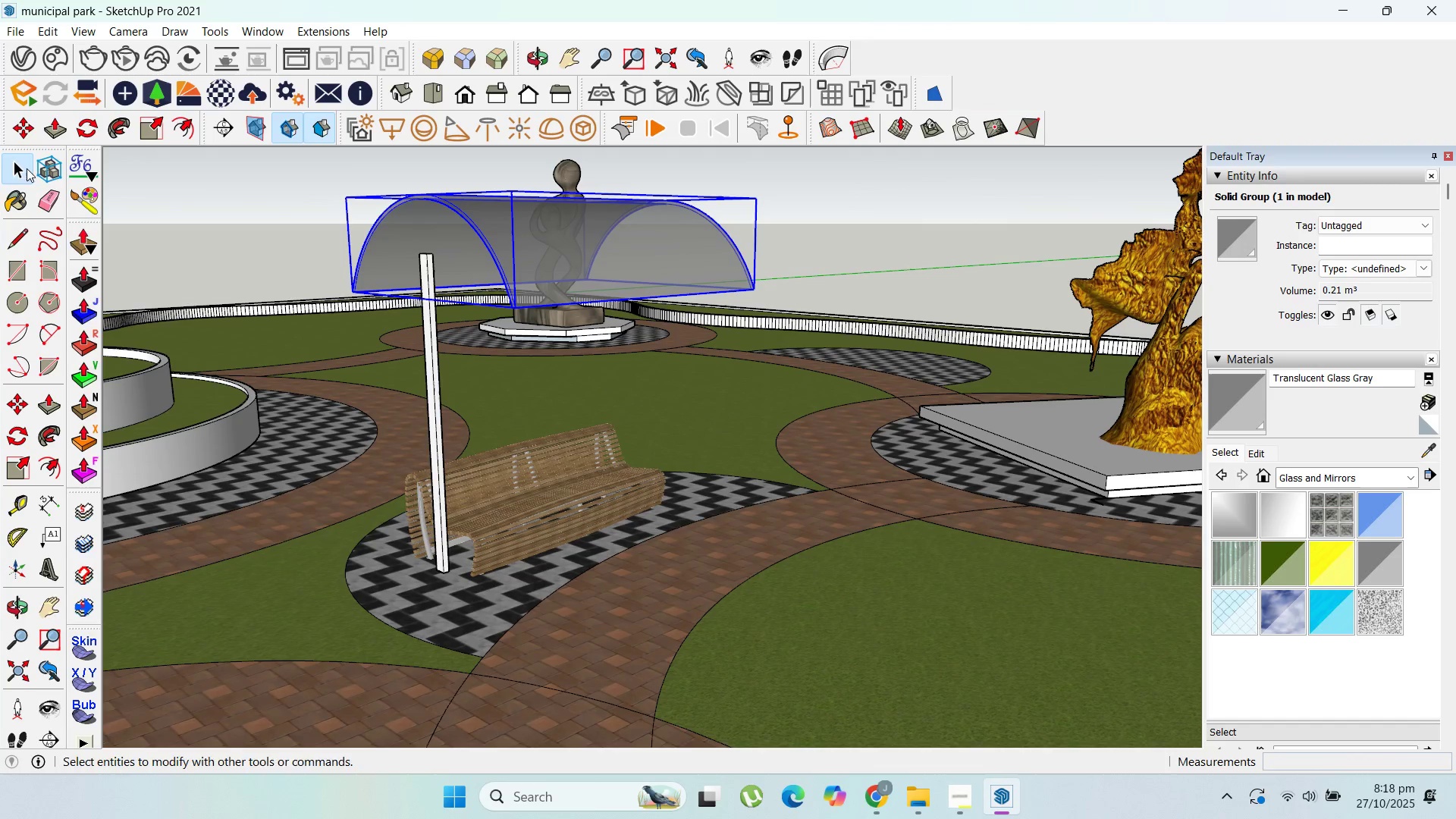 
scroll: coordinate [461, 288], scroll_direction: up, amount: 2.0
 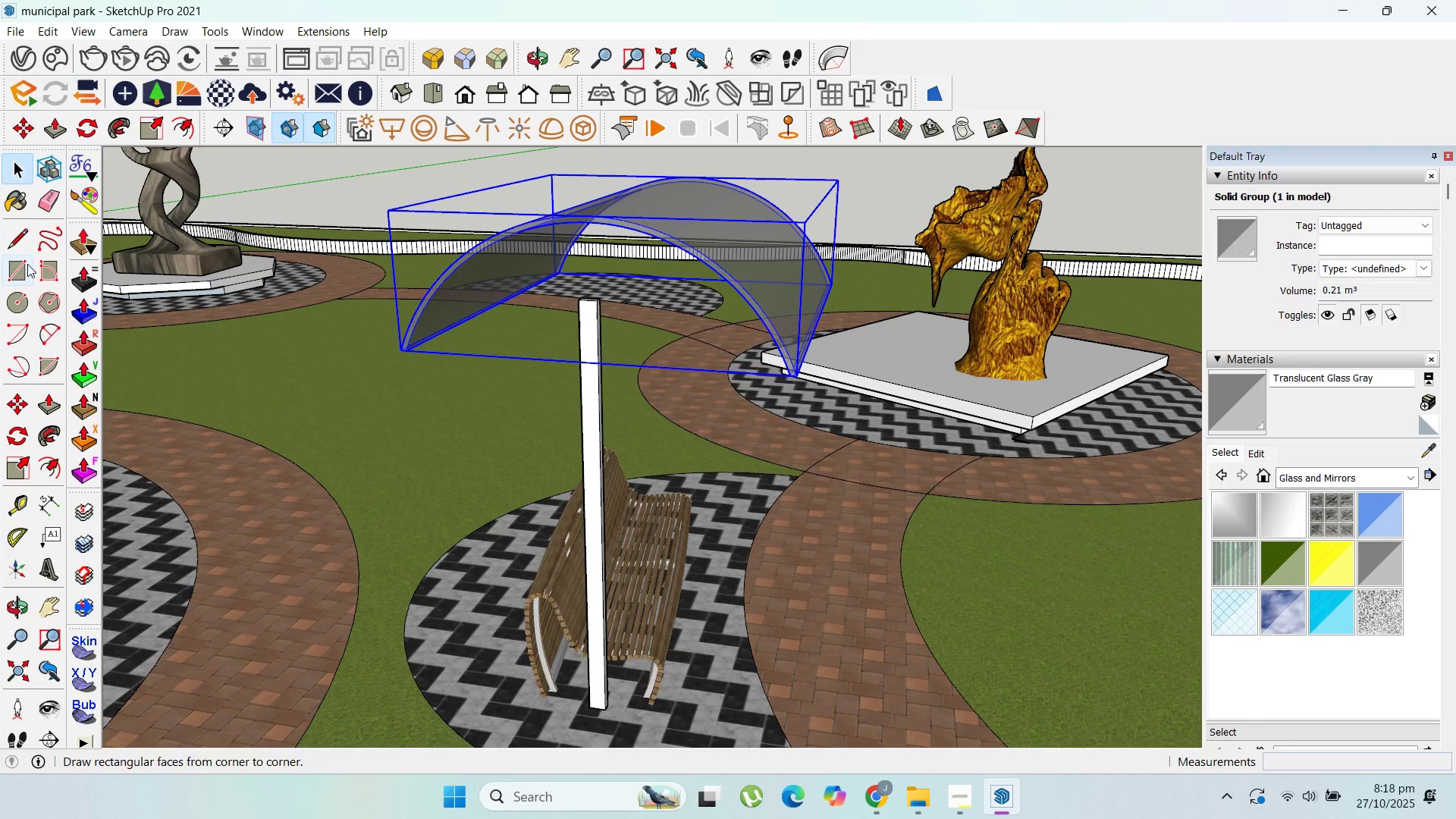 
left_click([600, 386])
 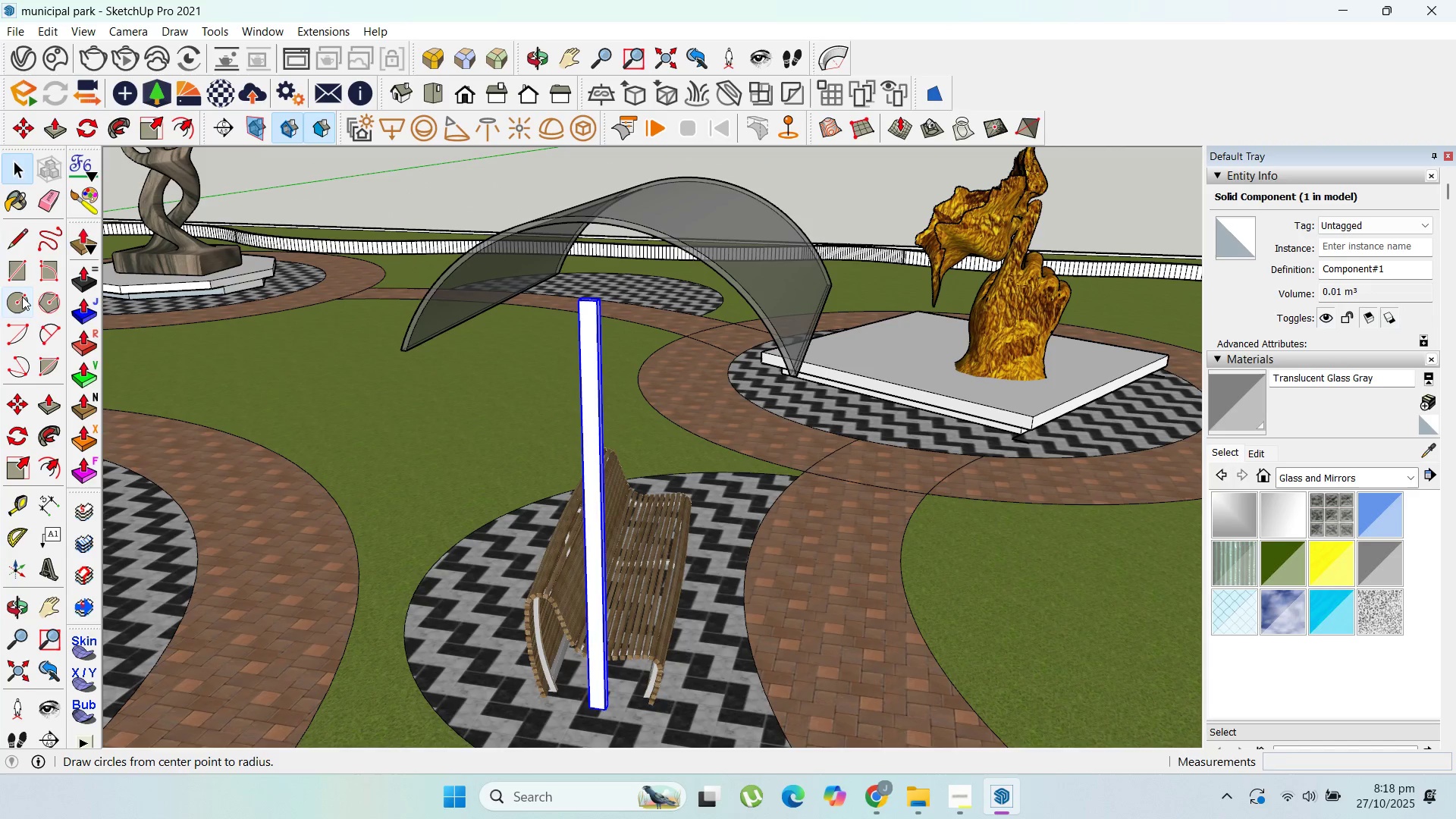 
scroll: coordinate [585, 309], scroll_direction: up, amount: 5.0
 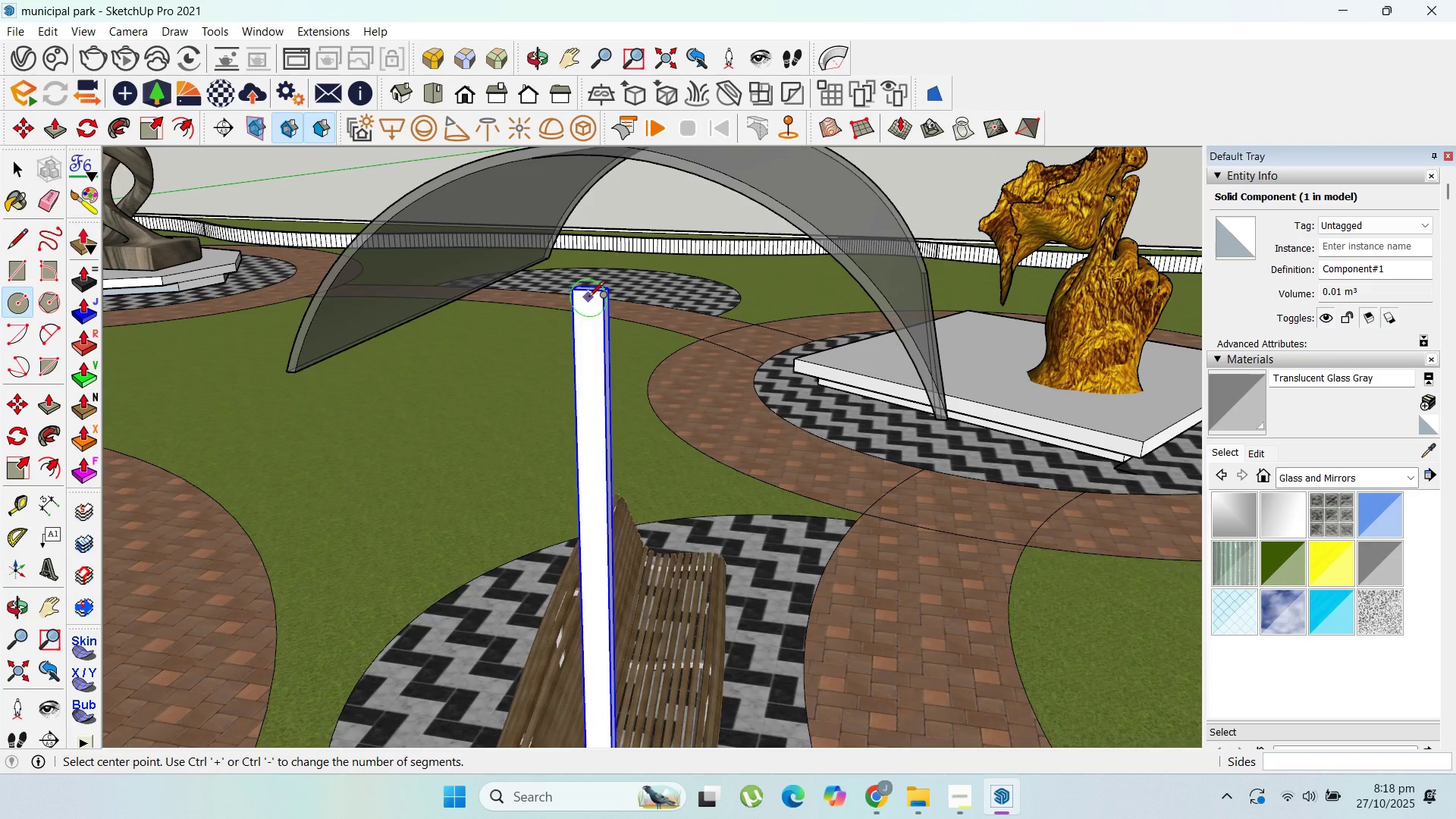 
left_click([588, 298])
 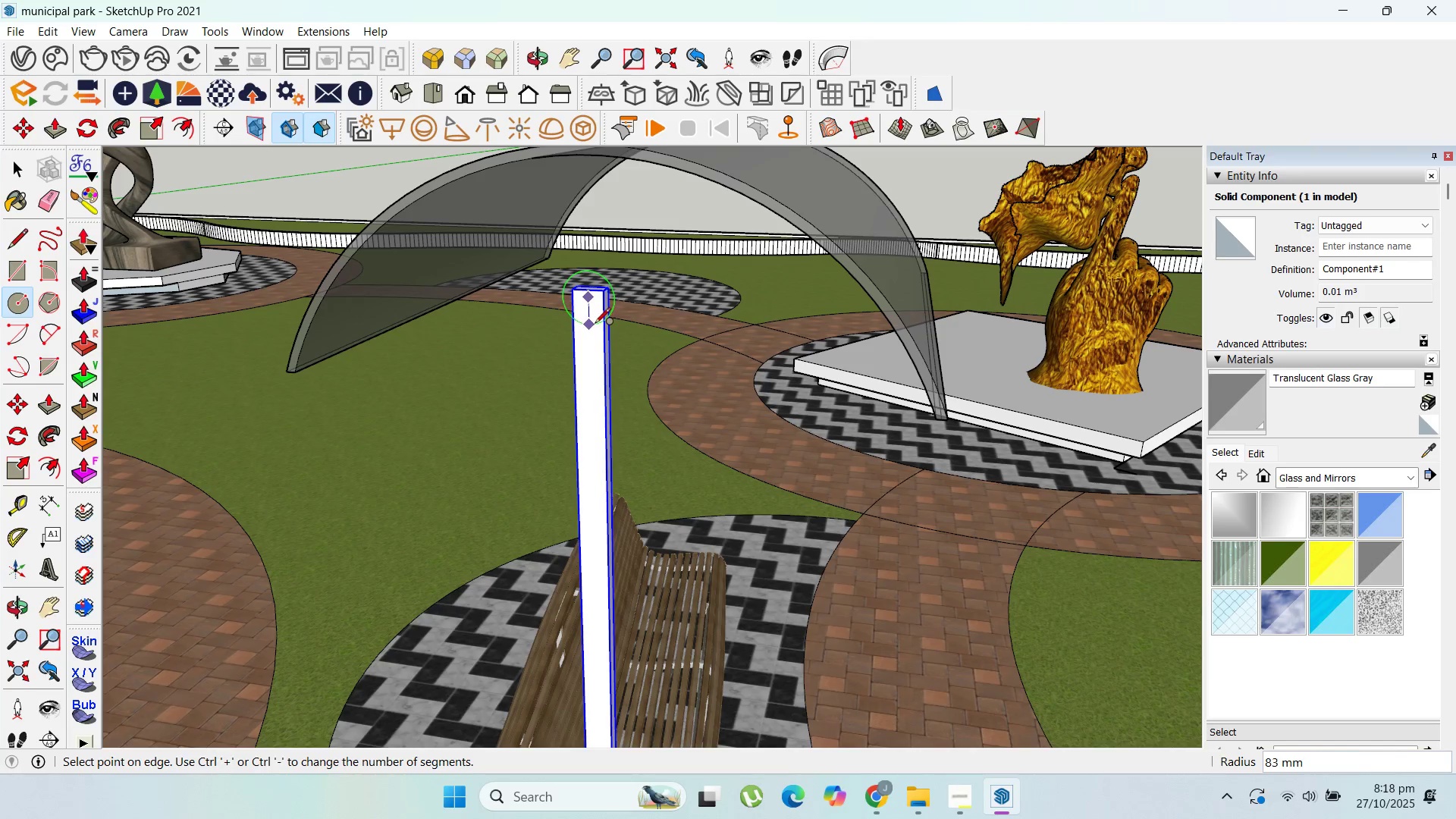 
left_click([595, 326])
 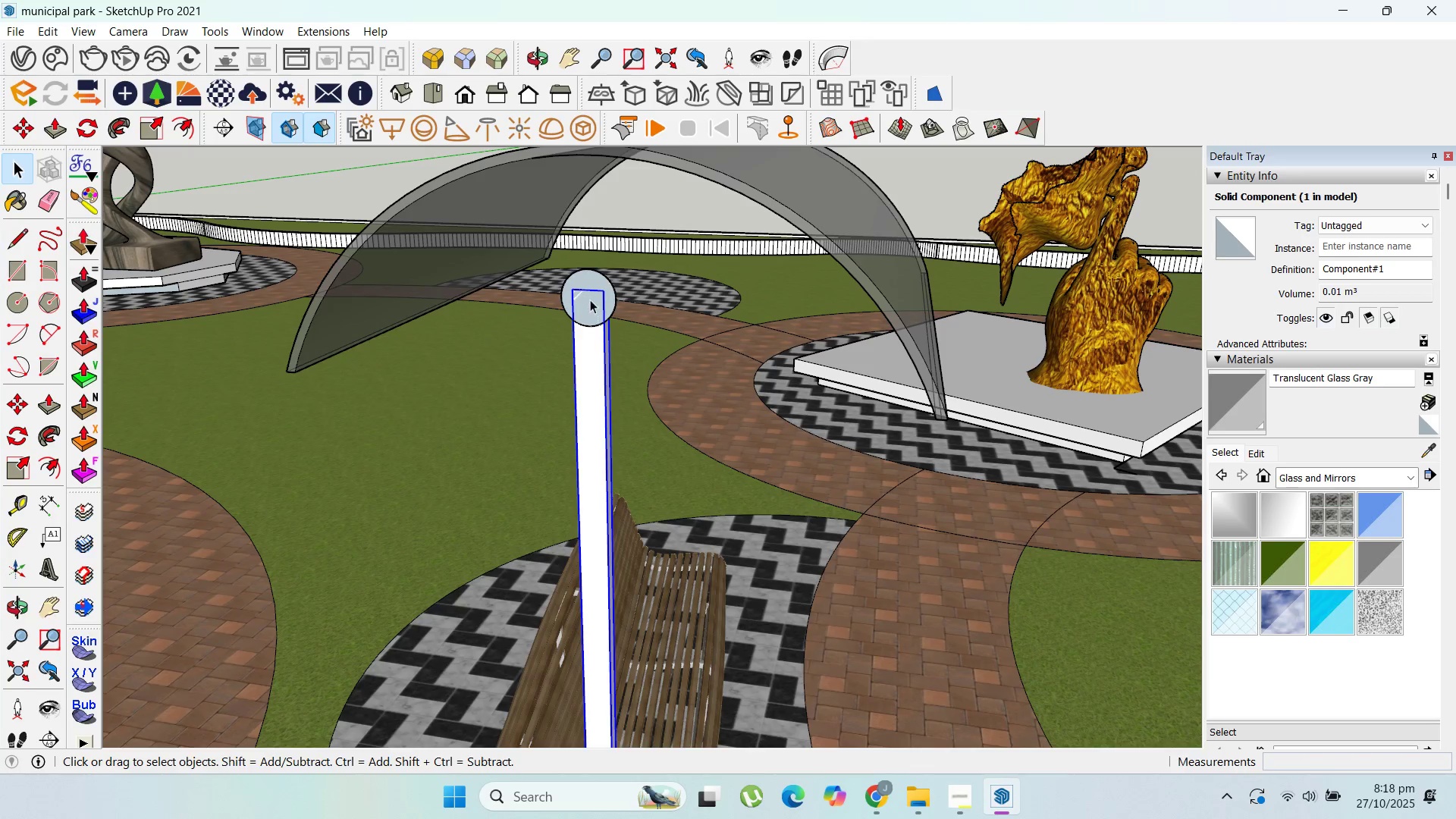 
double_click([596, 279])
 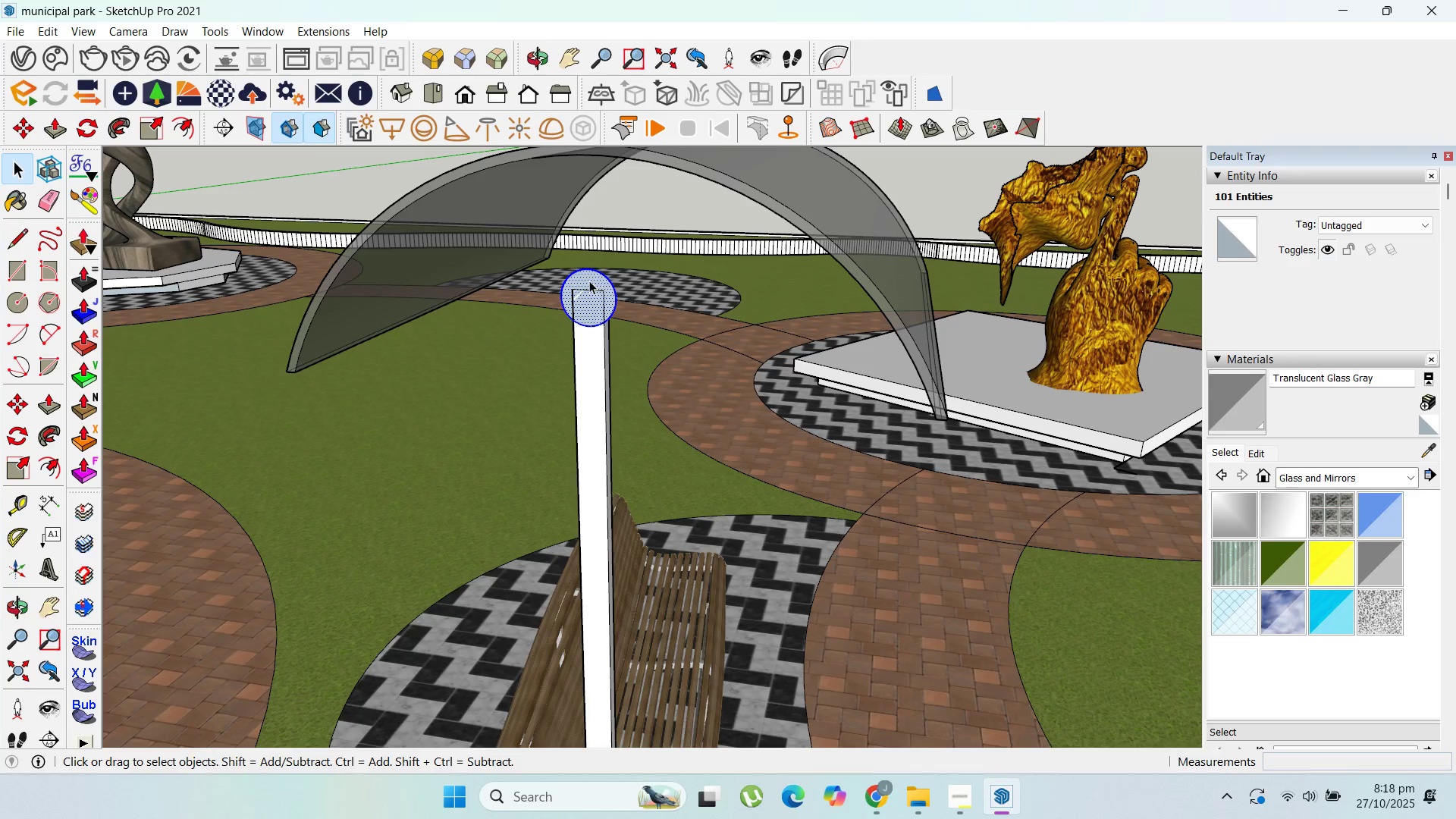 
scroll: coordinate [593, 296], scroll_direction: up, amount: 1.0
 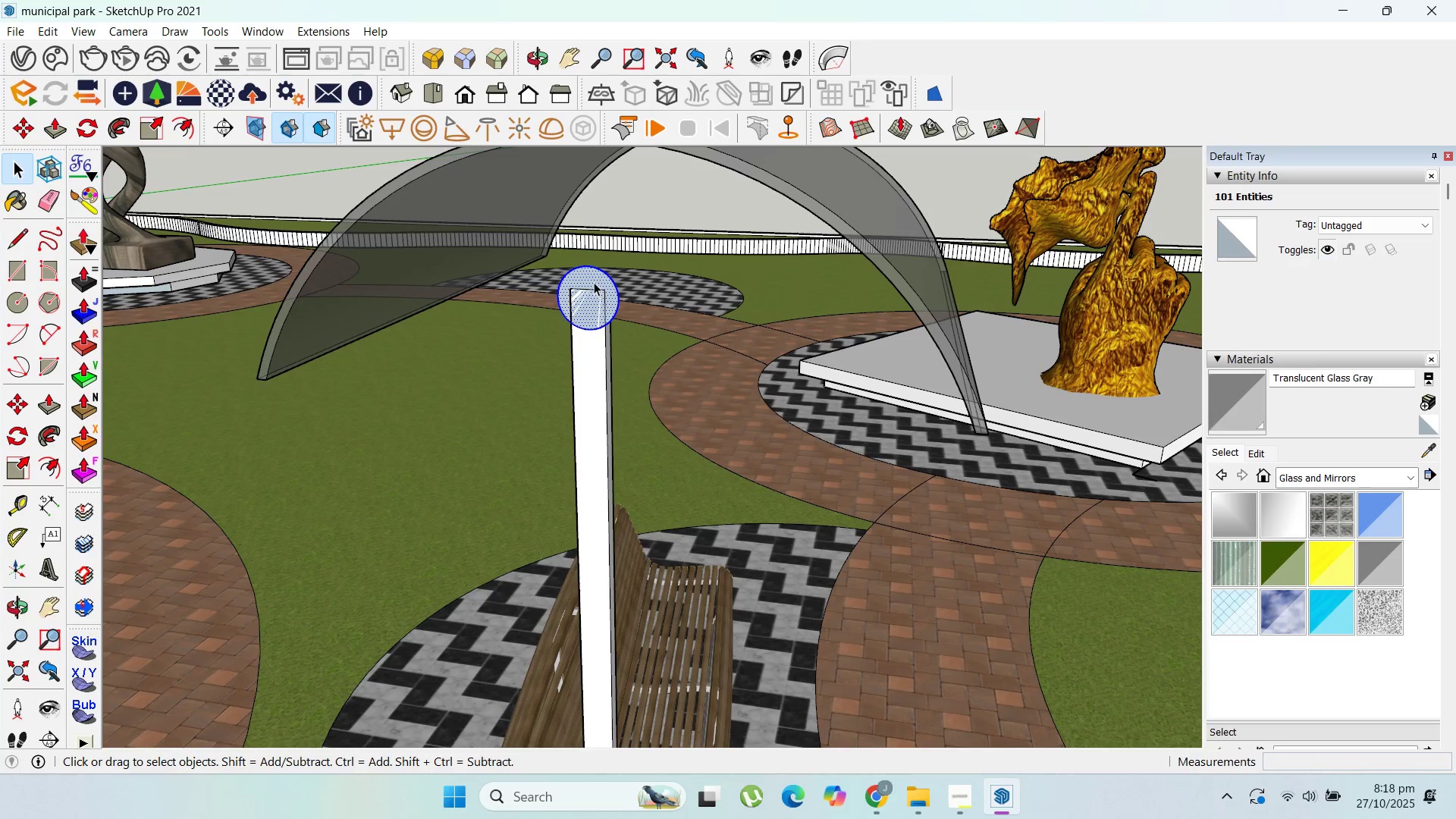 
right_click([594, 282])
 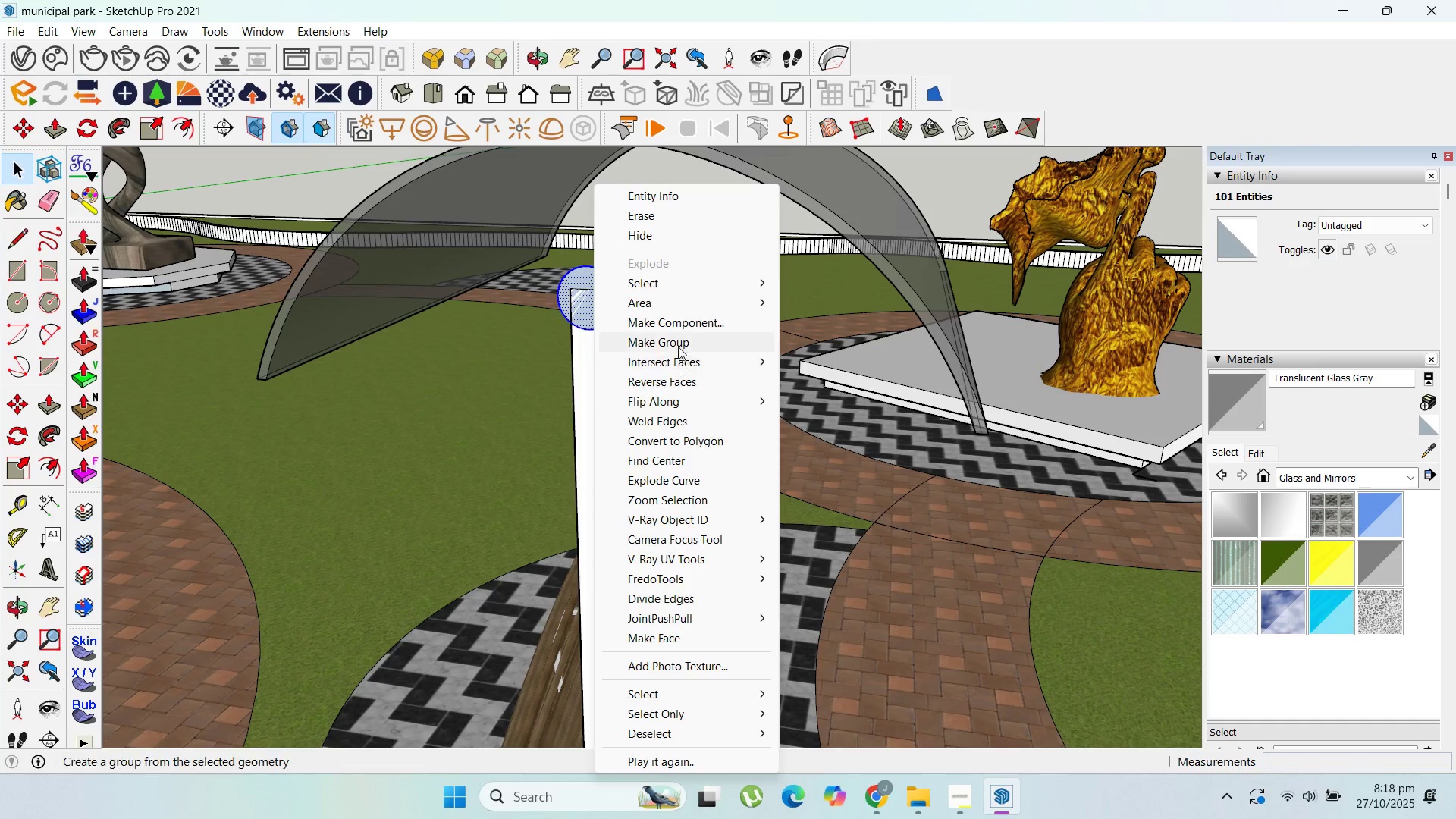 
left_click([676, 342])
 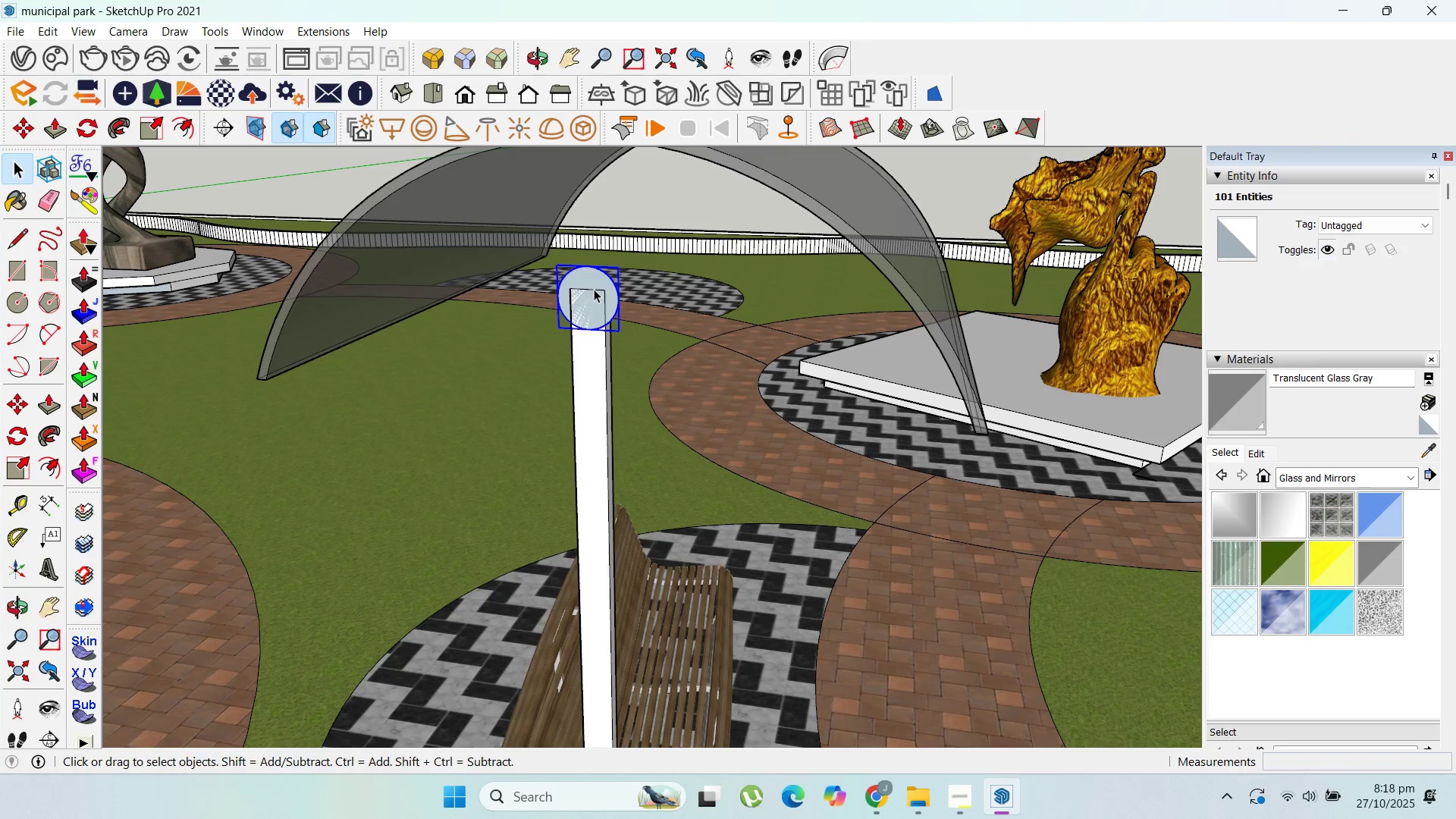 
double_click([594, 289])
 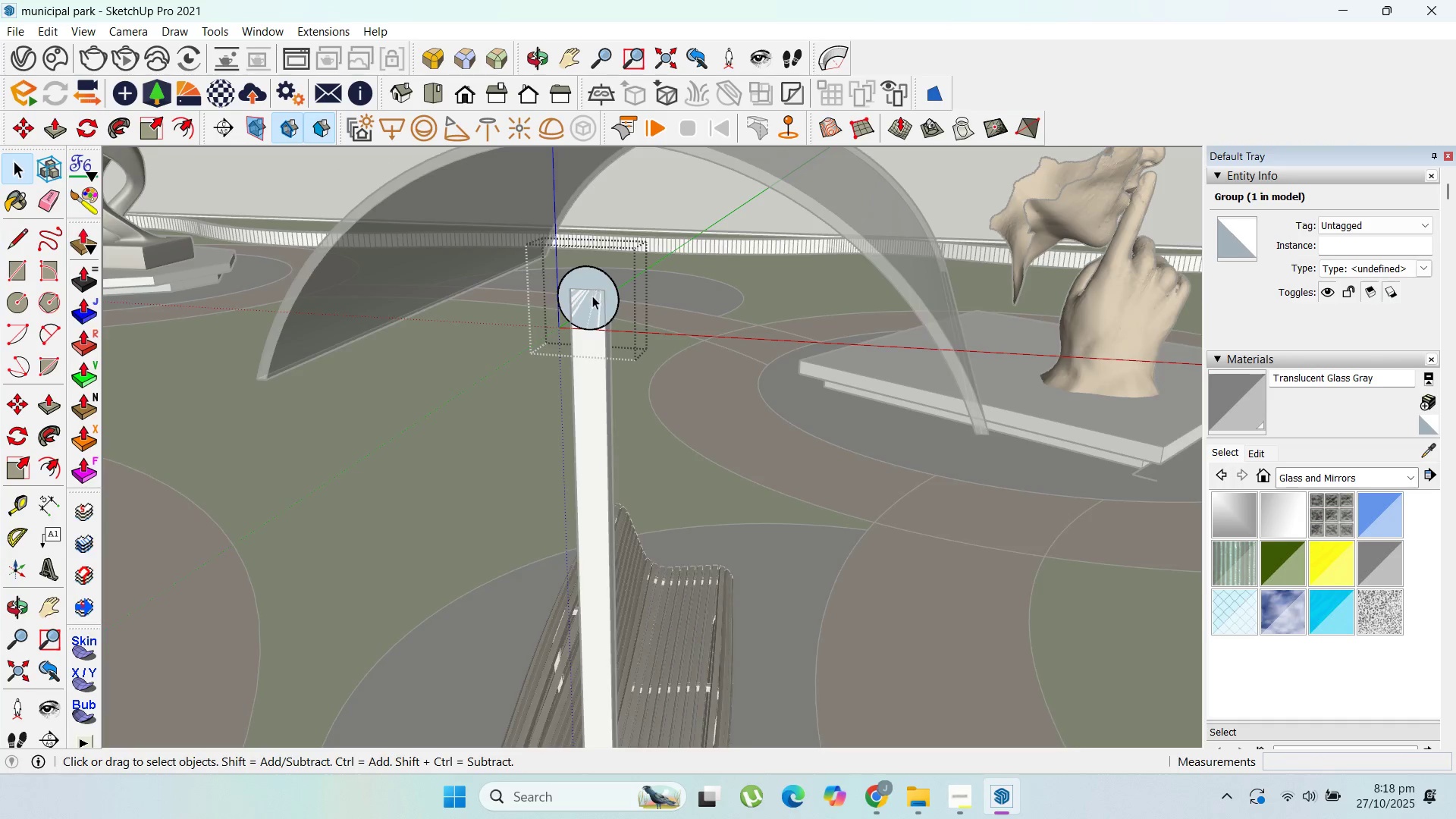 
scroll: coordinate [592, 296], scroll_direction: up, amount: 1.0
 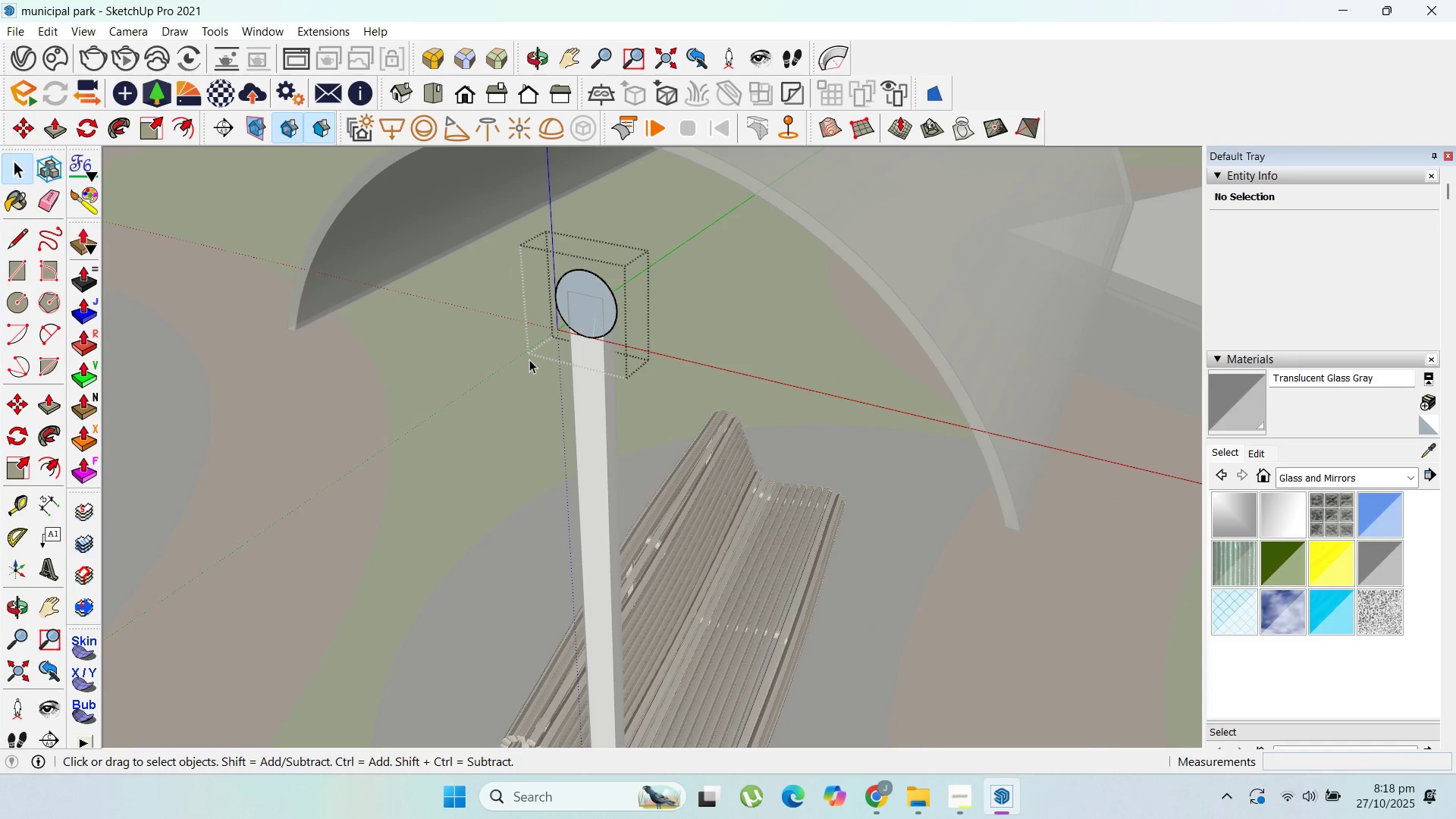 
key(P)
 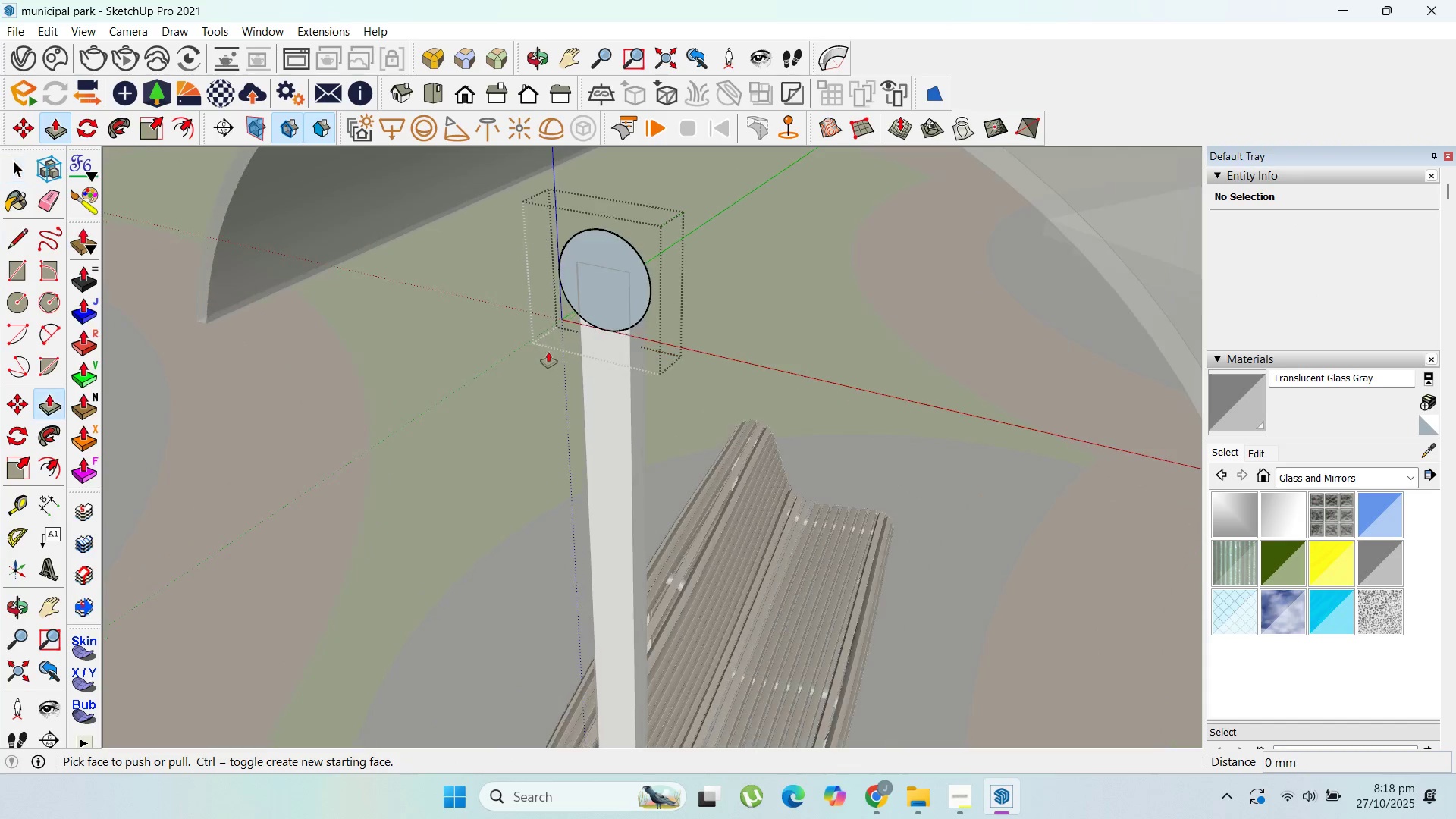 
scroll: coordinate [548, 352], scroll_direction: up, amount: 1.0
 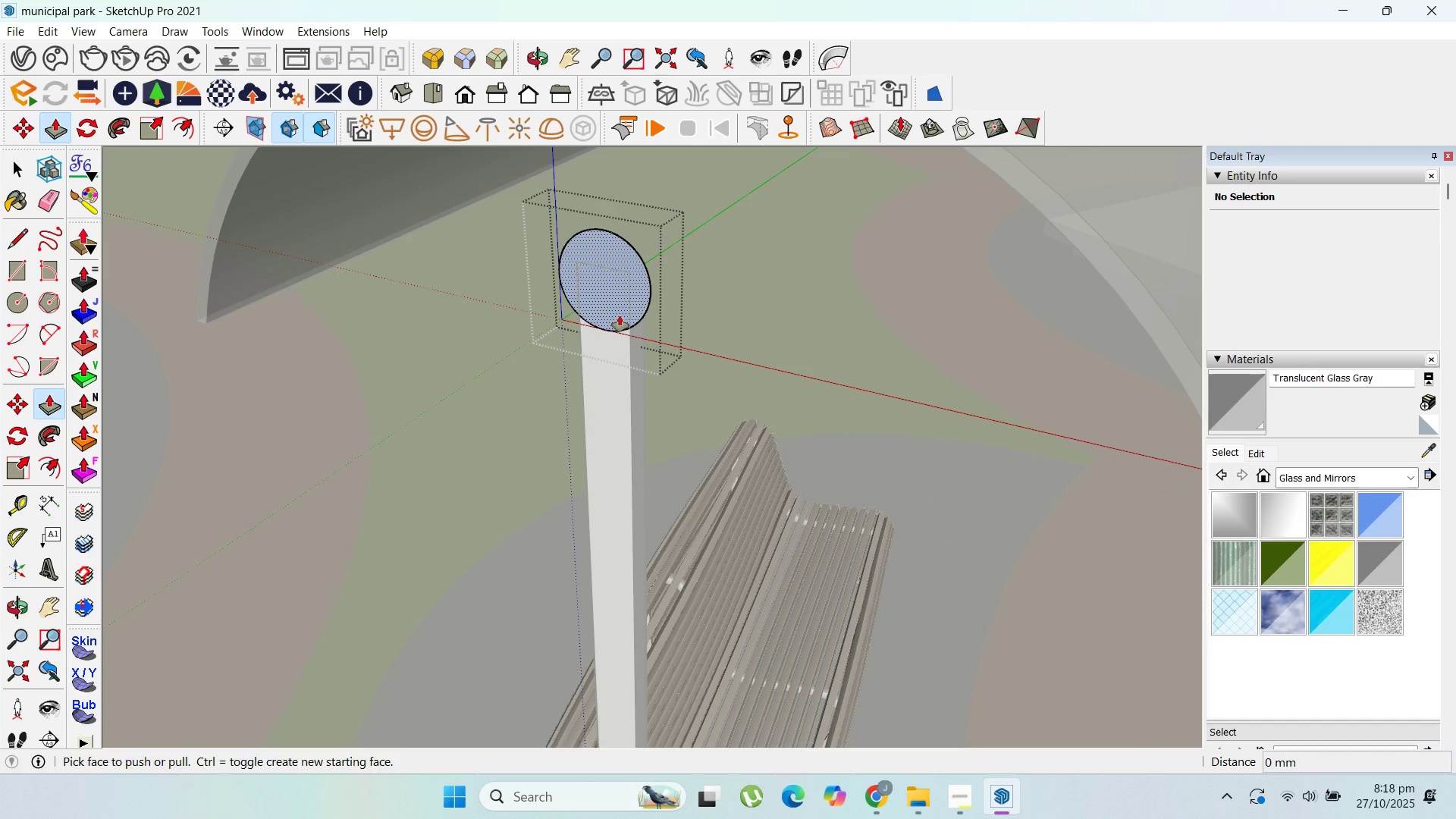 
left_click_drag(start_coordinate=[620, 315], to_coordinate=[645, 363])
 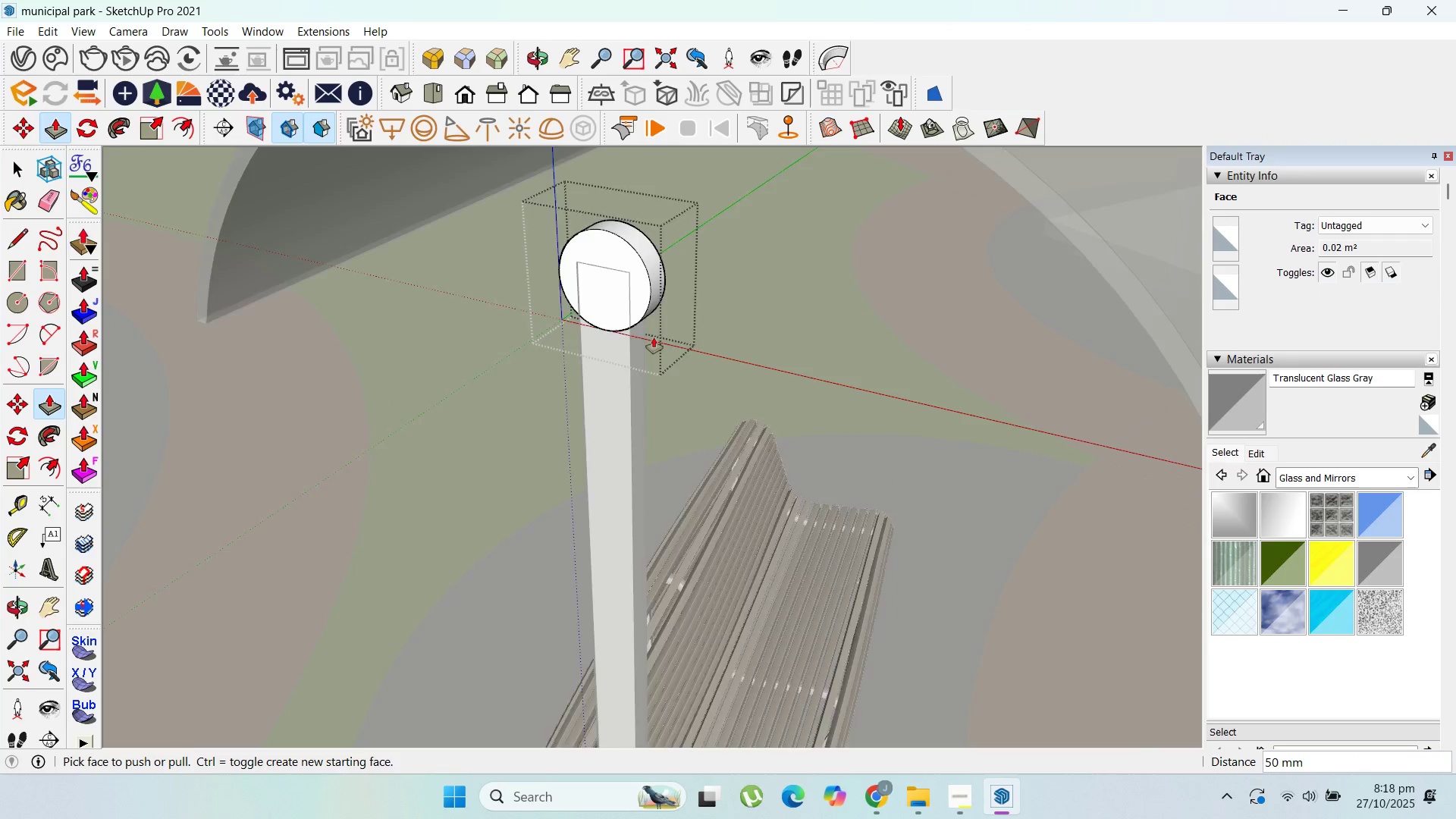 
scroll: coordinate [654, 337], scroll_direction: down, amount: 4.0
 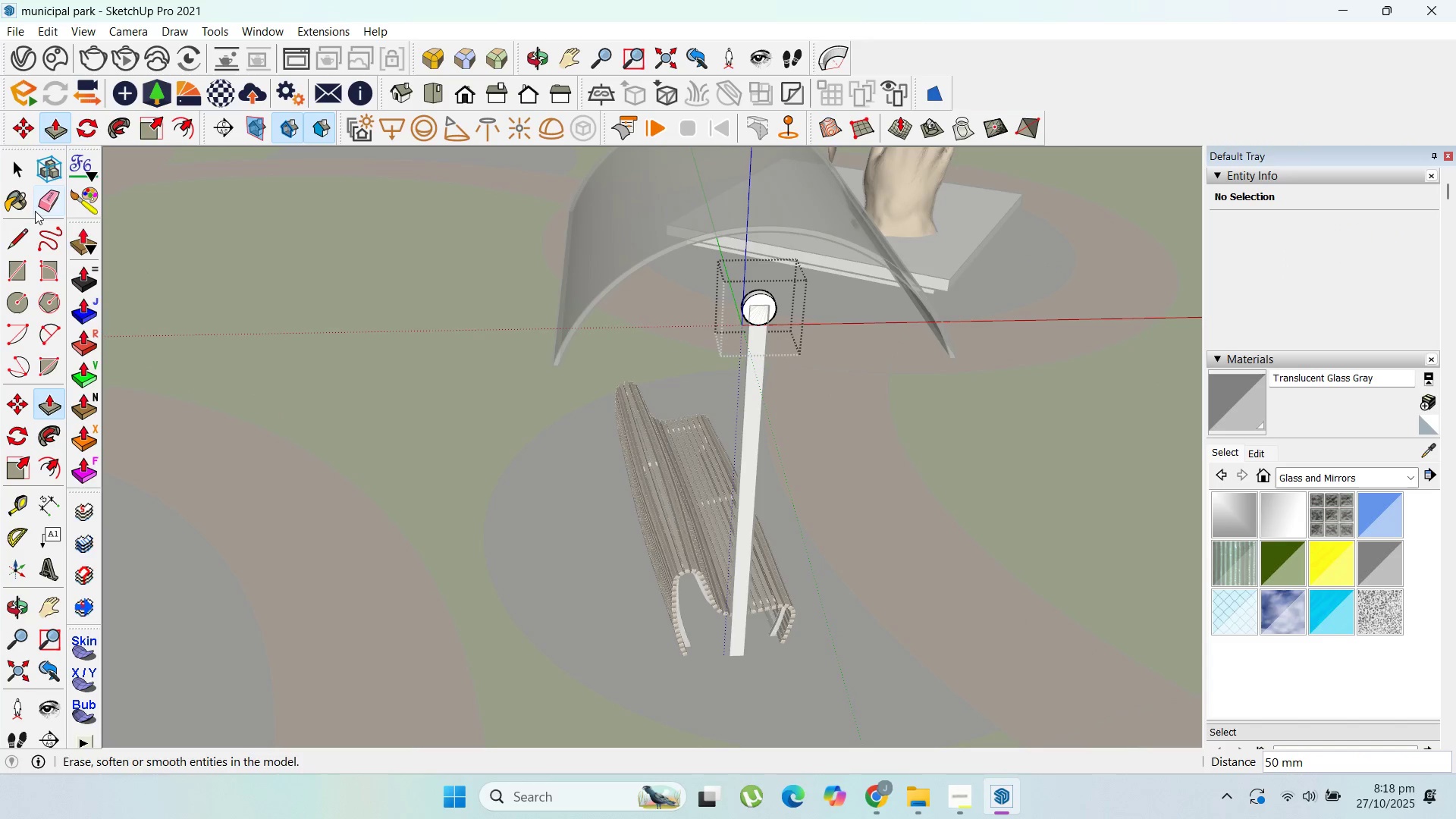 
left_click([14, 169])
 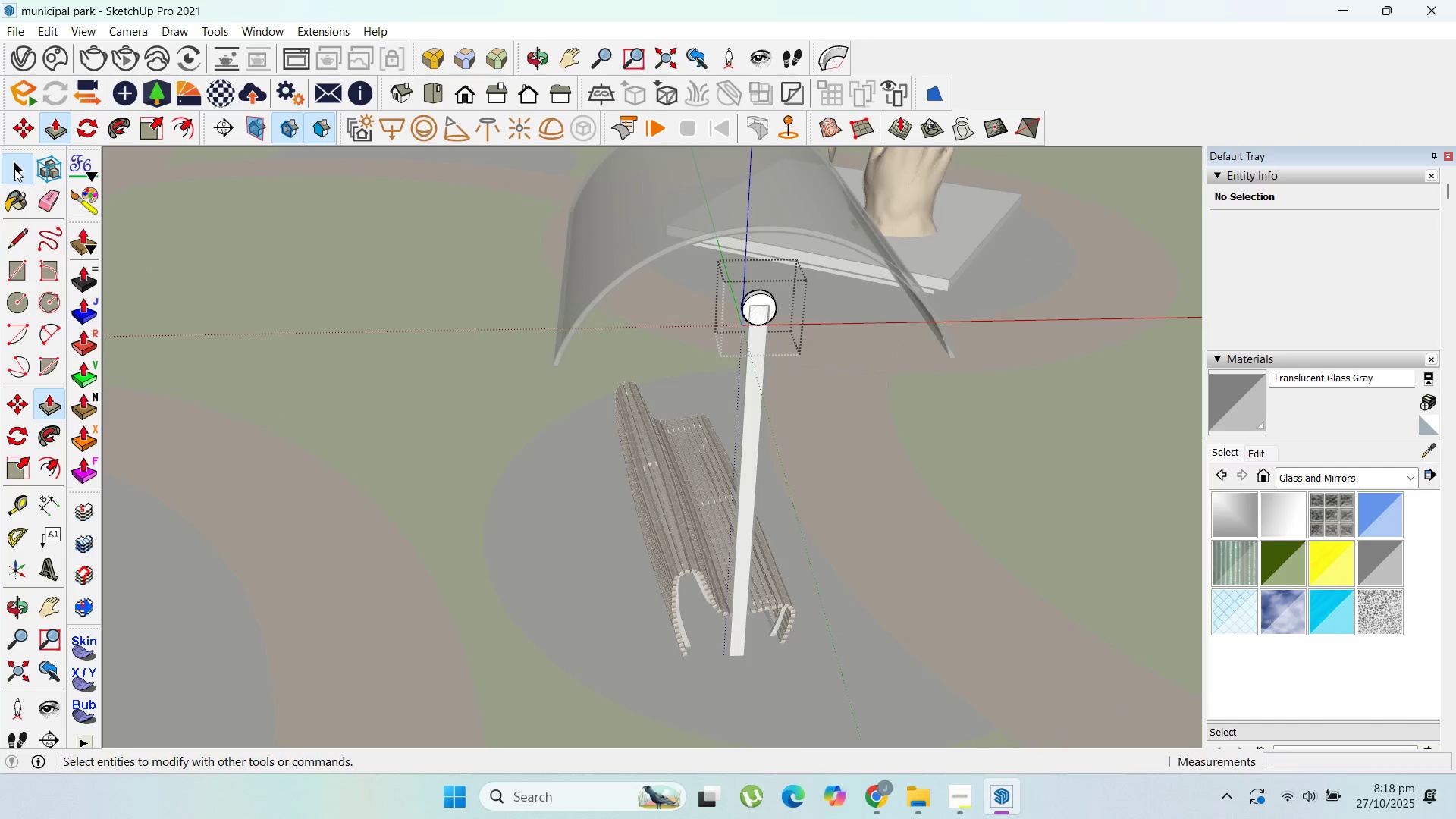 
key(Escape)
 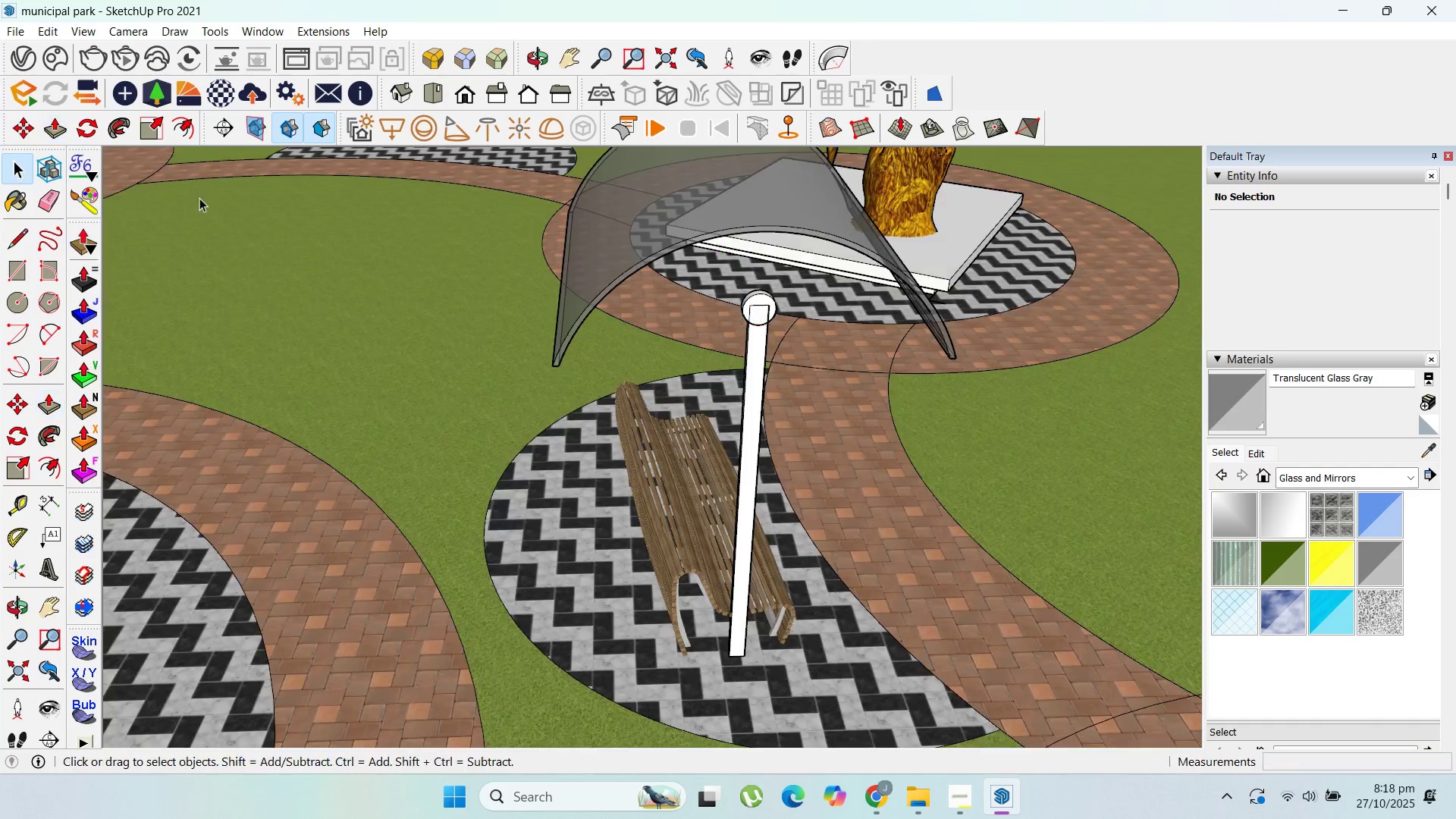 
key(Escape)
 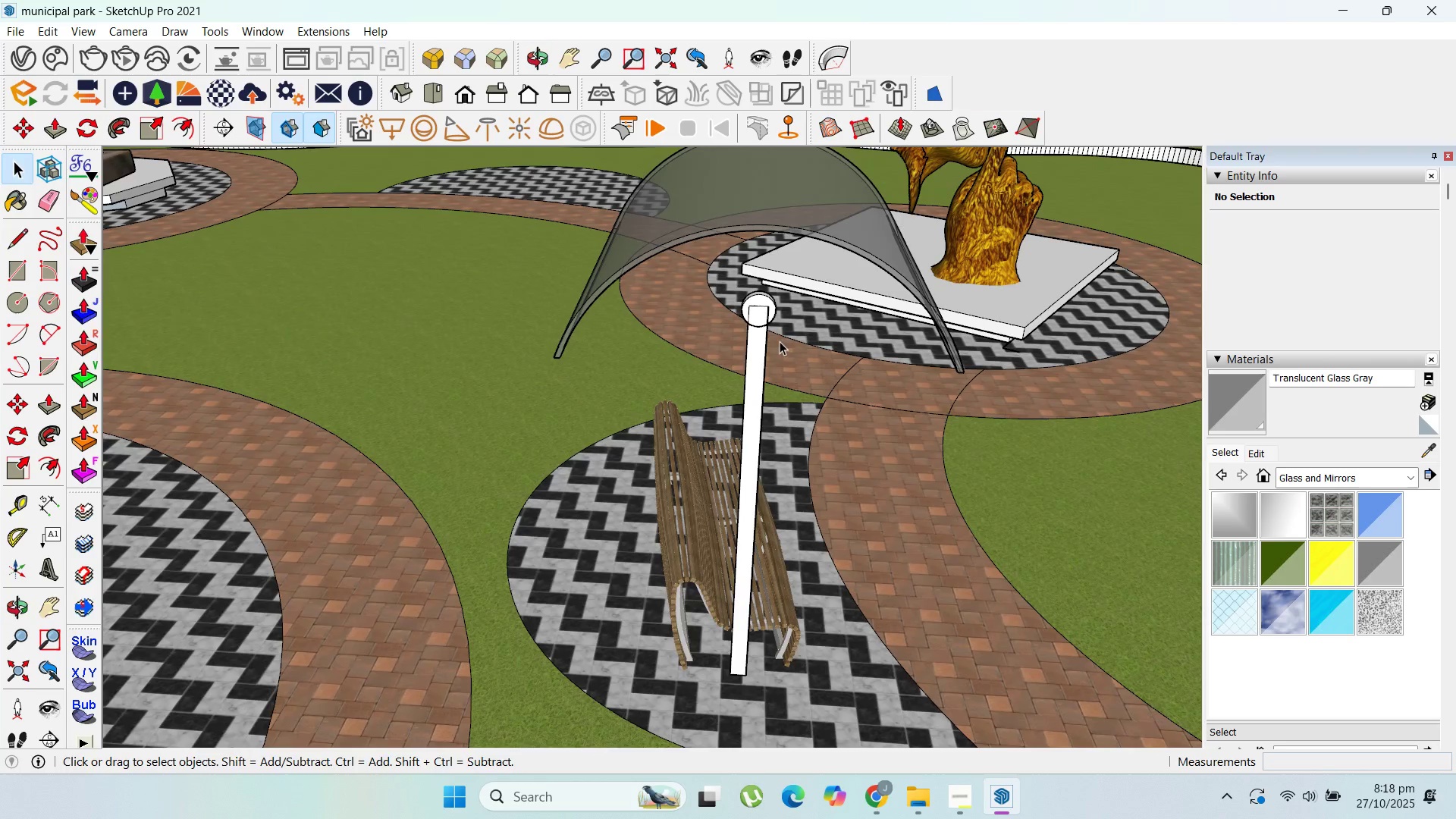 
double_click([756, 344])
 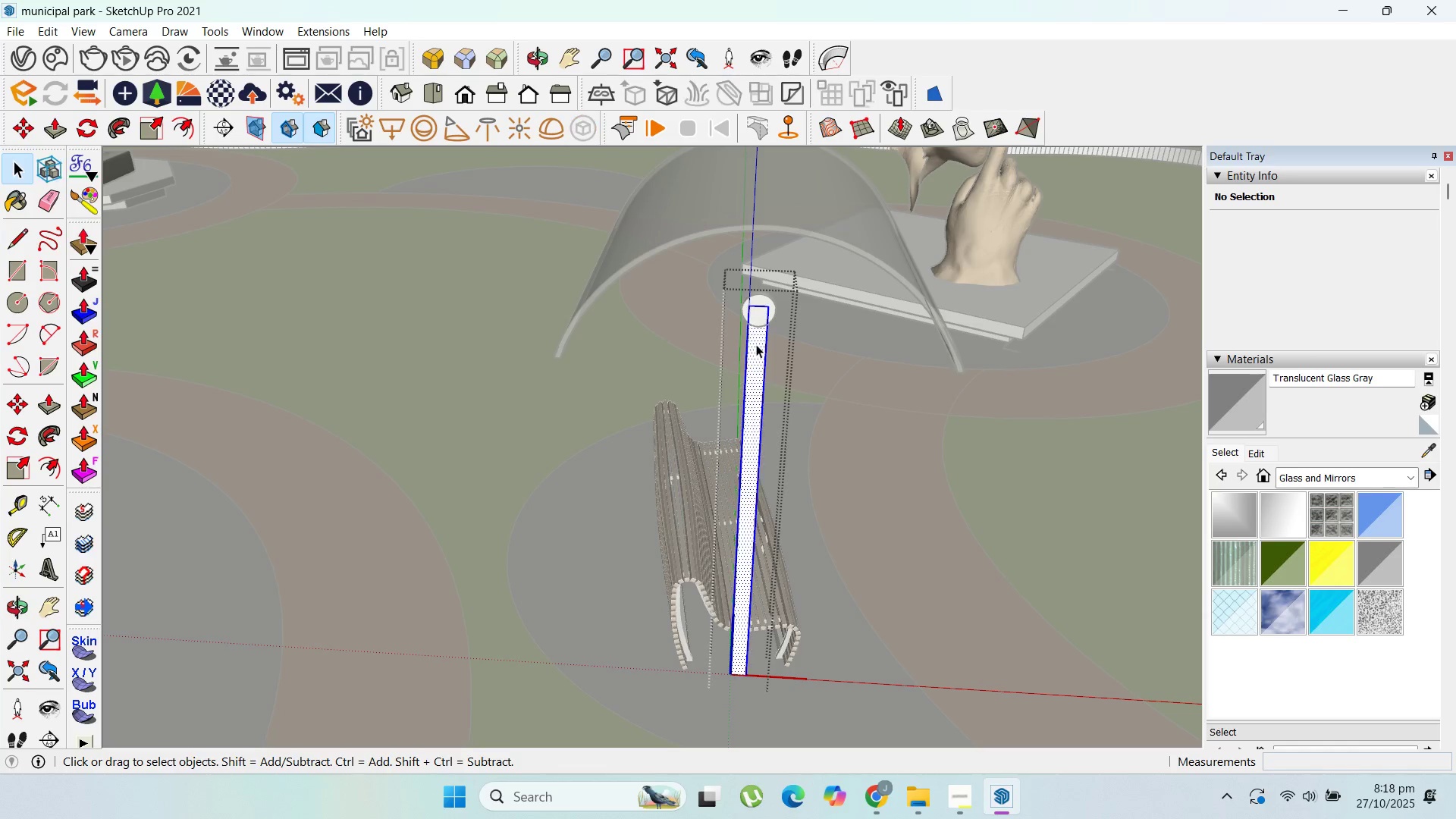 
triple_click([756, 344])
 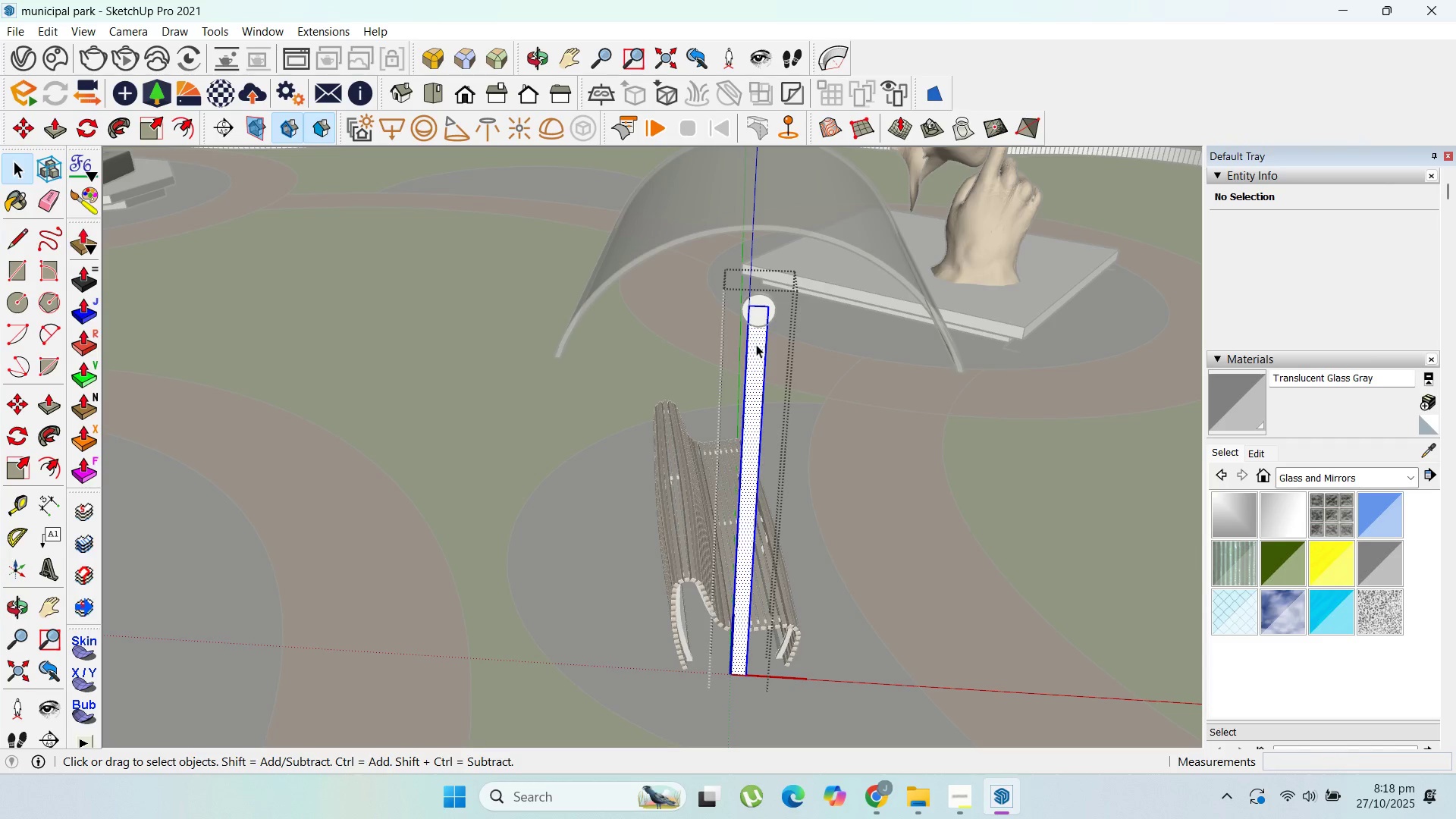 
triple_click([756, 344])
 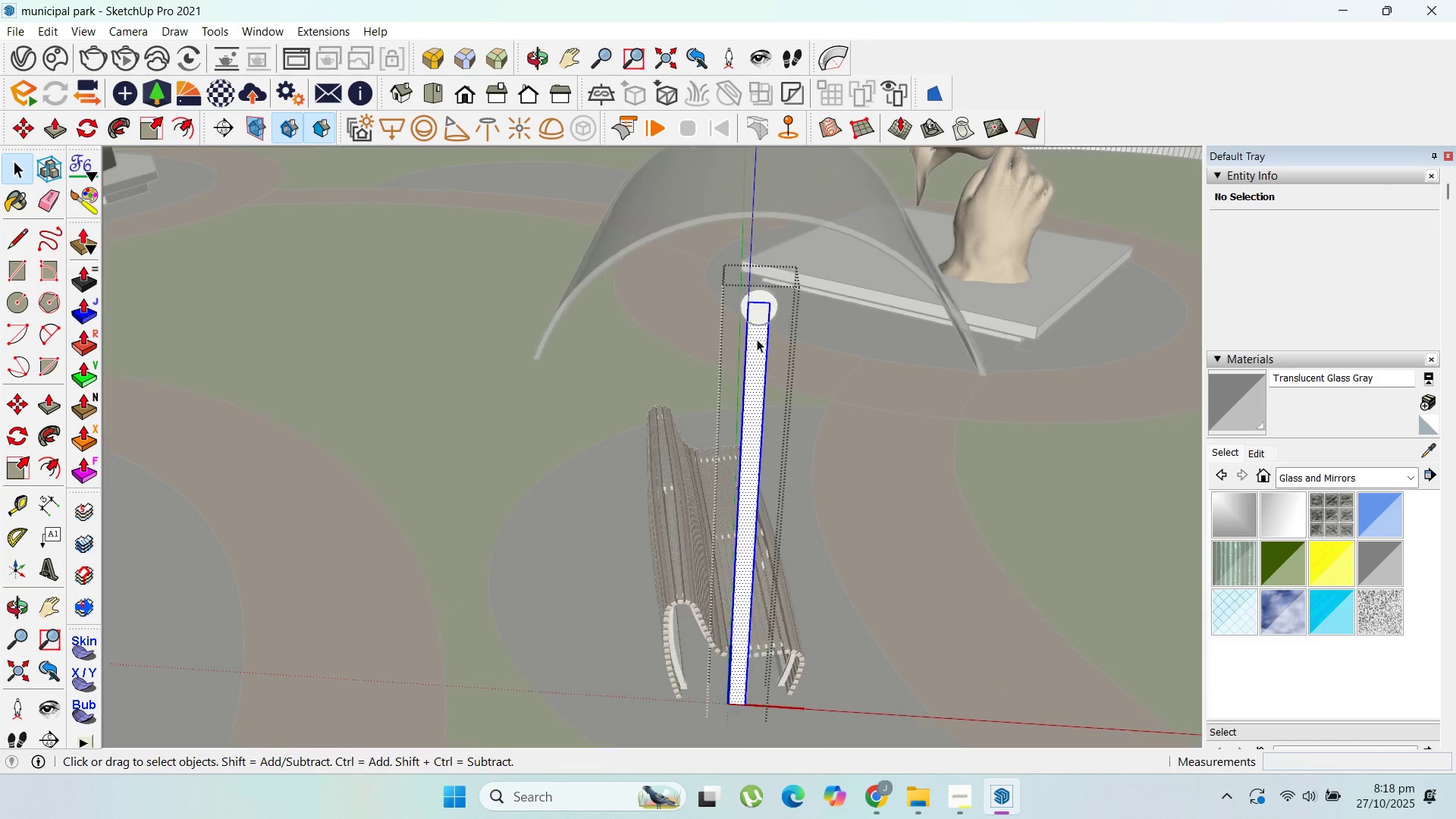 
scroll: coordinate [757, 339], scroll_direction: up, amount: 4.0
 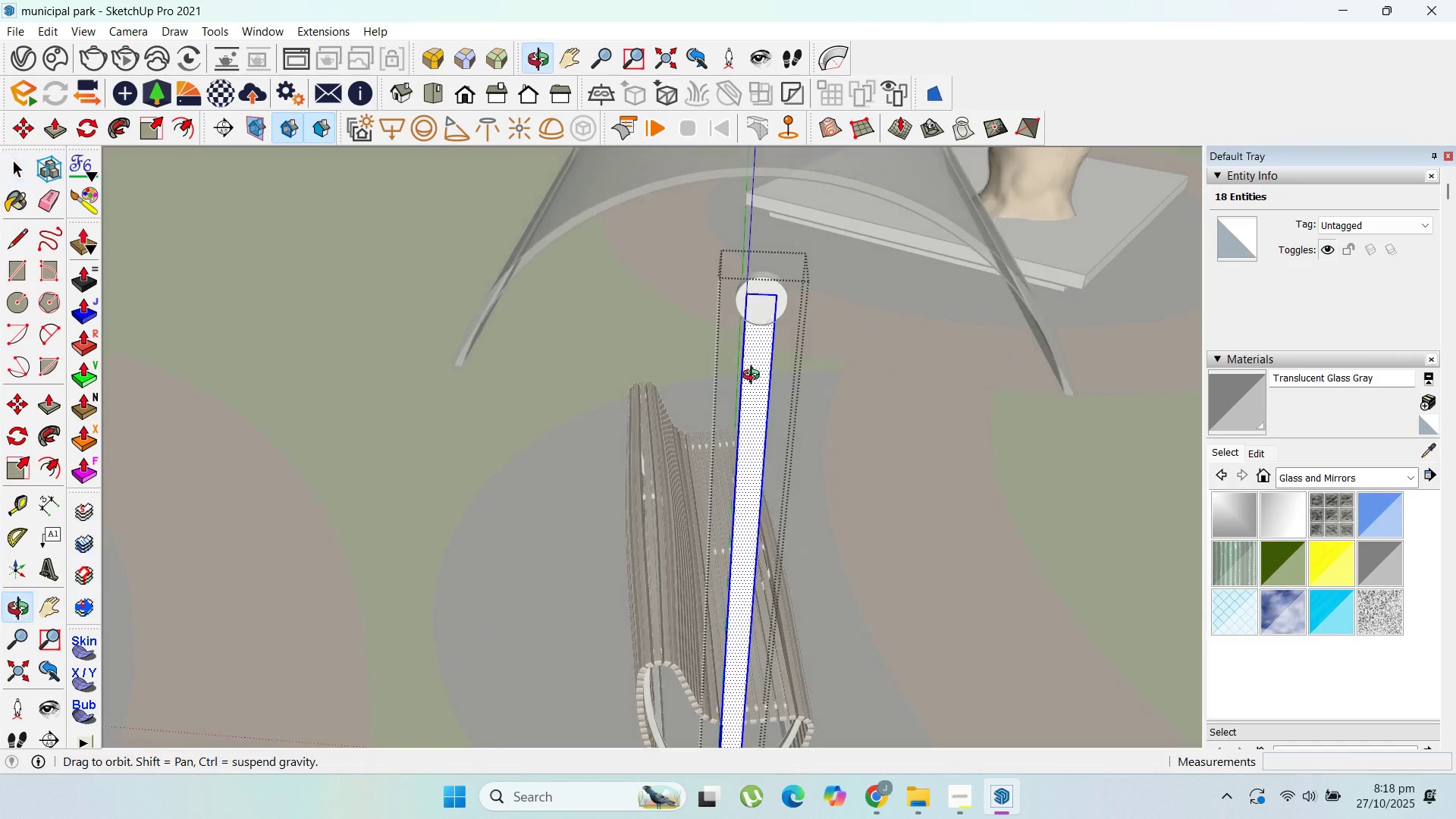 
key(P)
 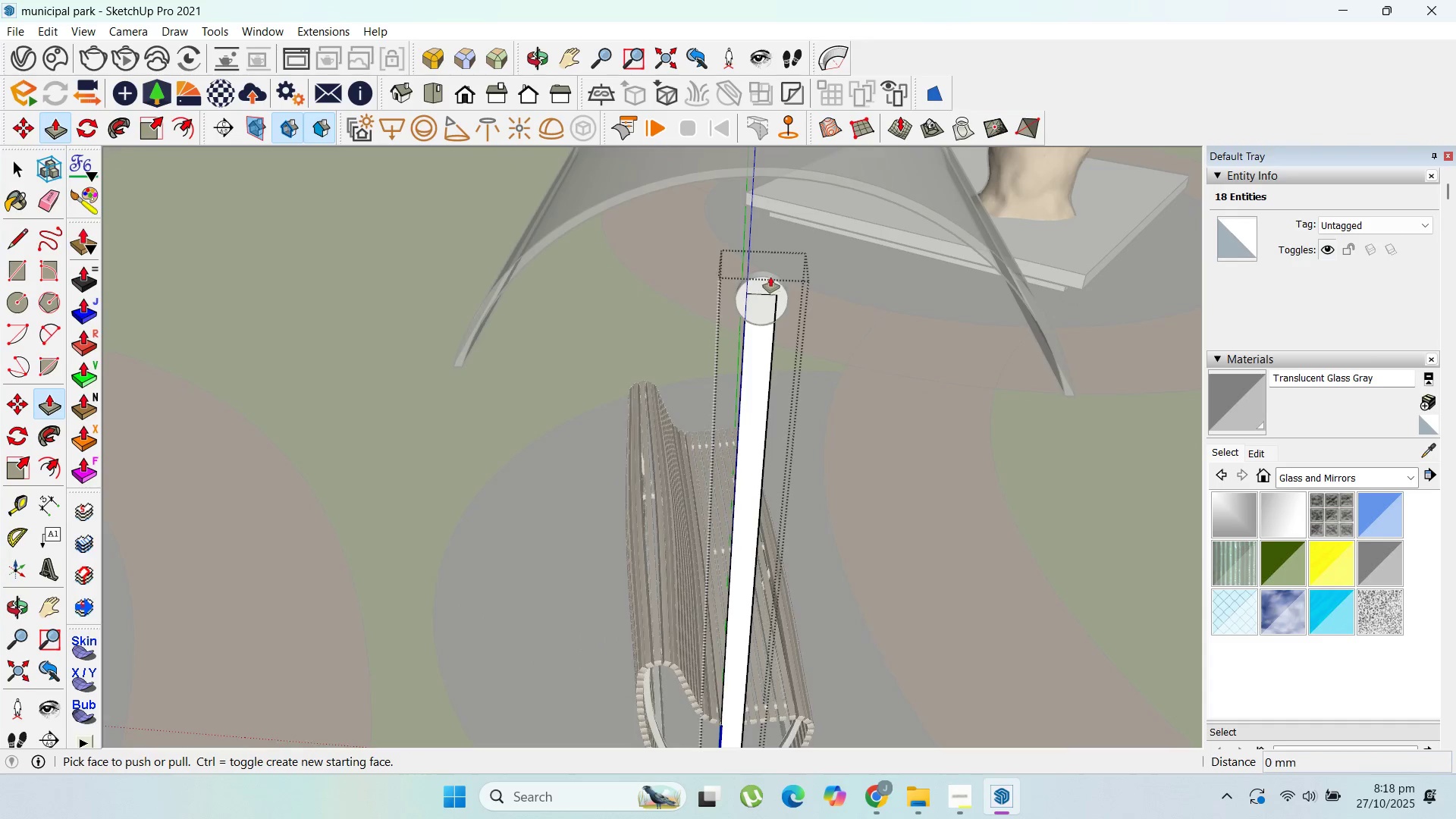 
scroll: coordinate [761, 305], scroll_direction: up, amount: 6.0
 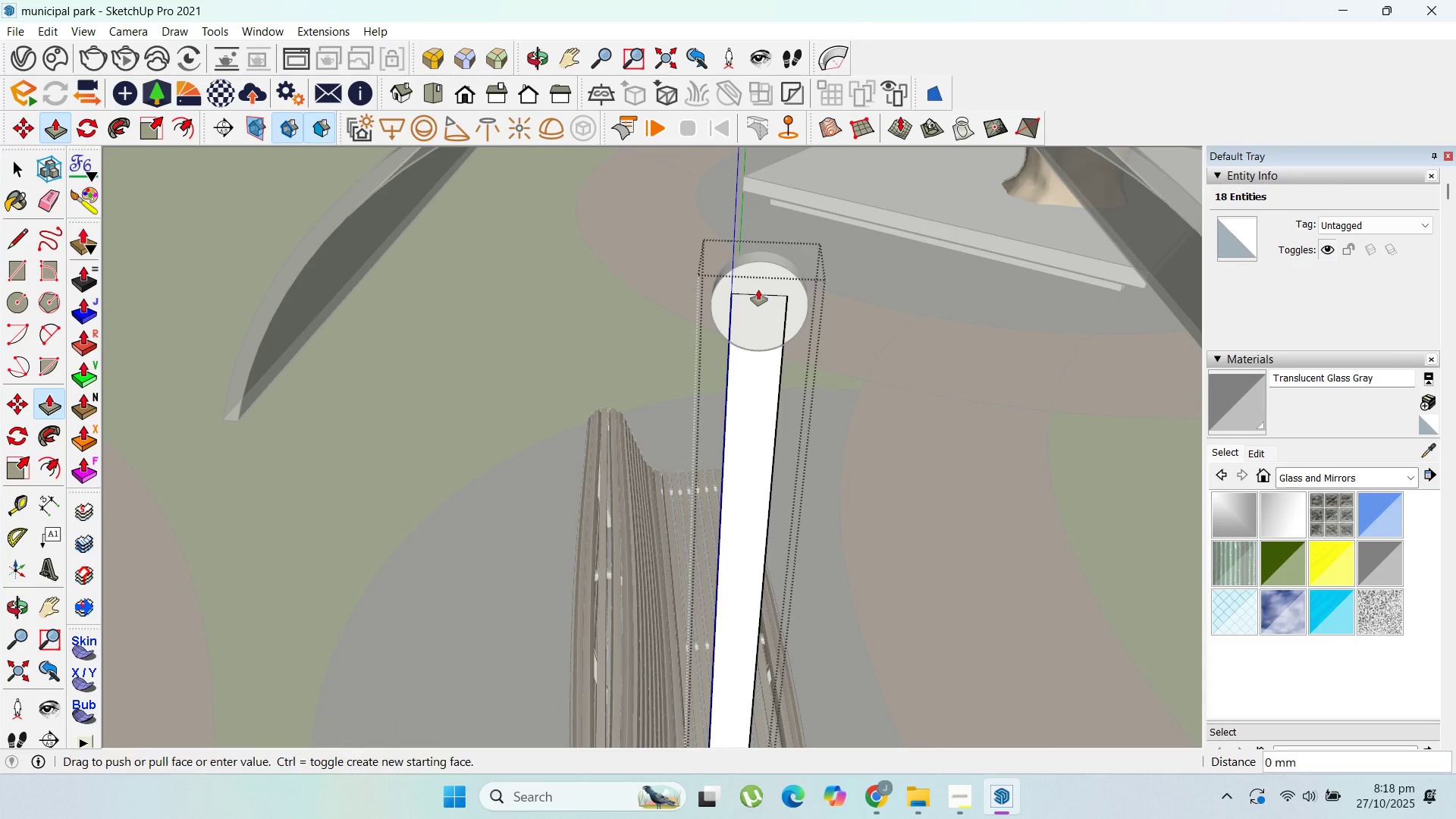 
left_click_drag(start_coordinate=[758, 290], to_coordinate=[755, 383])
 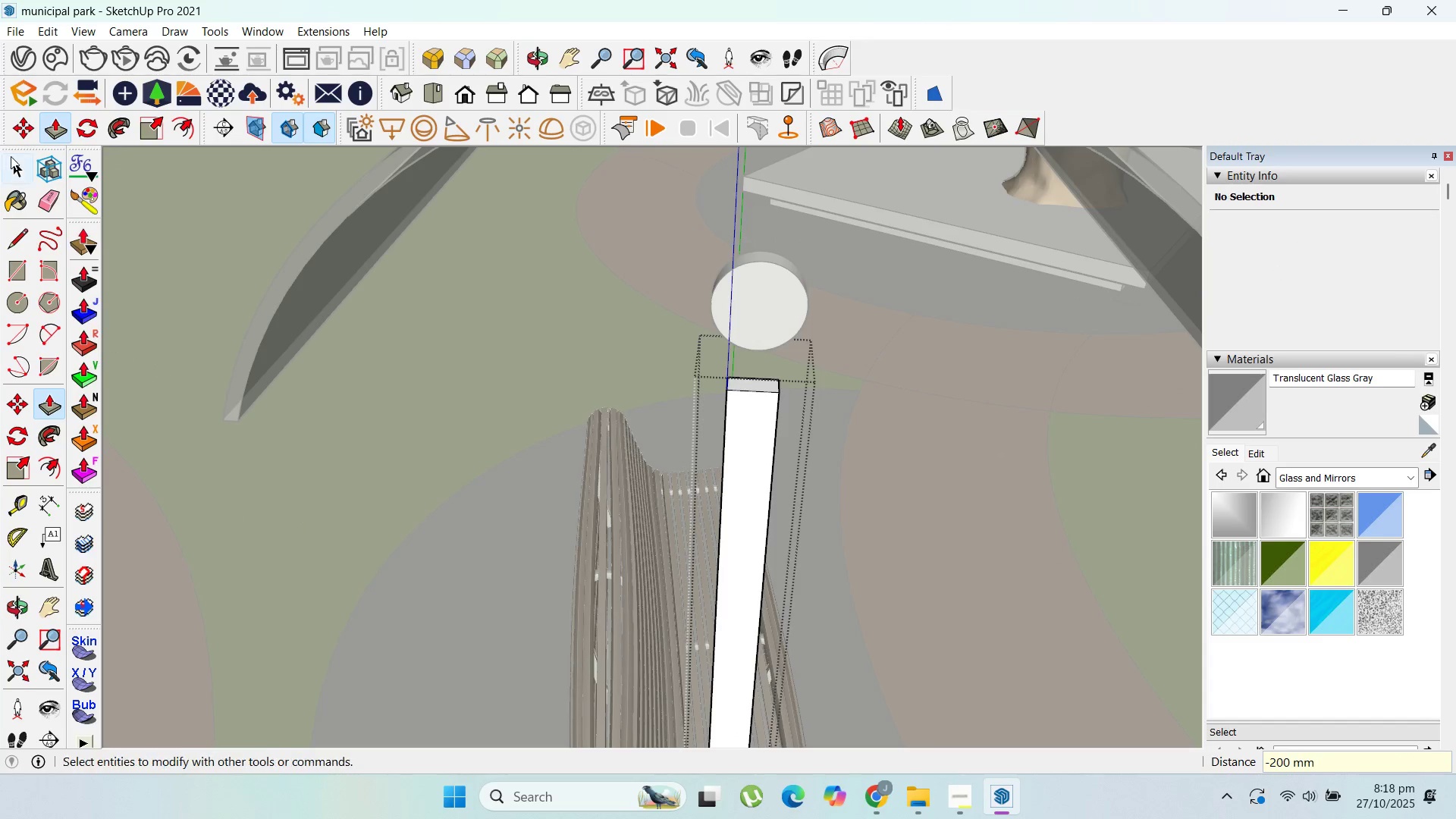 
type(200)
 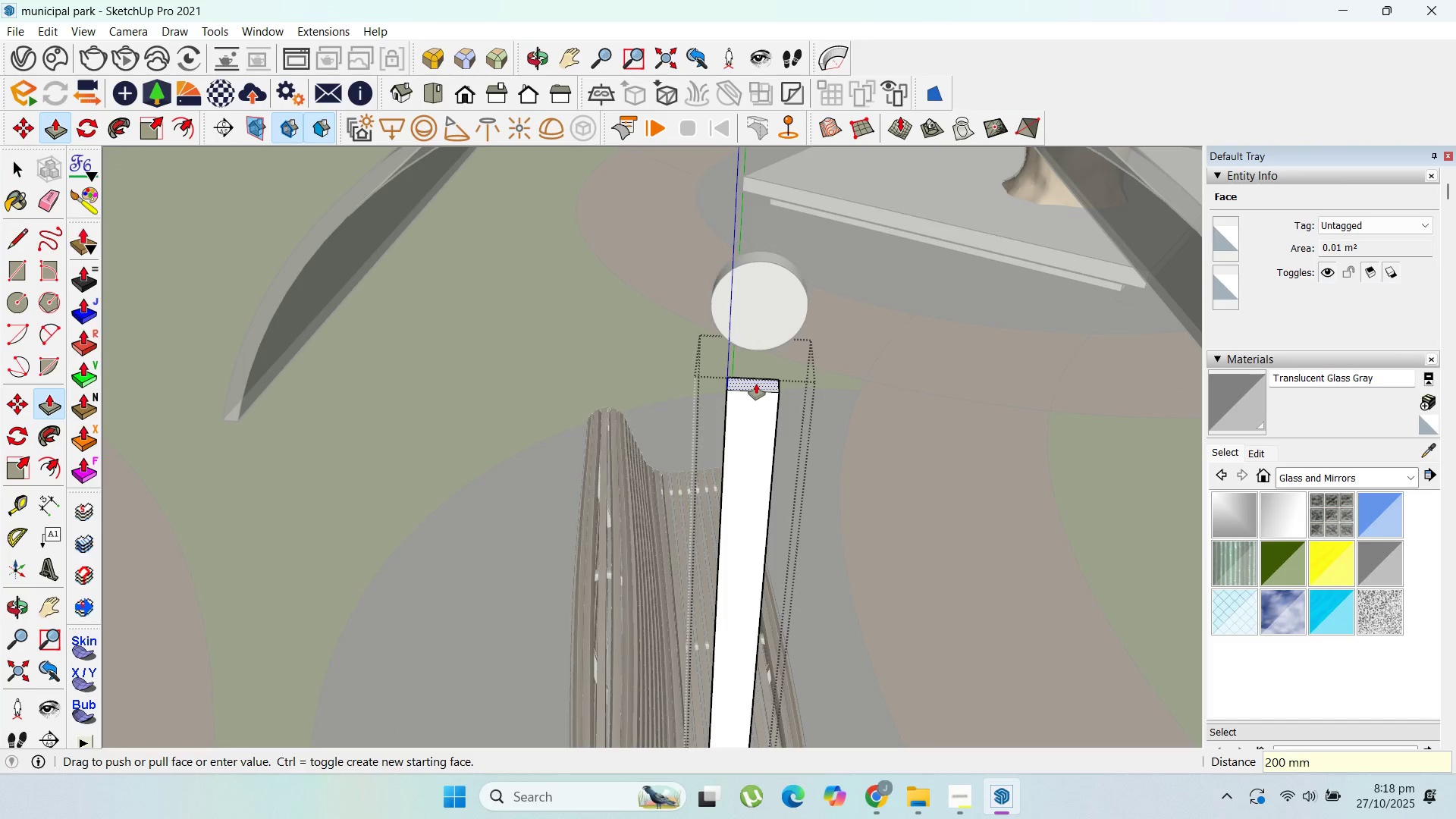 
key(Enter)
 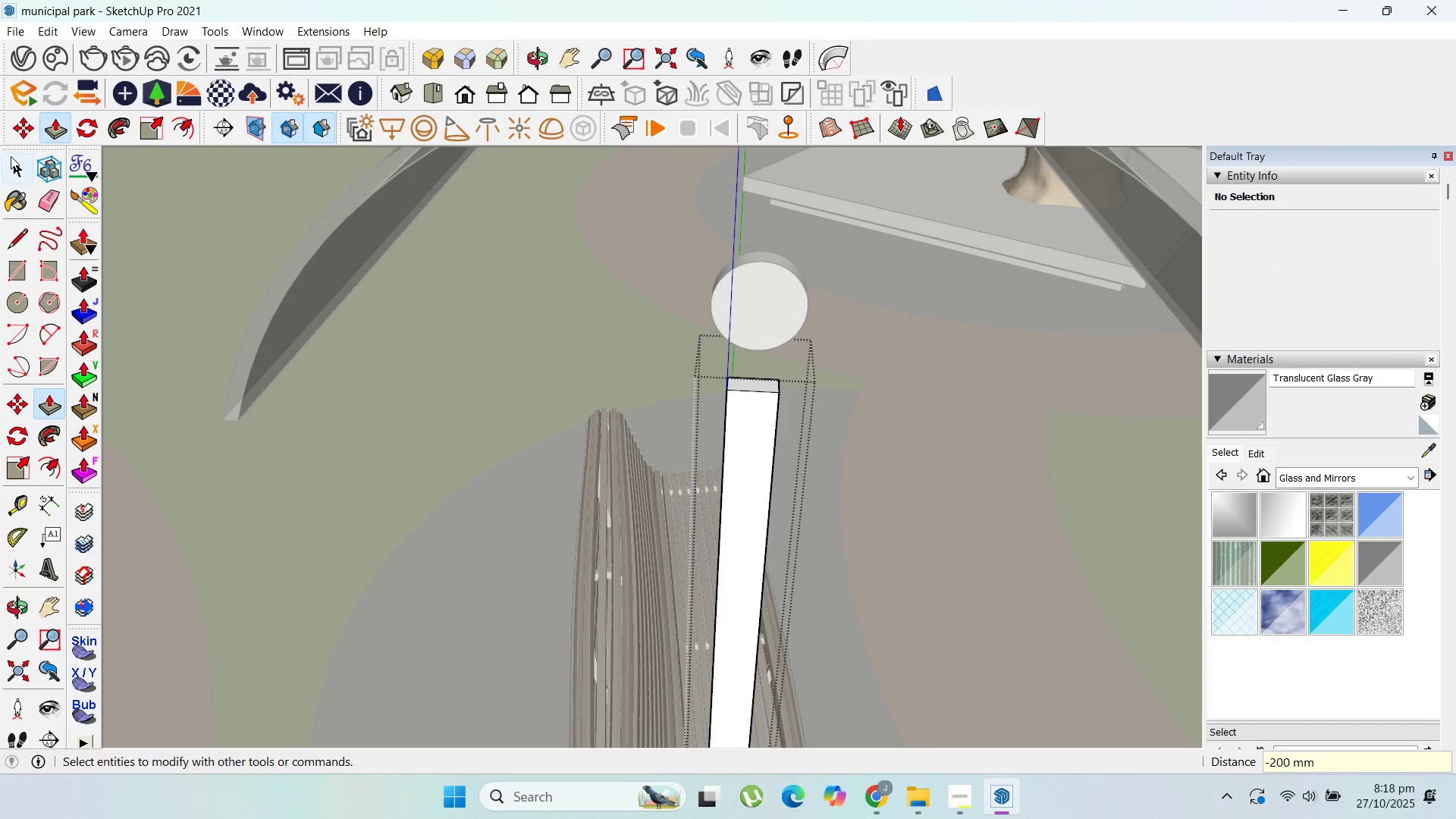 
key(Escape)
 